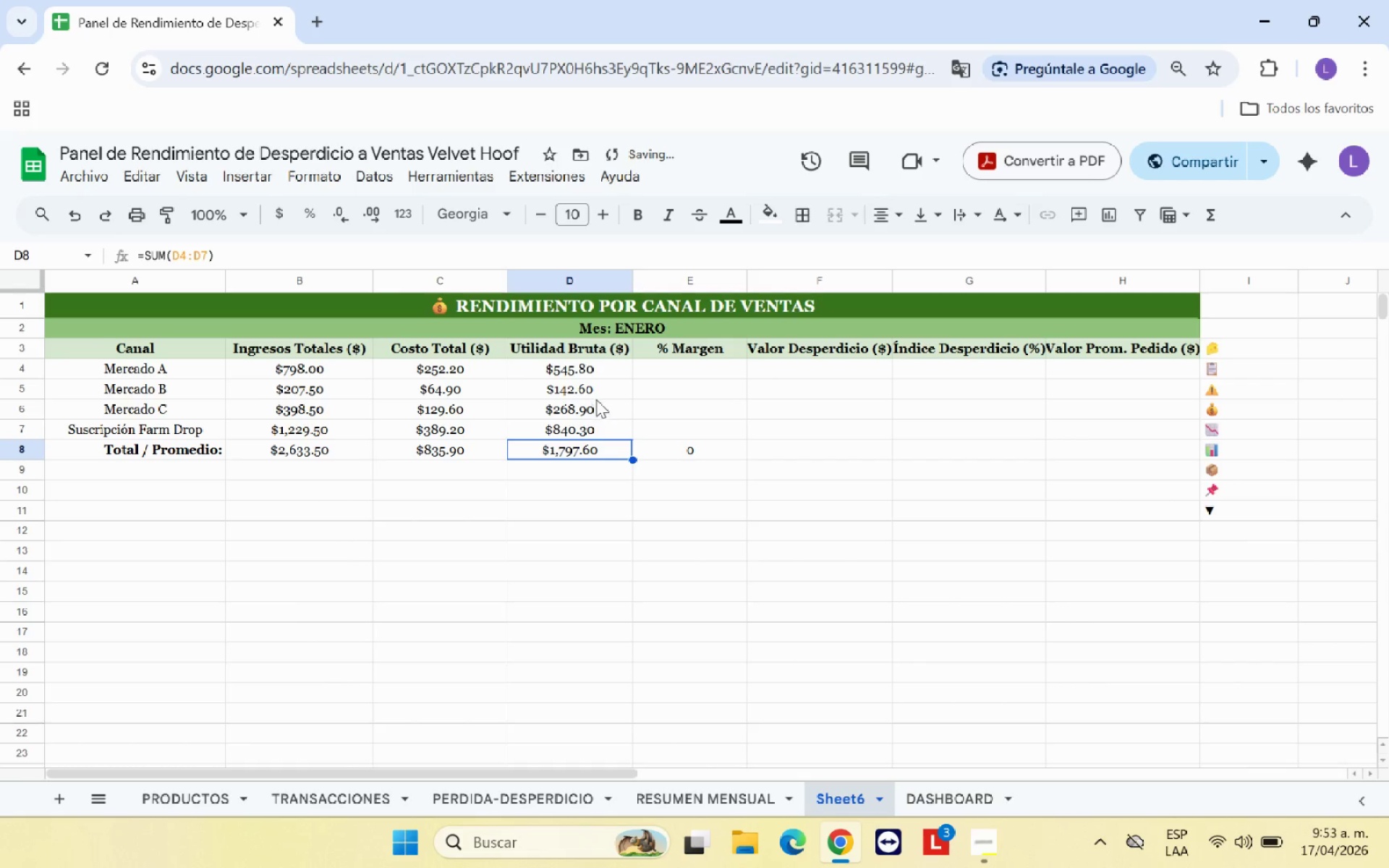 
left_click([596, 393])
 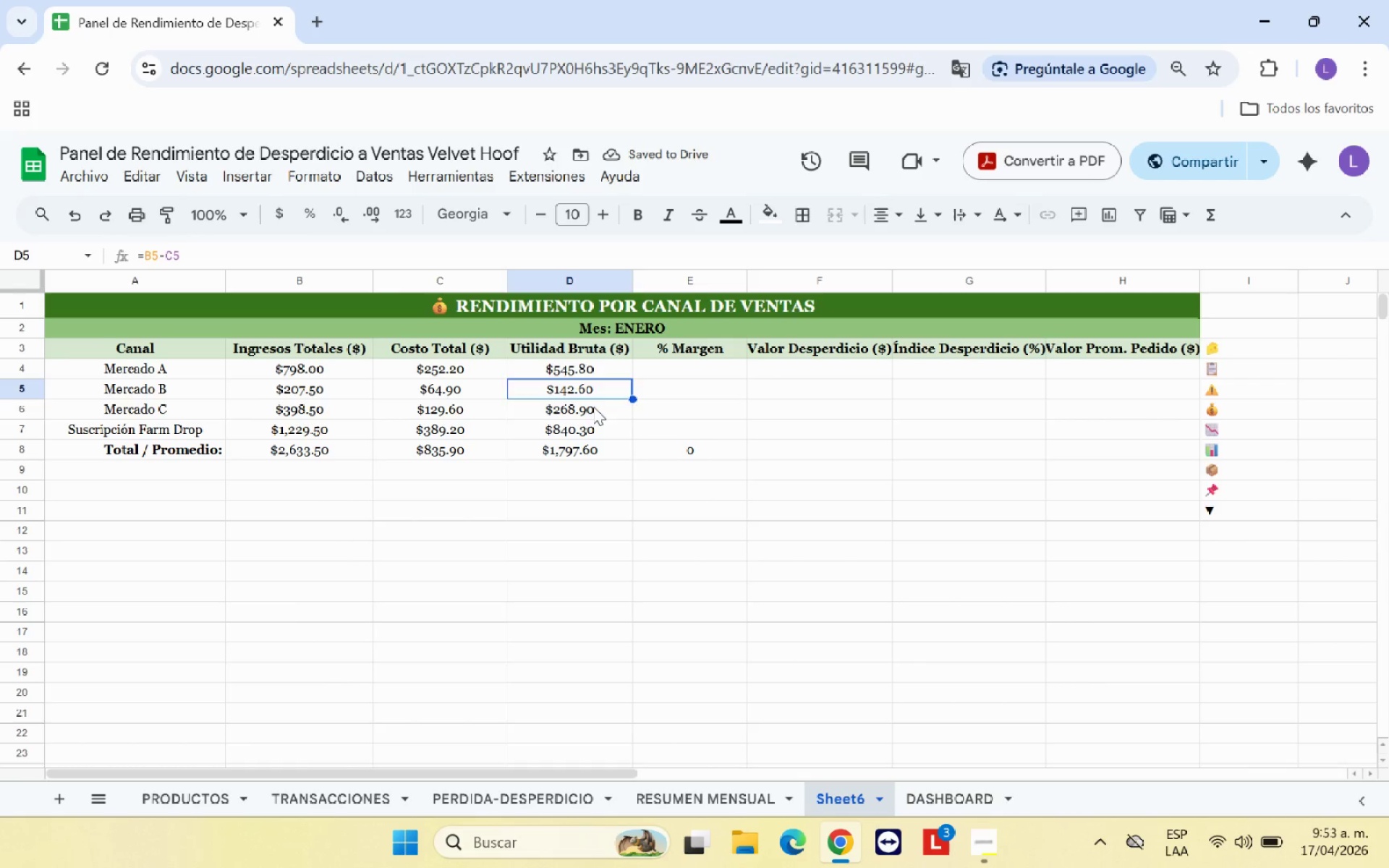 
left_click([593, 407])
 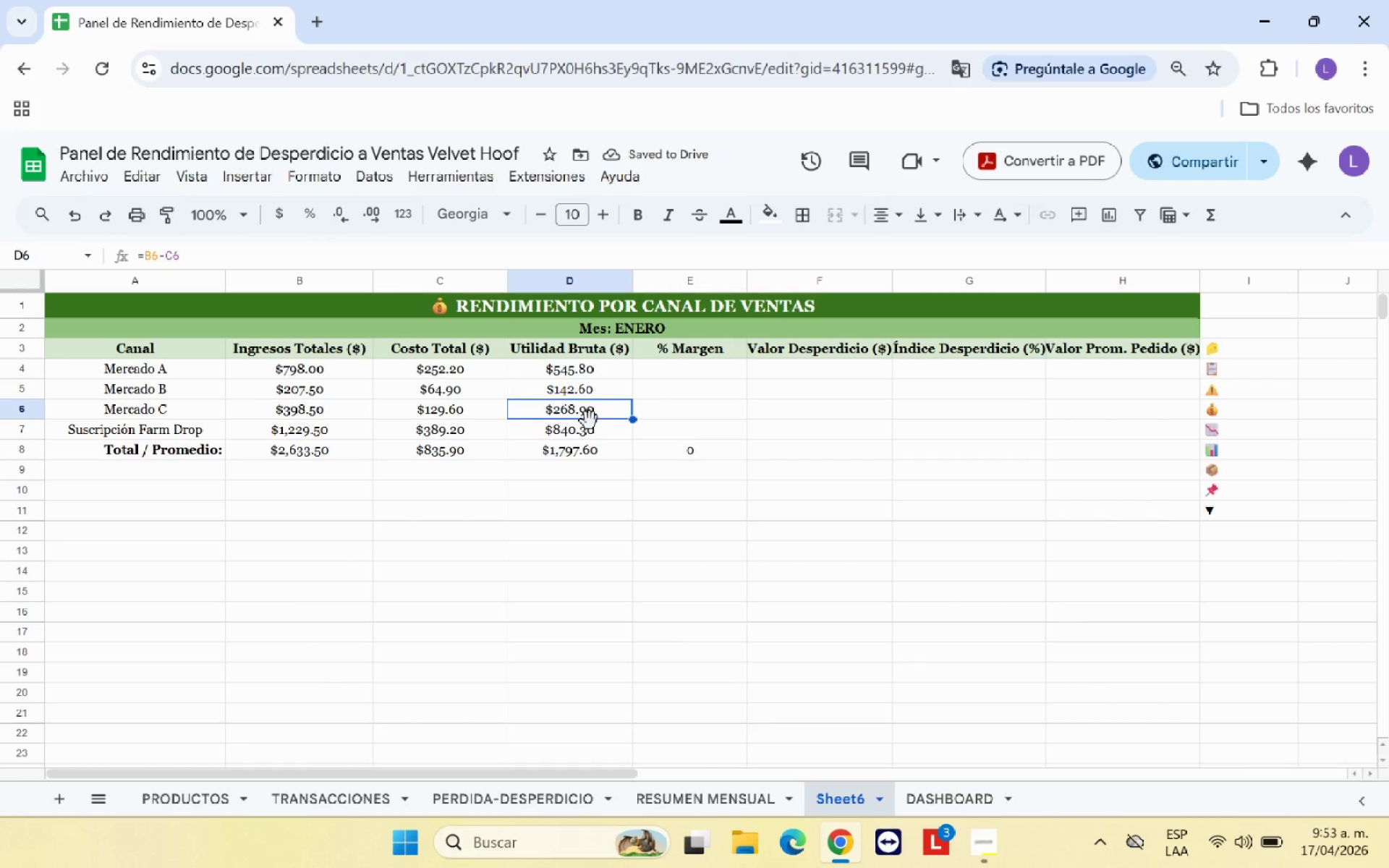 
left_click([590, 421])
 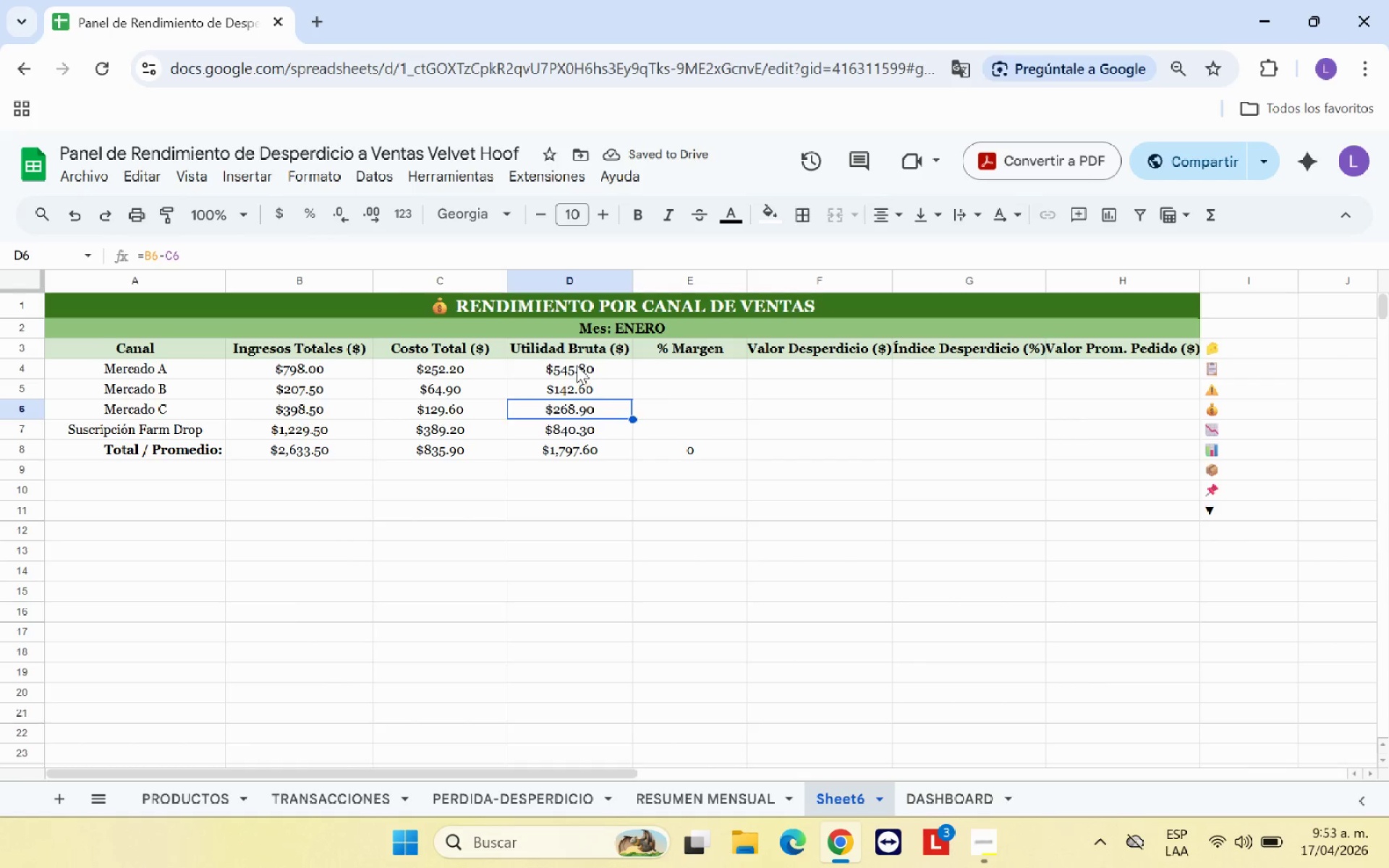 
left_click([577, 365])
 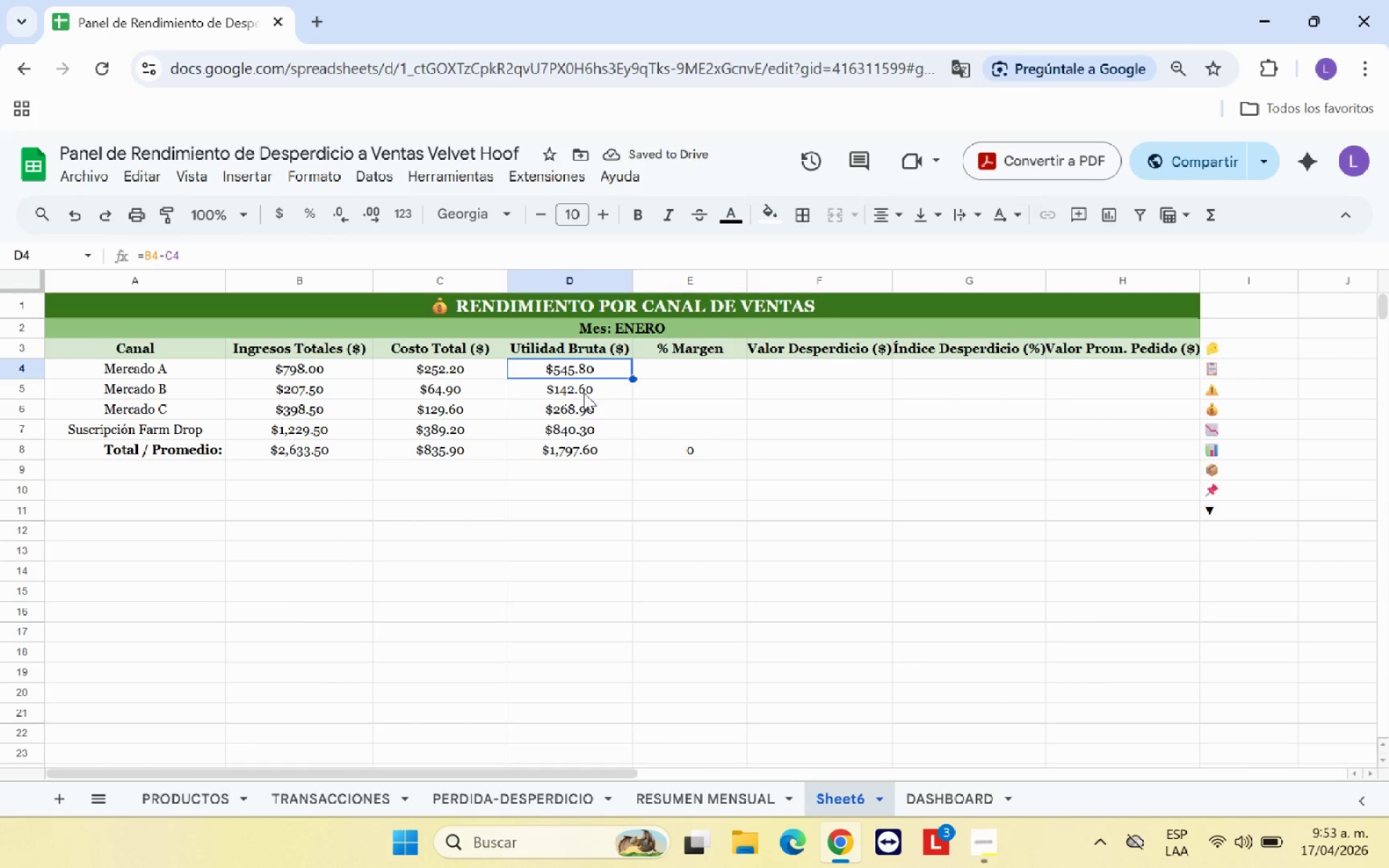 
left_click([585, 395])
 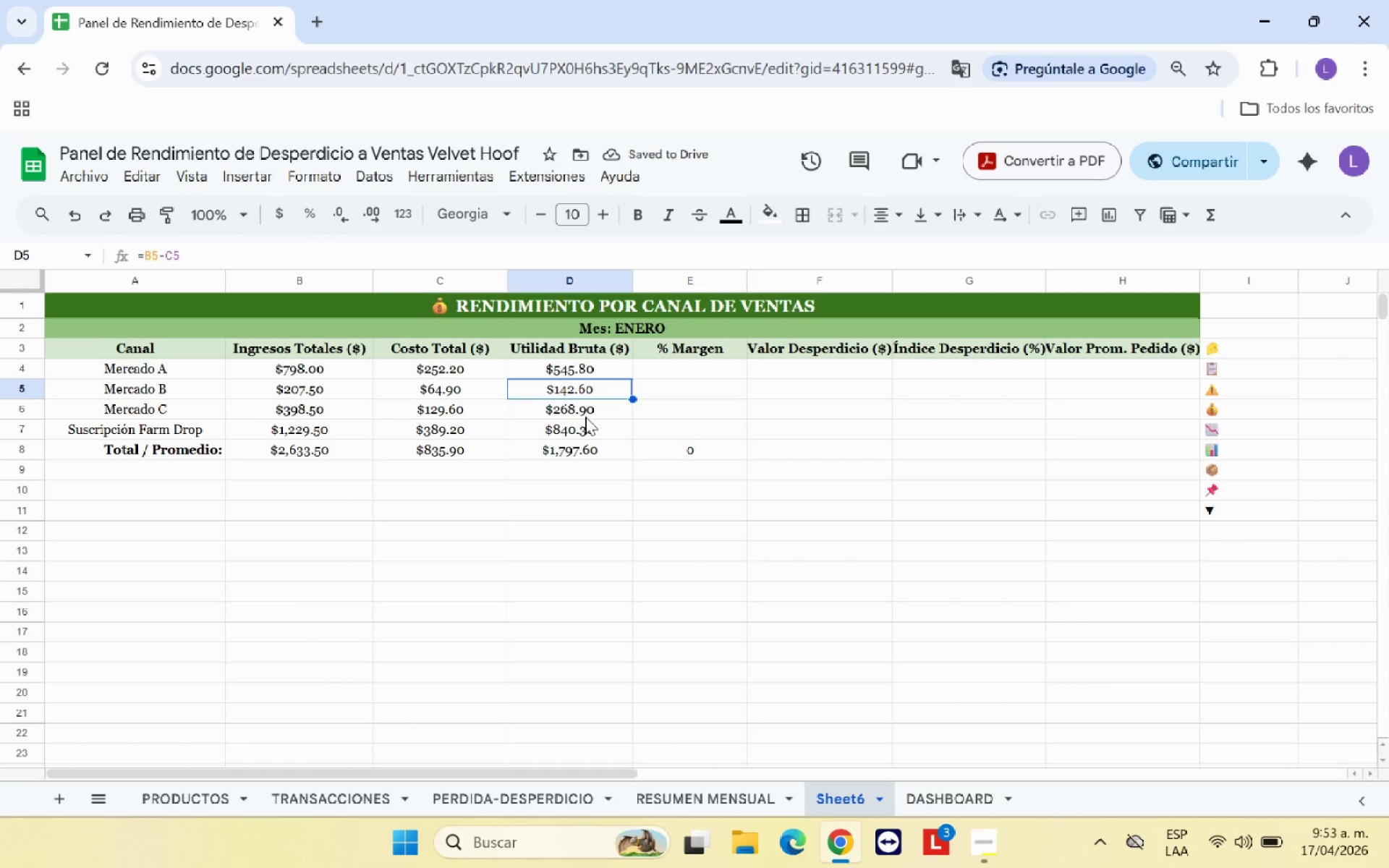 
left_click([585, 418])
 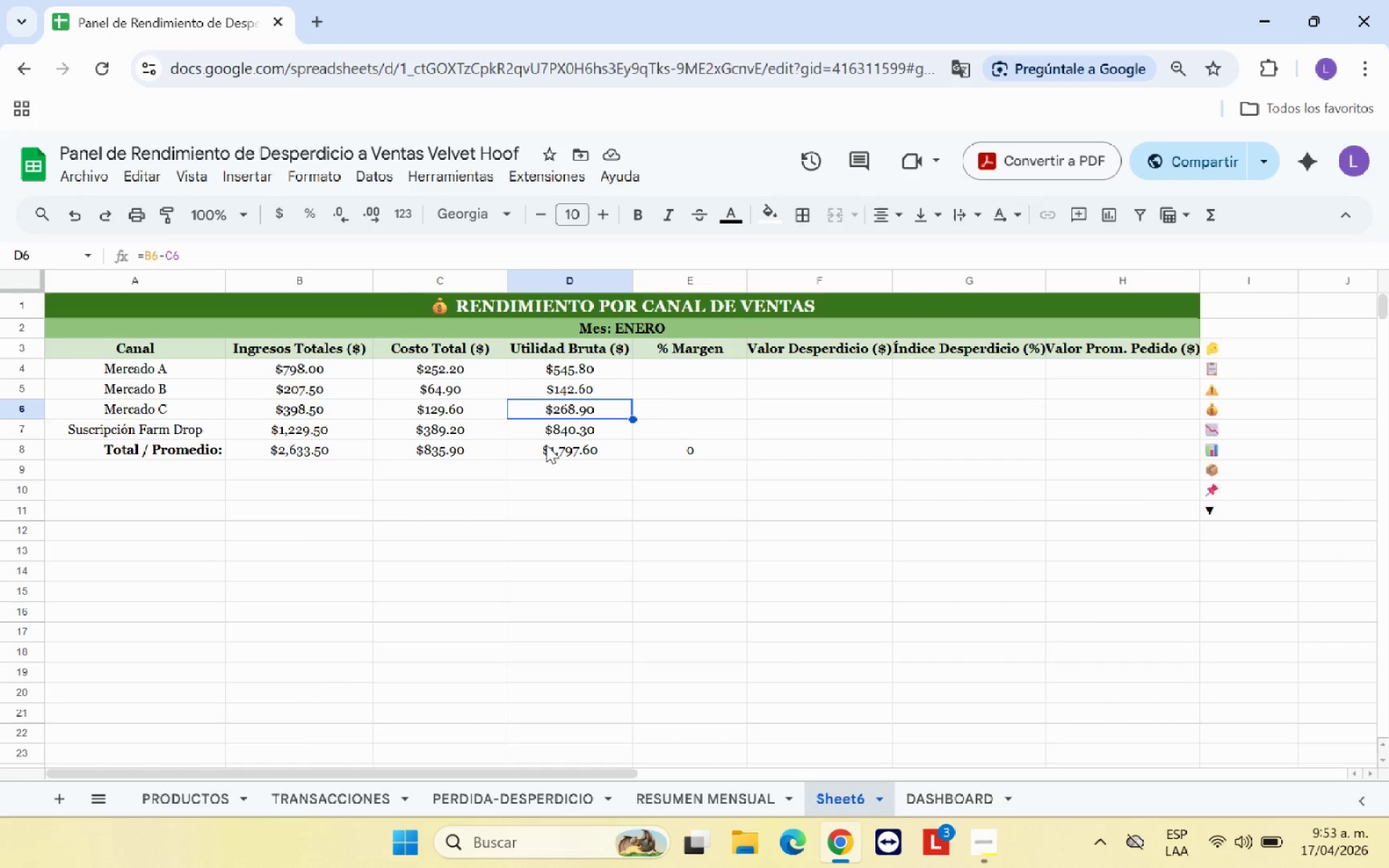 
wait(30.08)
 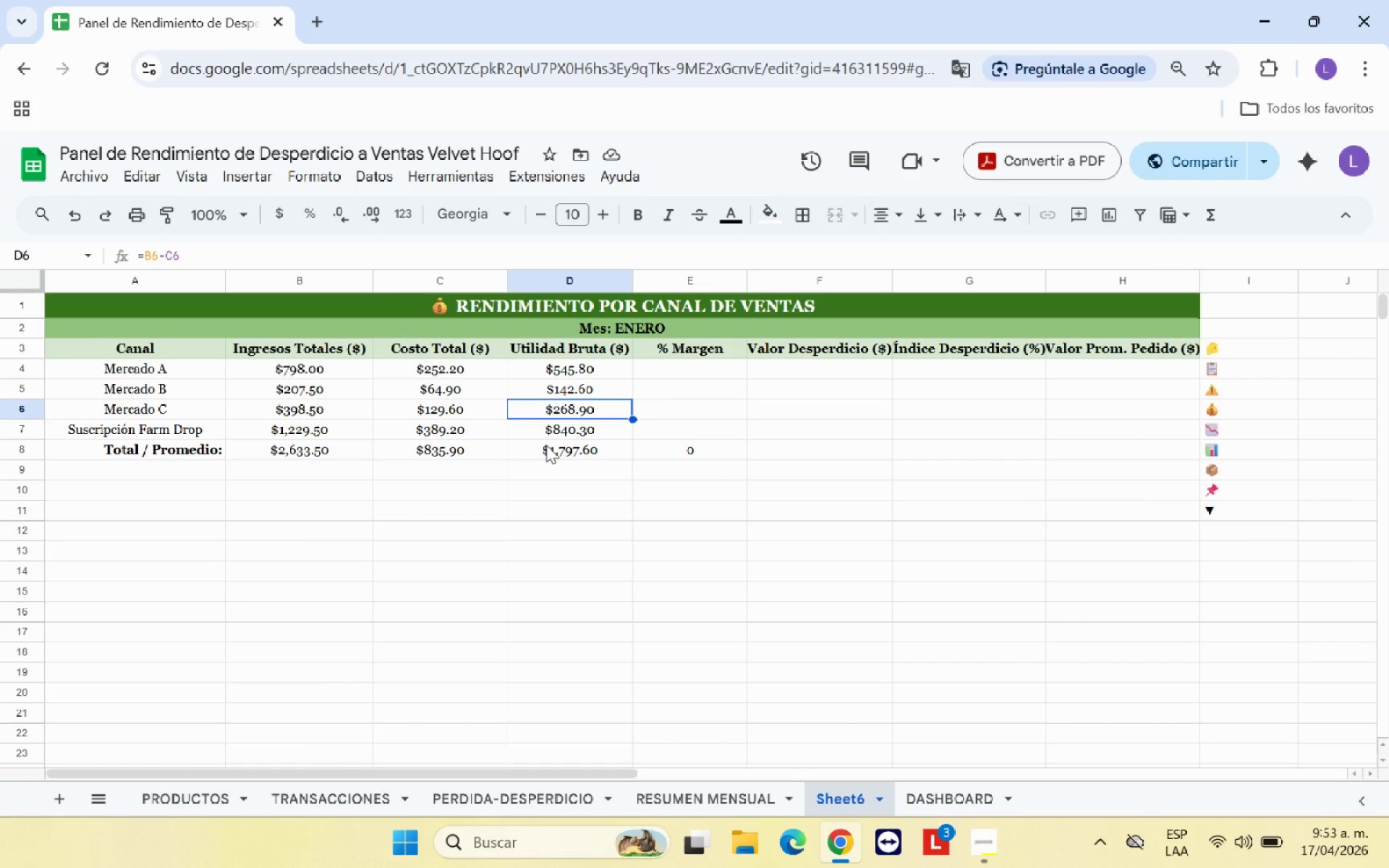 
left_click([700, 367])
 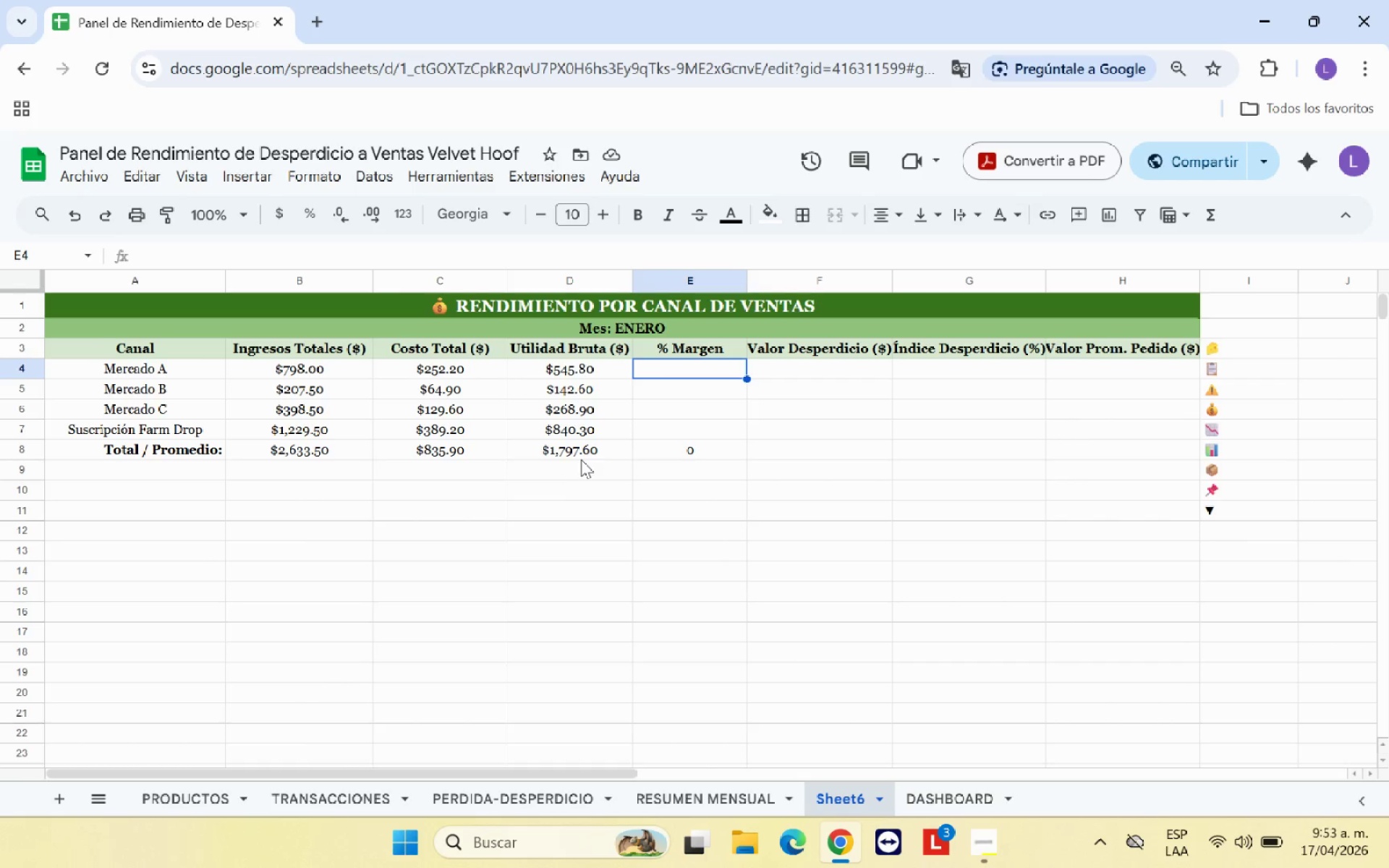 
left_click([579, 450])
 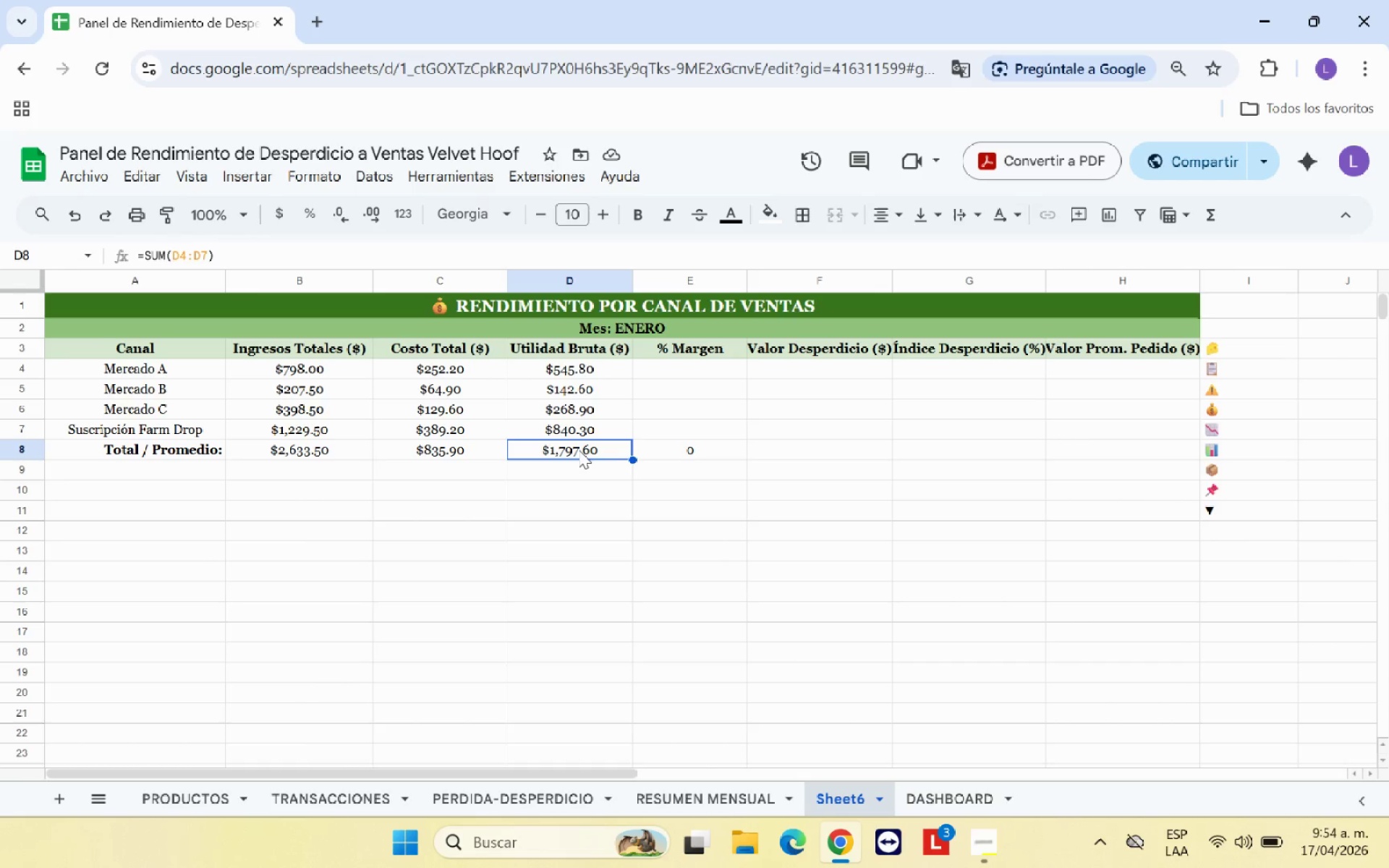 
wait(11.78)
 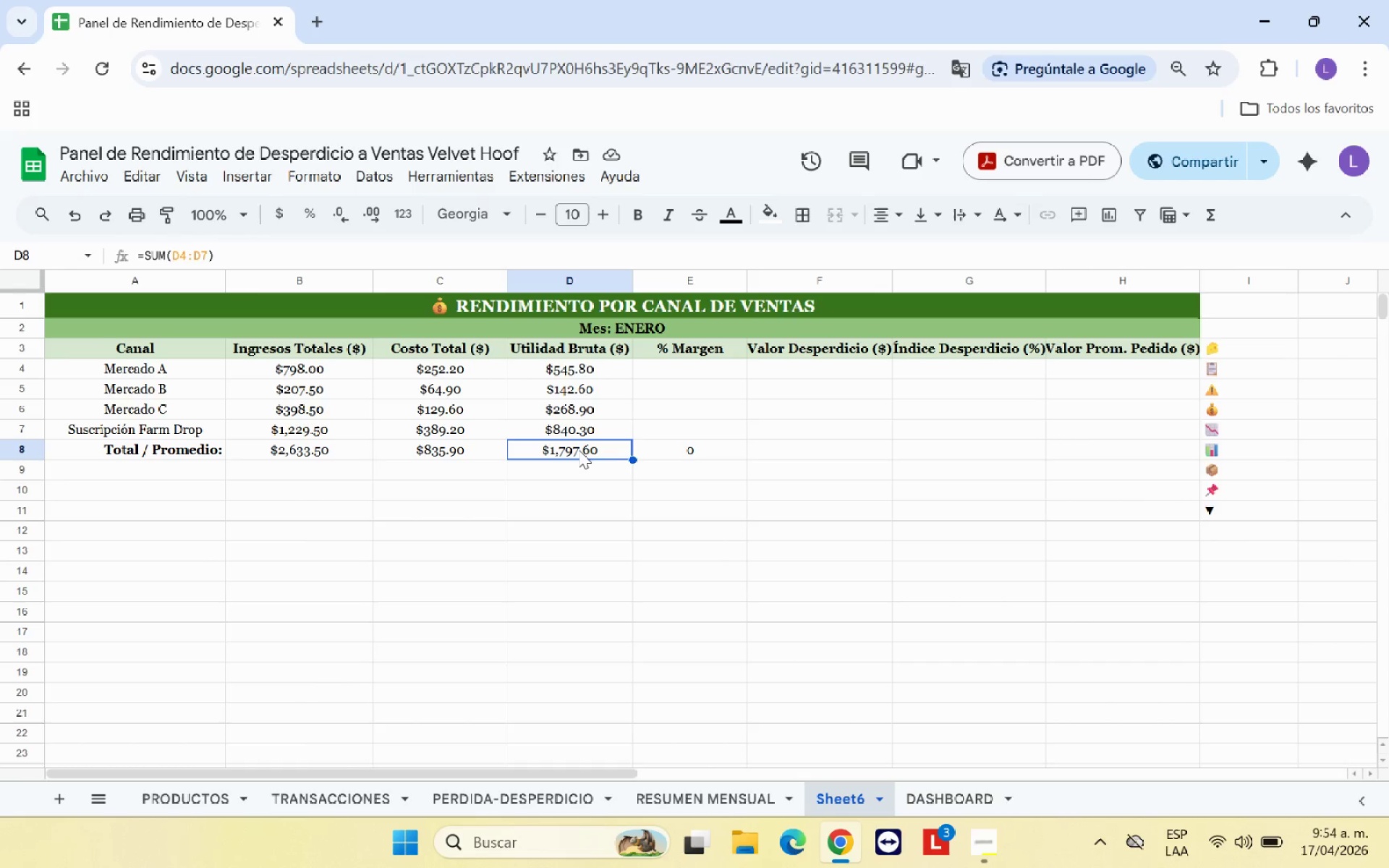 
left_click_drag(start_coordinate=[341, 454], to_coordinate=[1134, 443])
 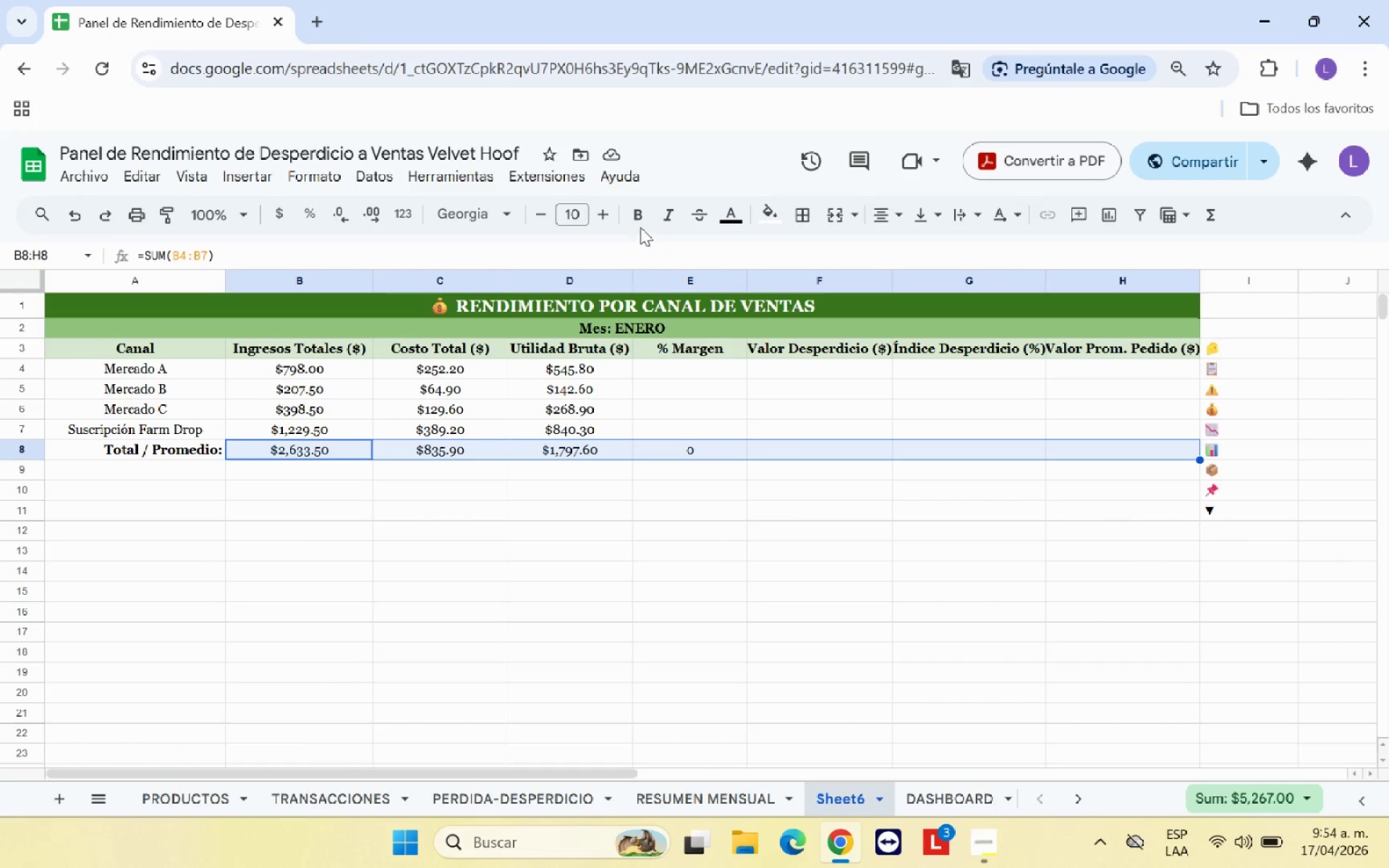 
left_click([635, 219])
 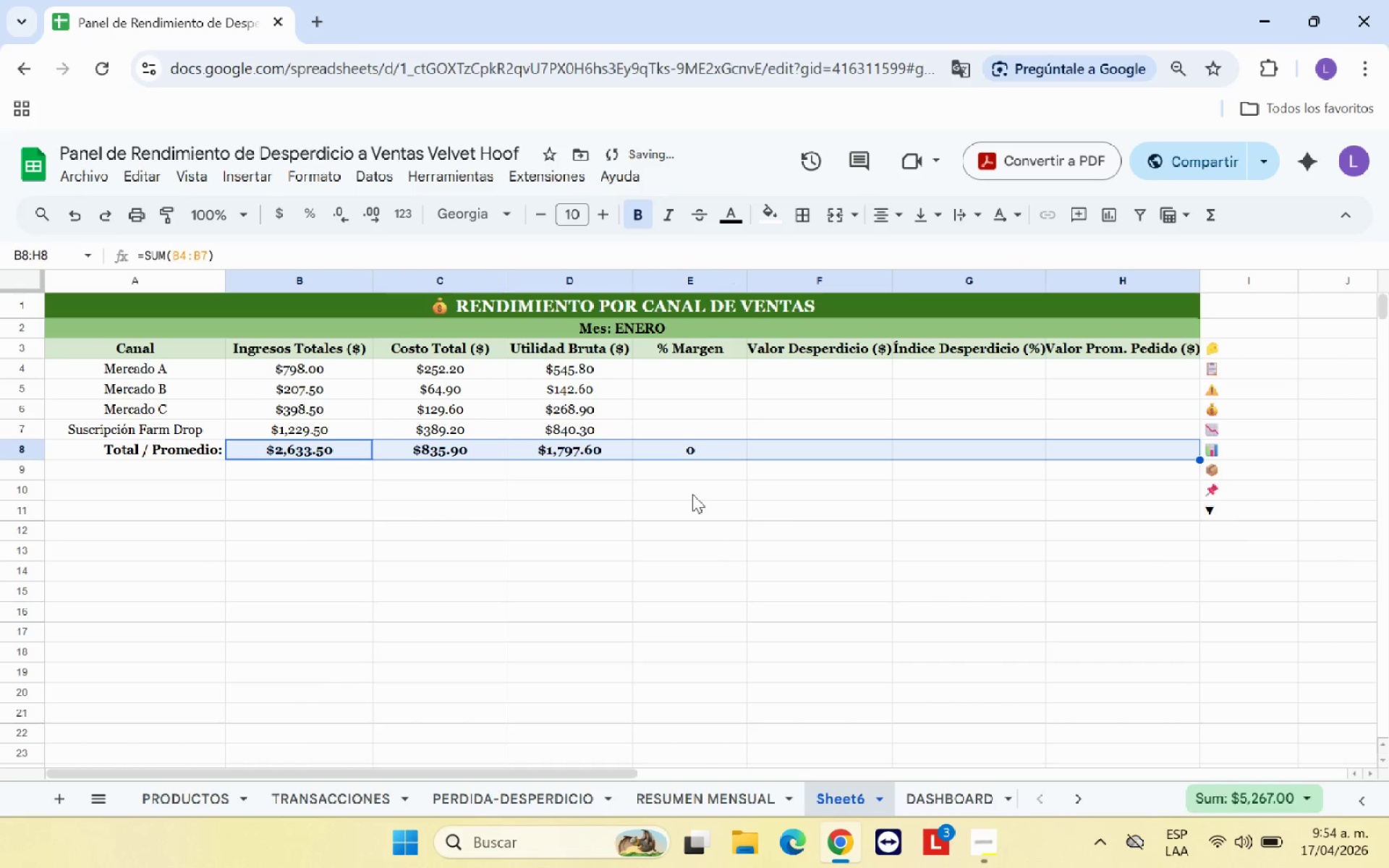 
left_click([692, 494])
 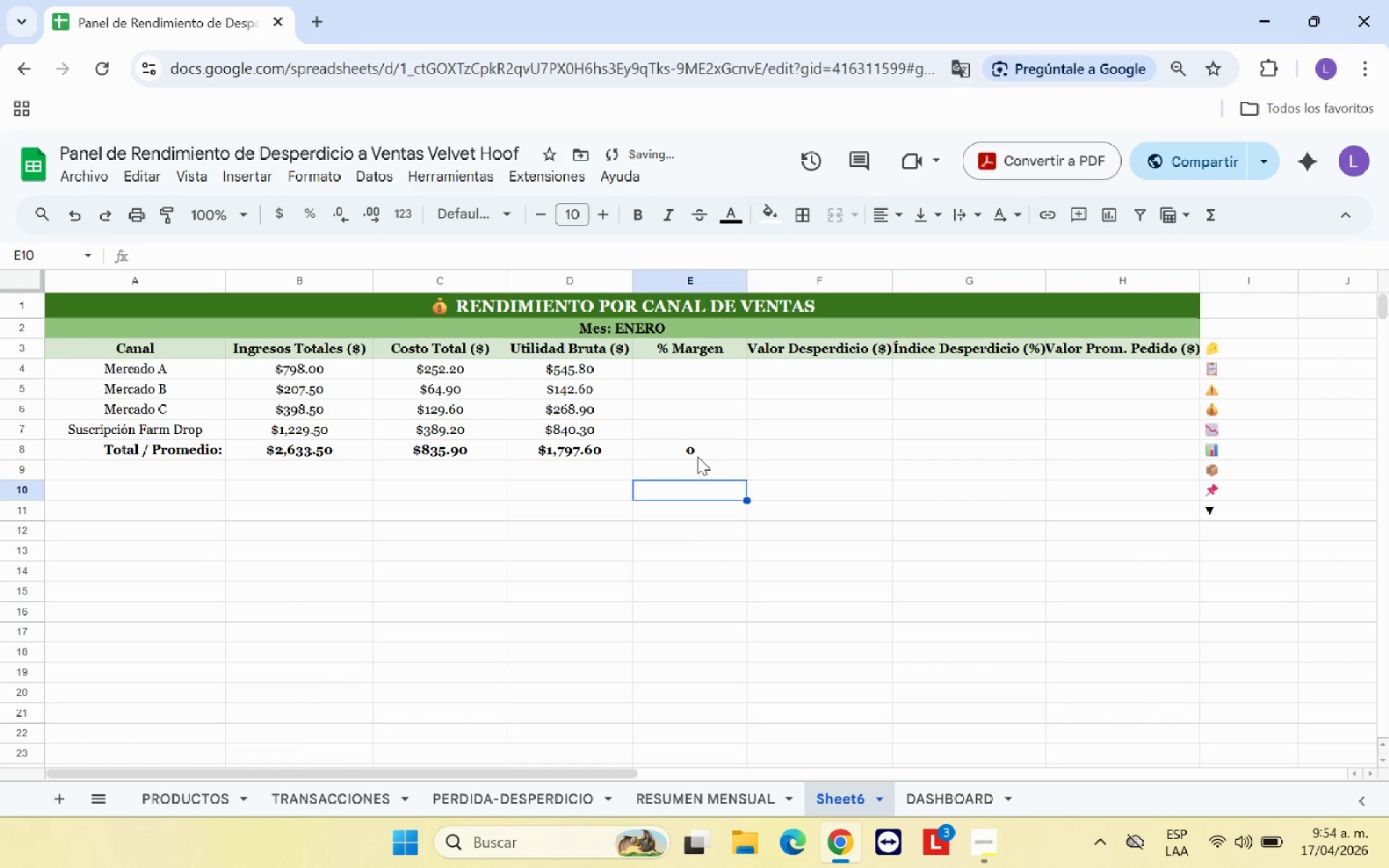 
left_click([702, 448])
 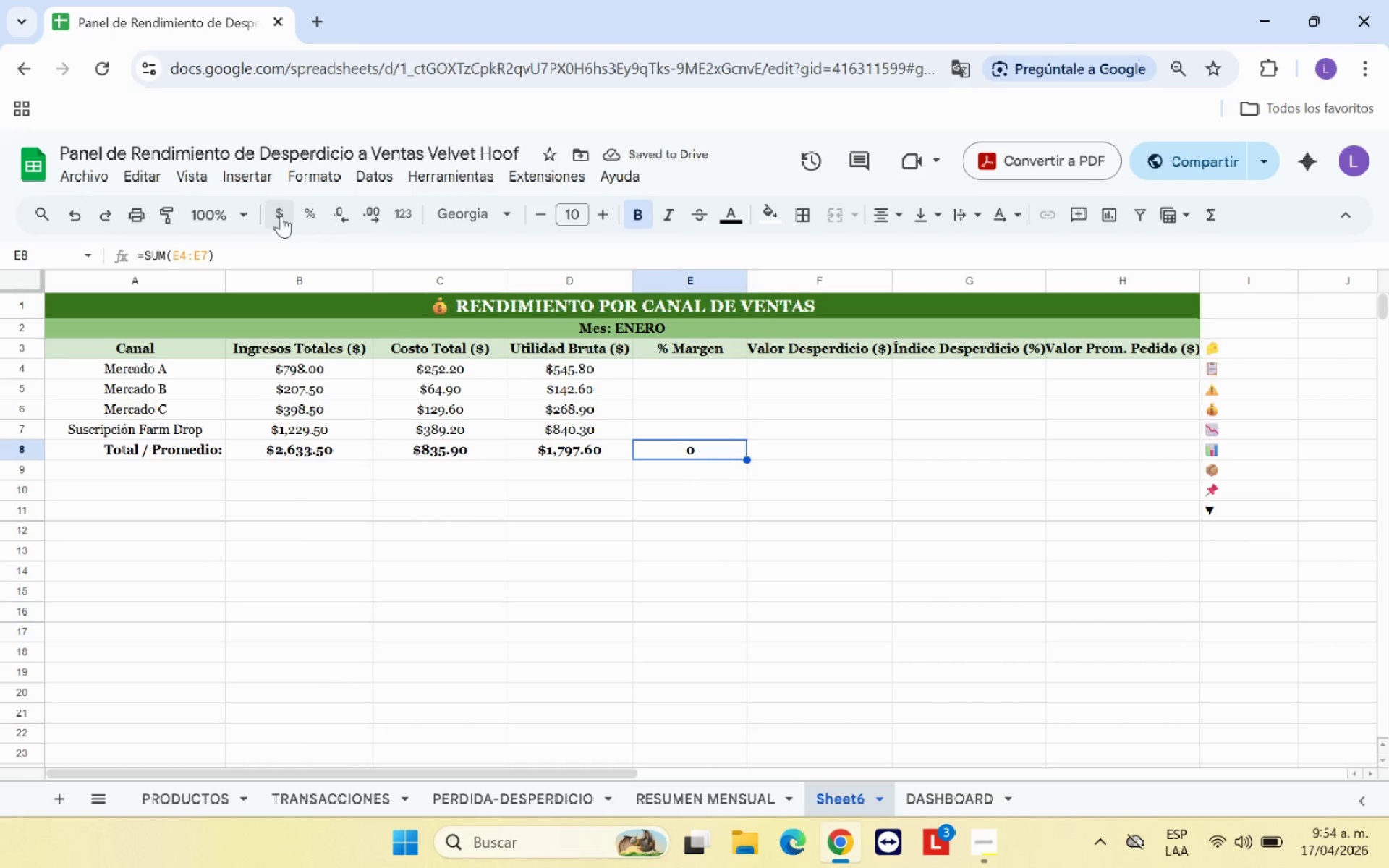 
left_click([316, 214])
 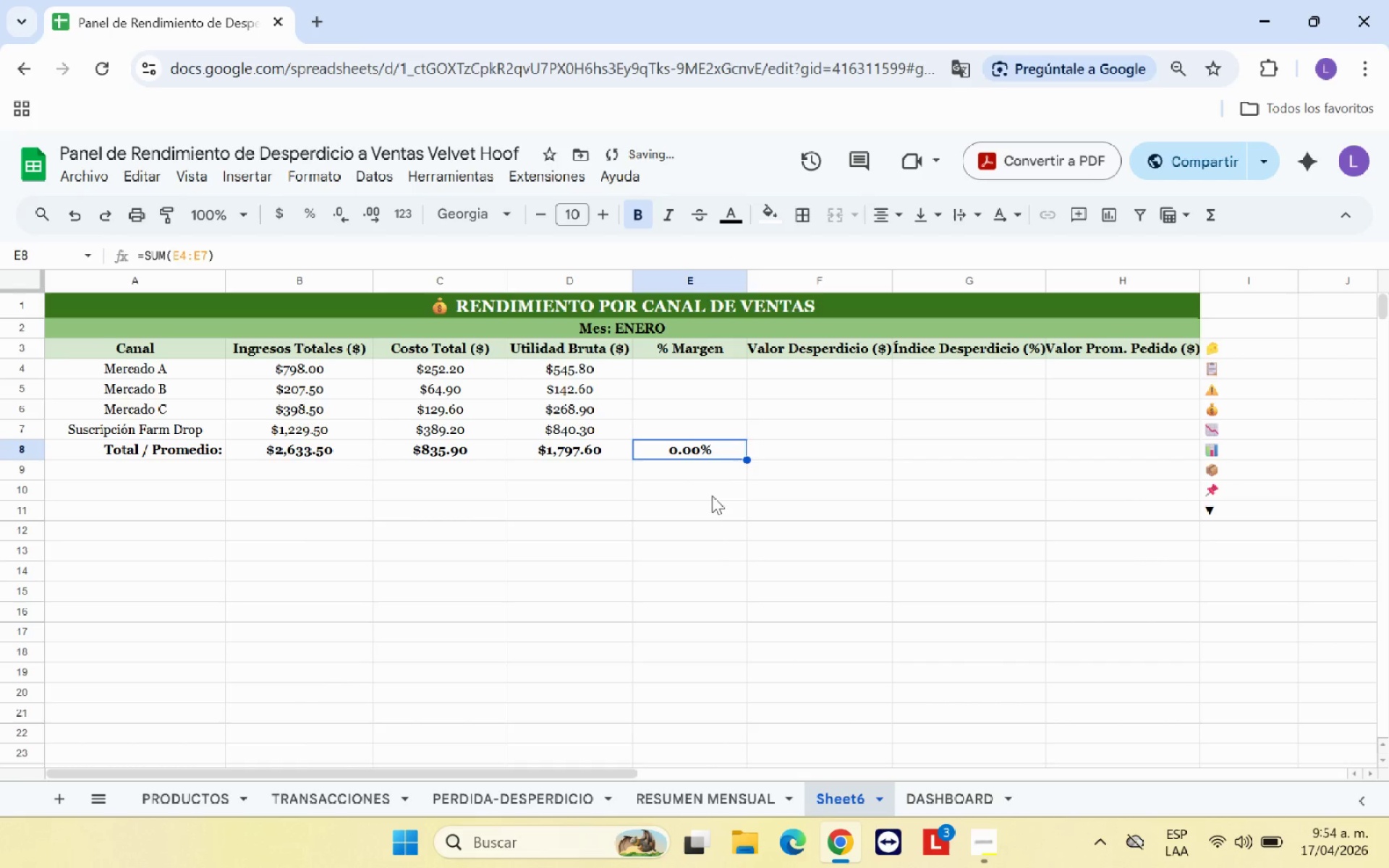 
left_click([712, 495])
 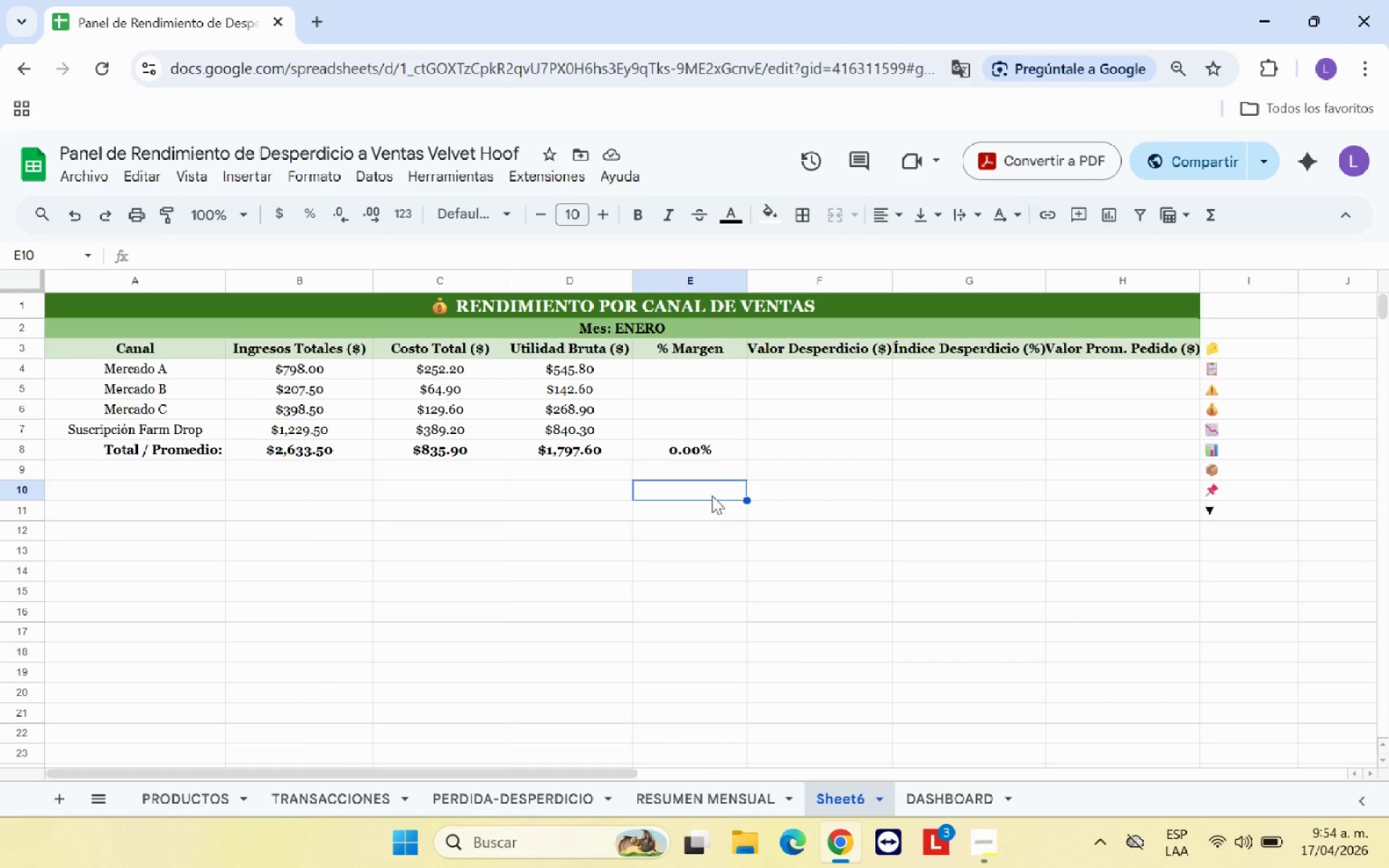 
wait(14.33)
 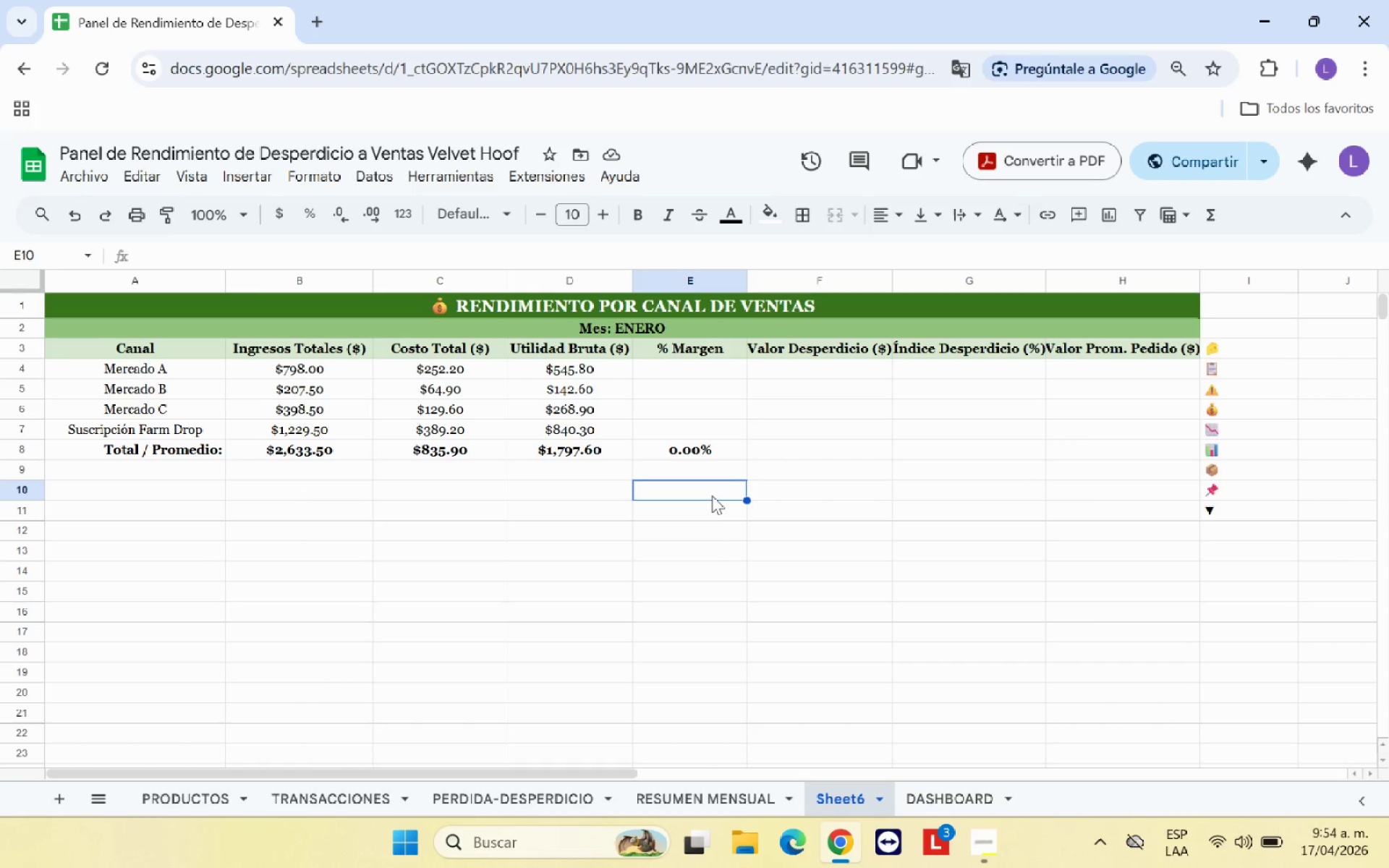 
left_click([709, 373])
 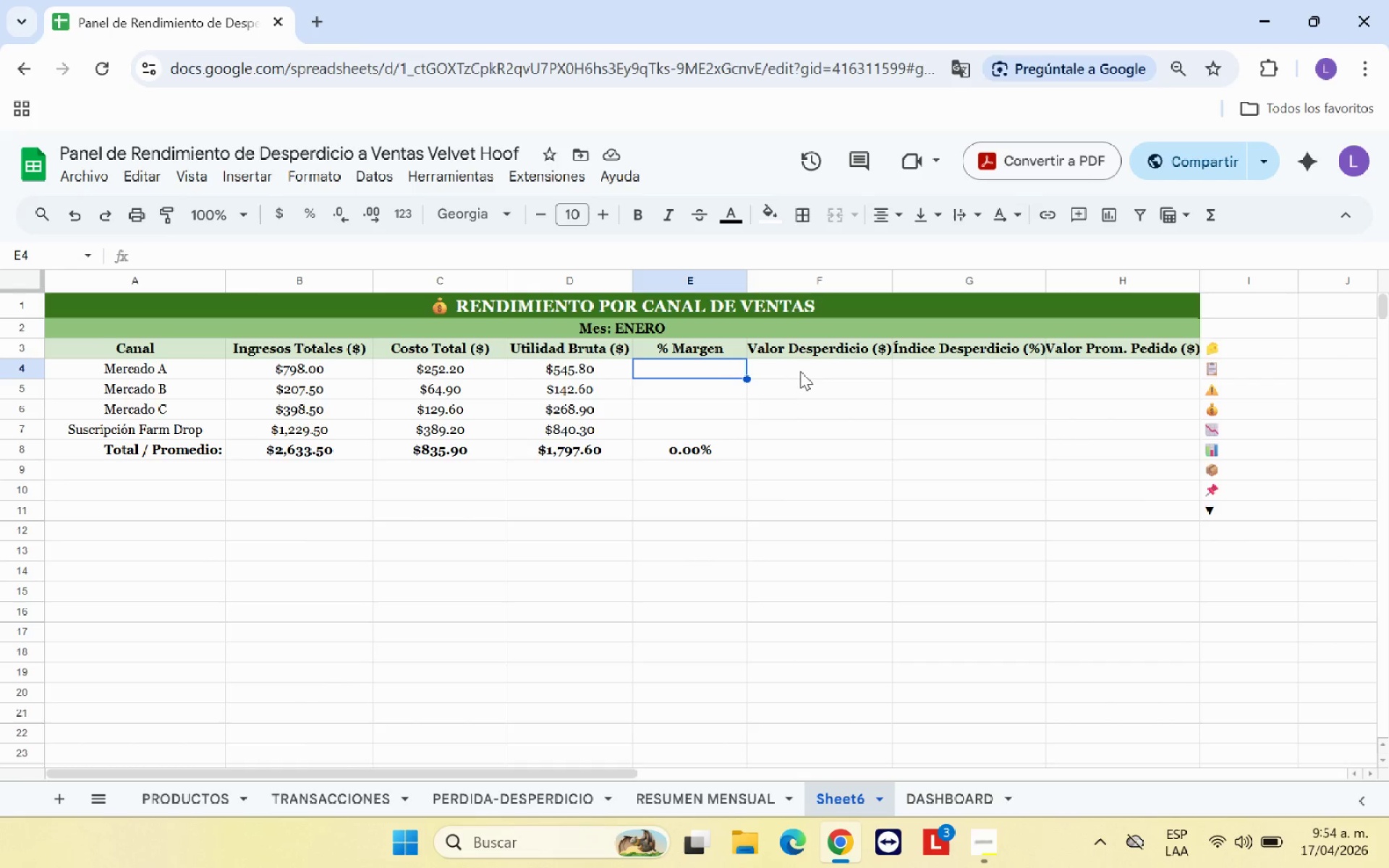 
wait(6.33)
 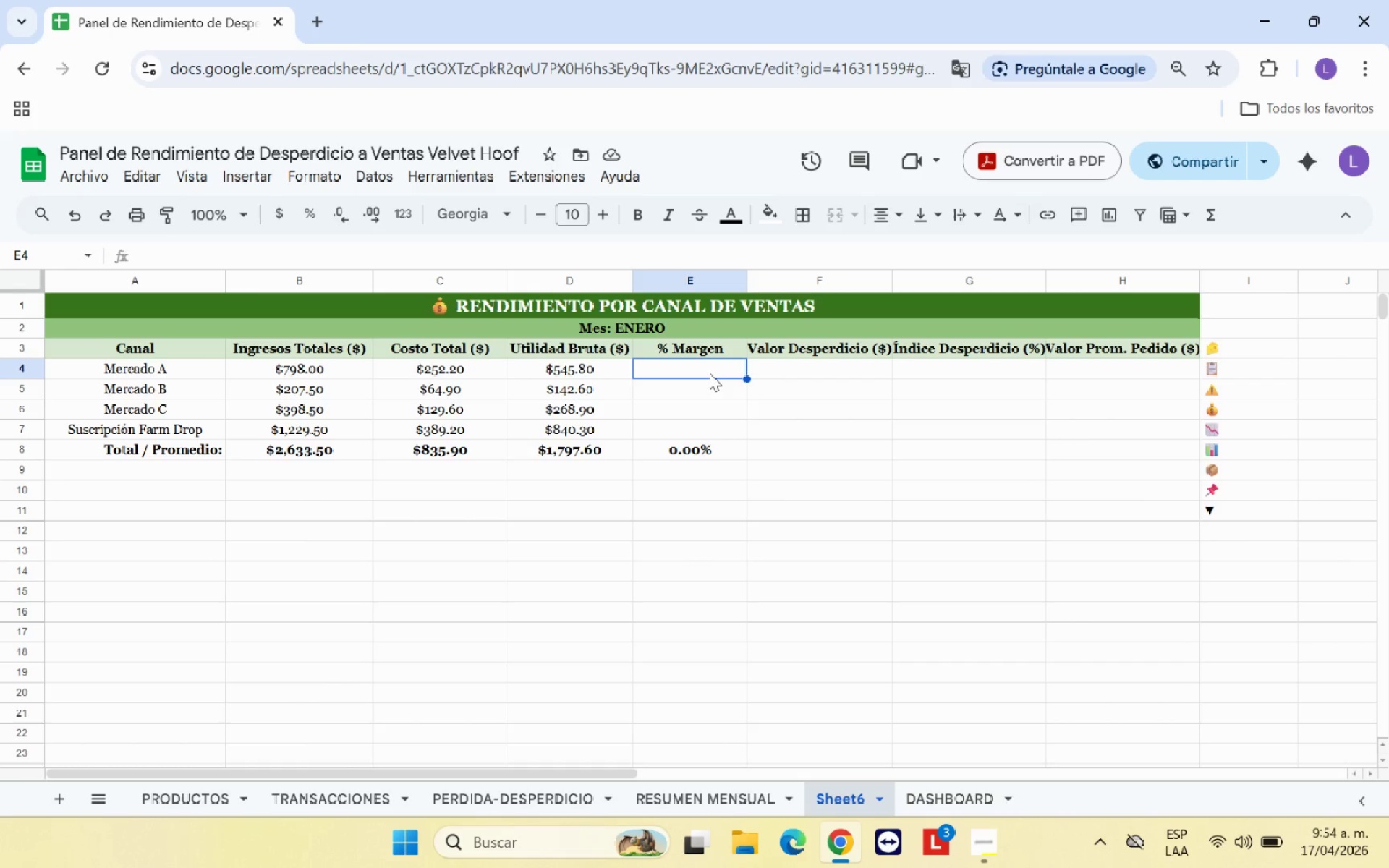 
left_click_drag(start_coordinate=[891, 279], to_coordinate=[902, 279])
 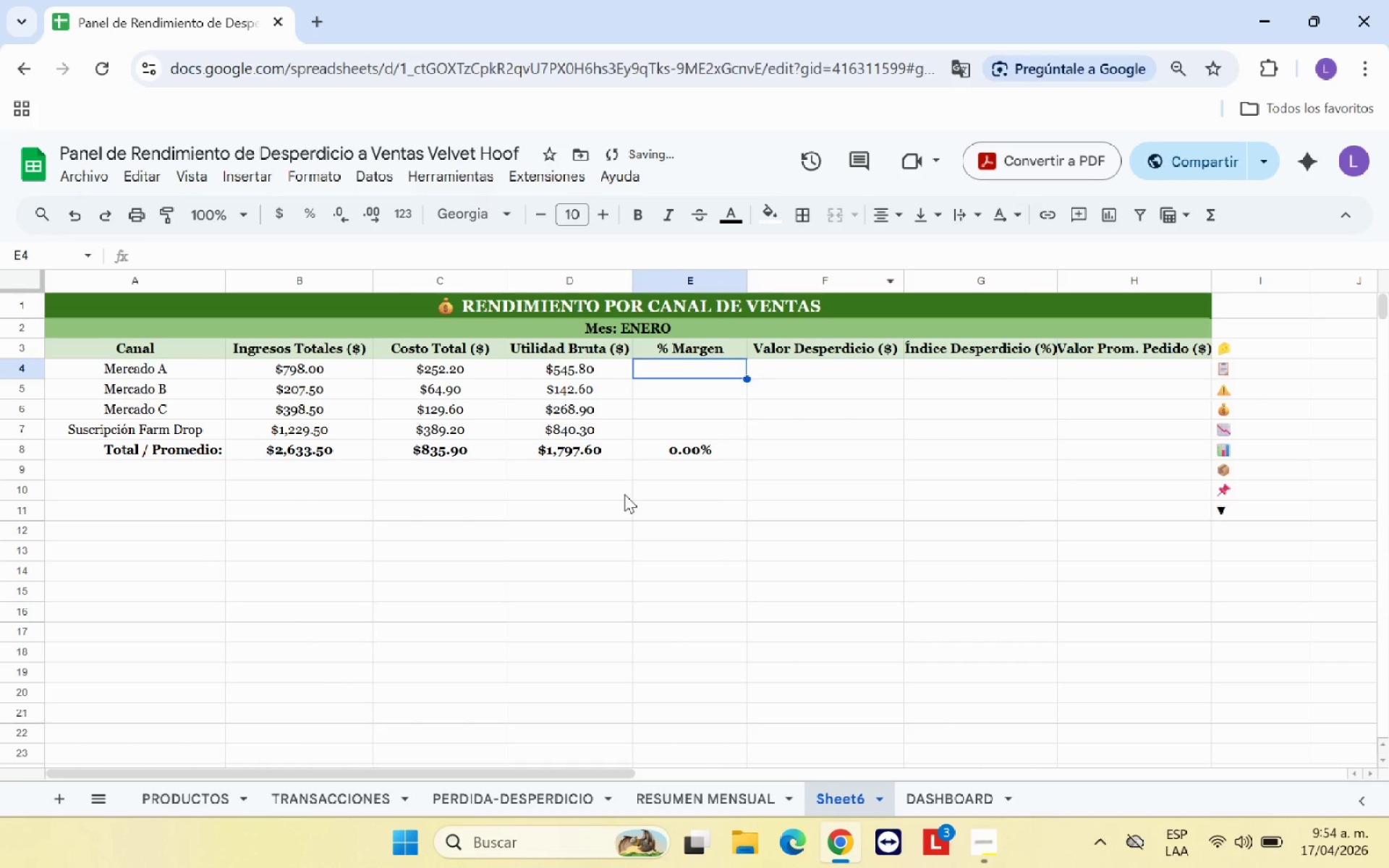 
left_click([624, 494])
 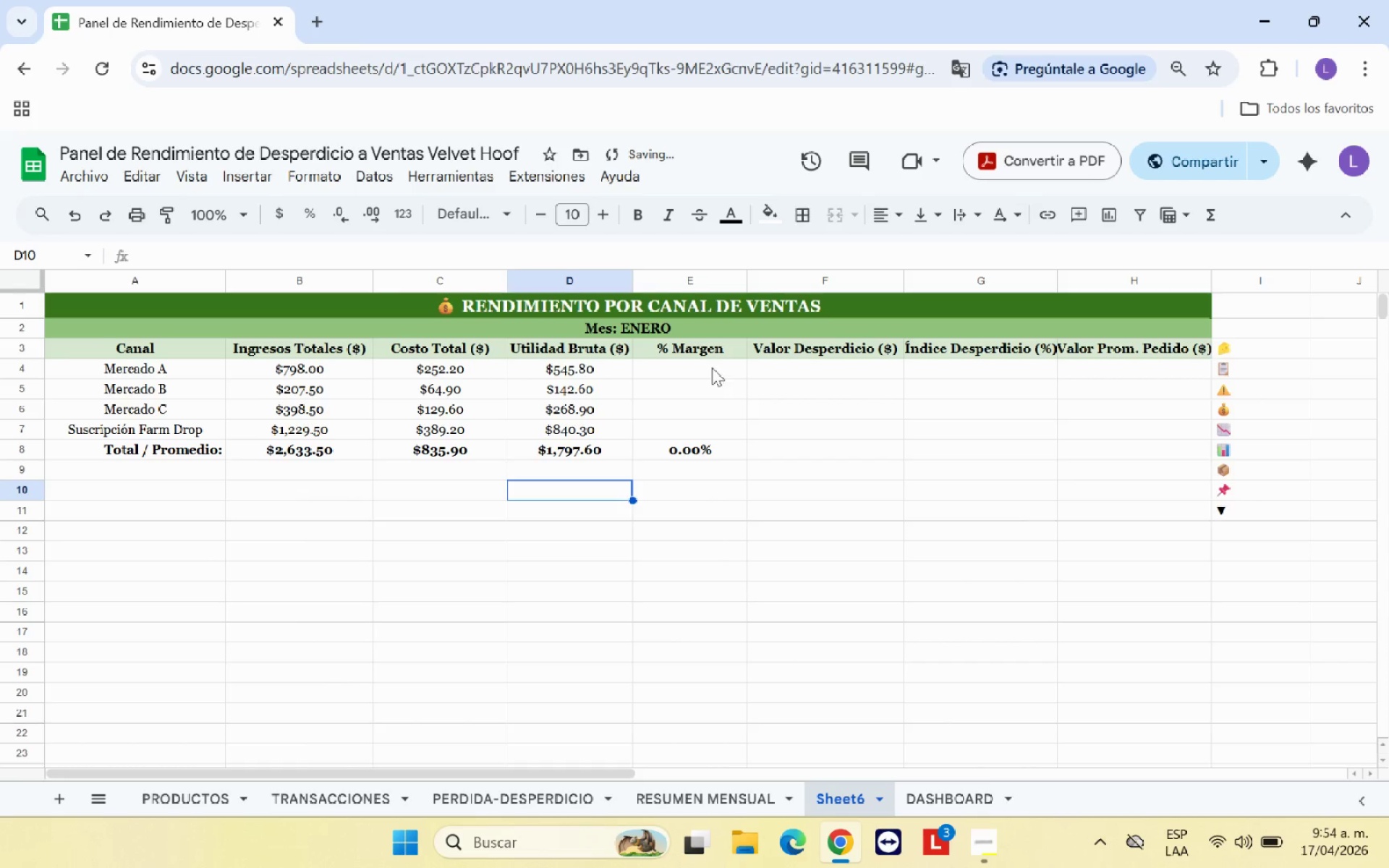 
left_click([702, 367])
 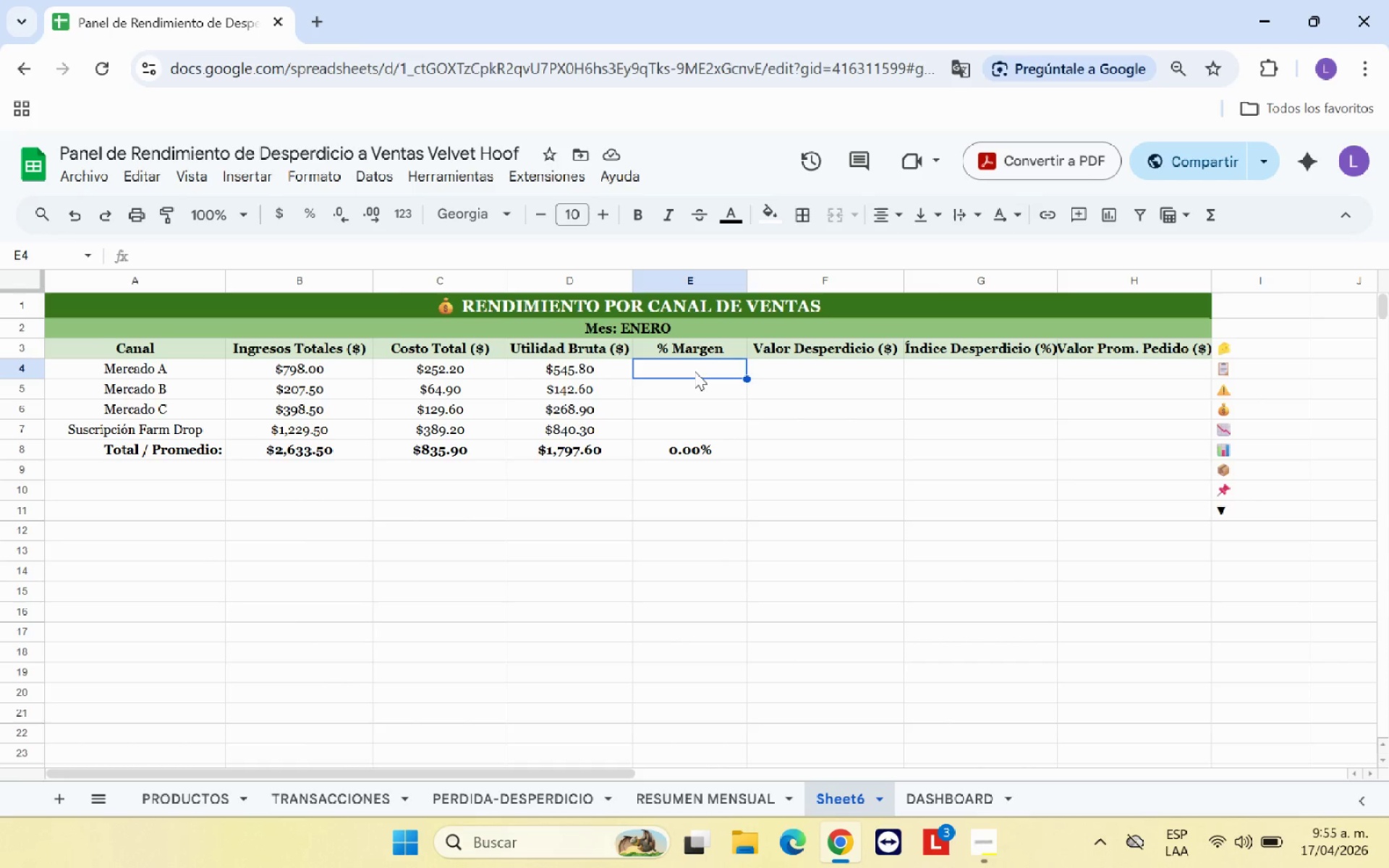 
wait(24.69)
 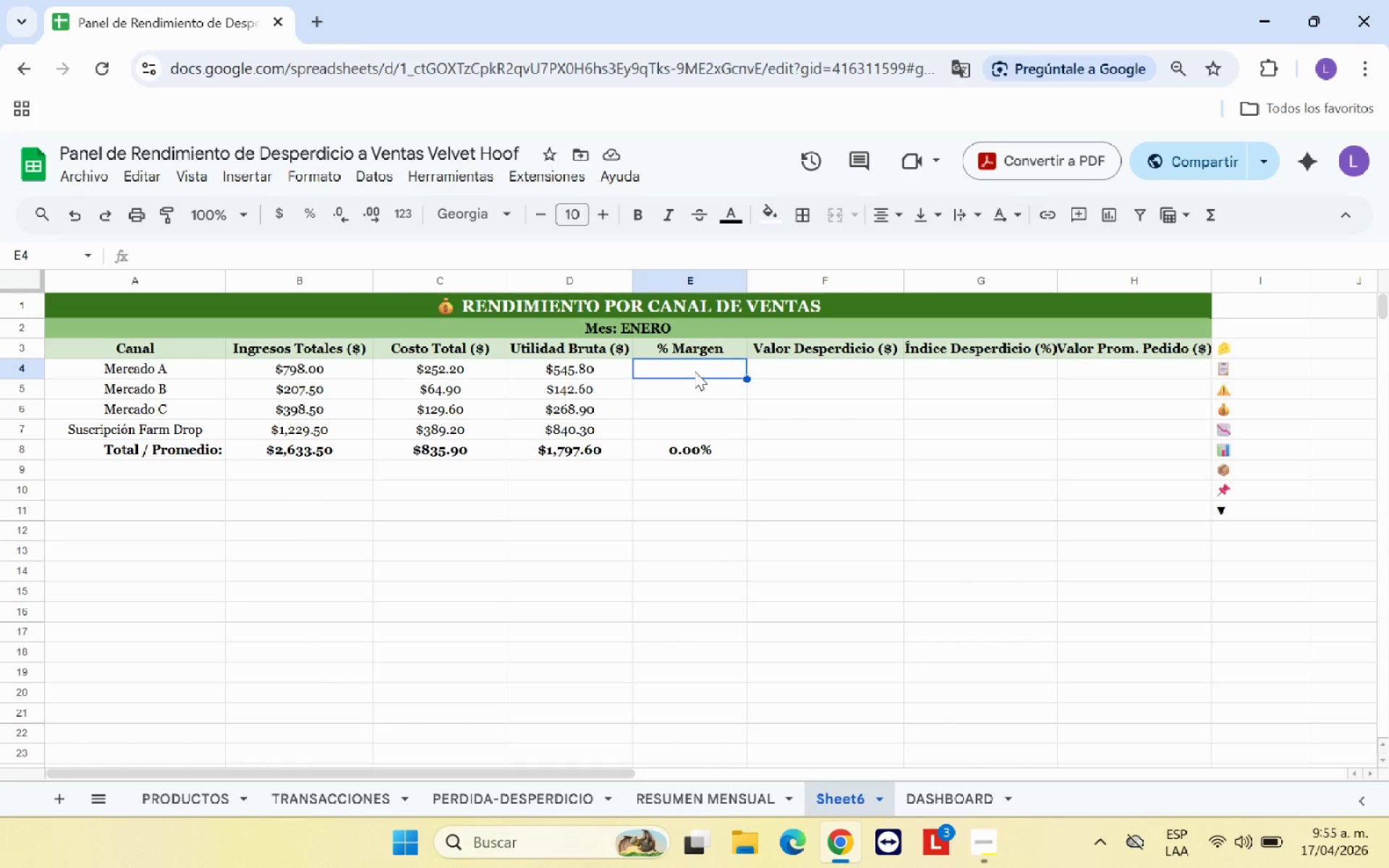 
type()SI*)
 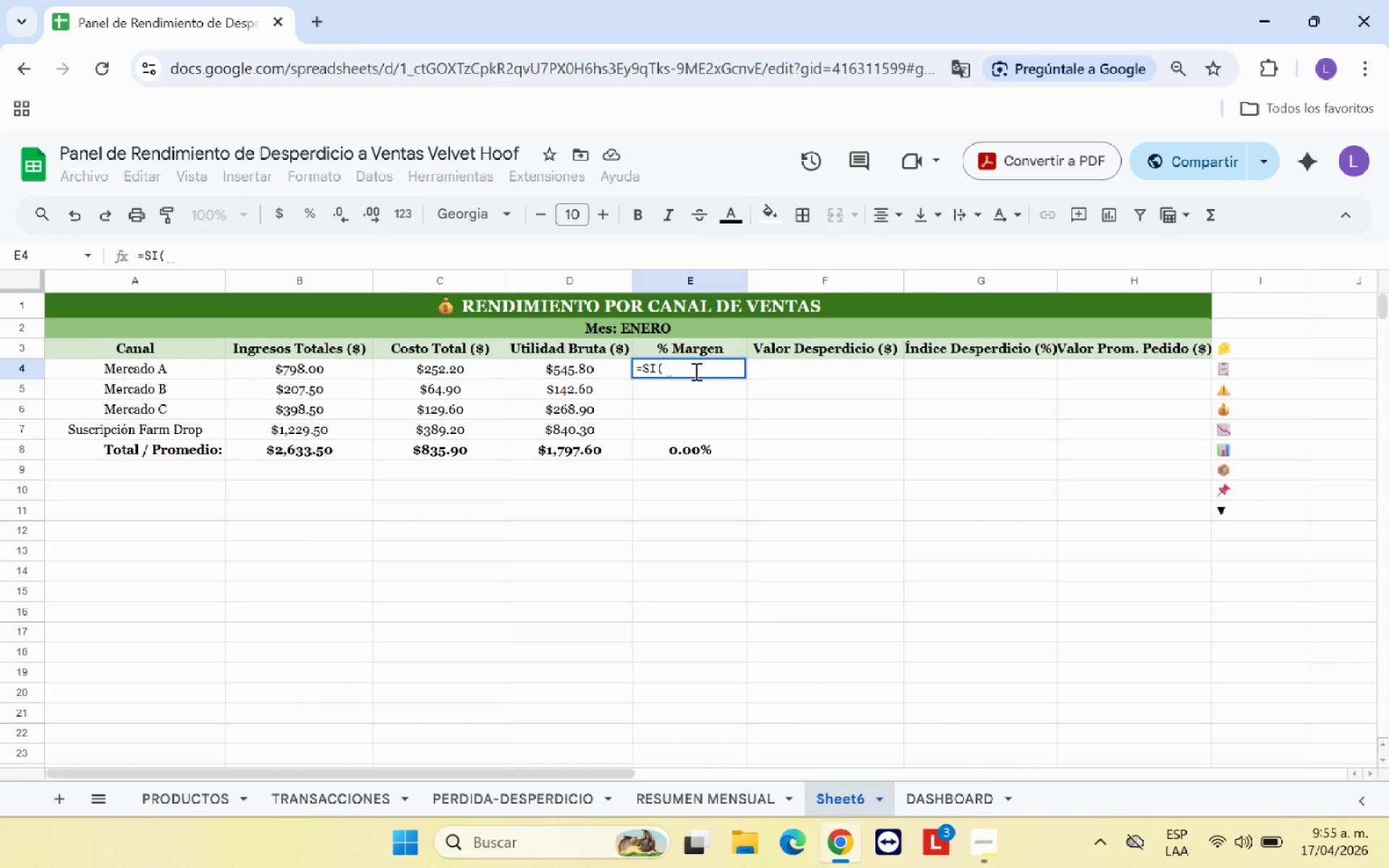 
left_click([302, 370])
 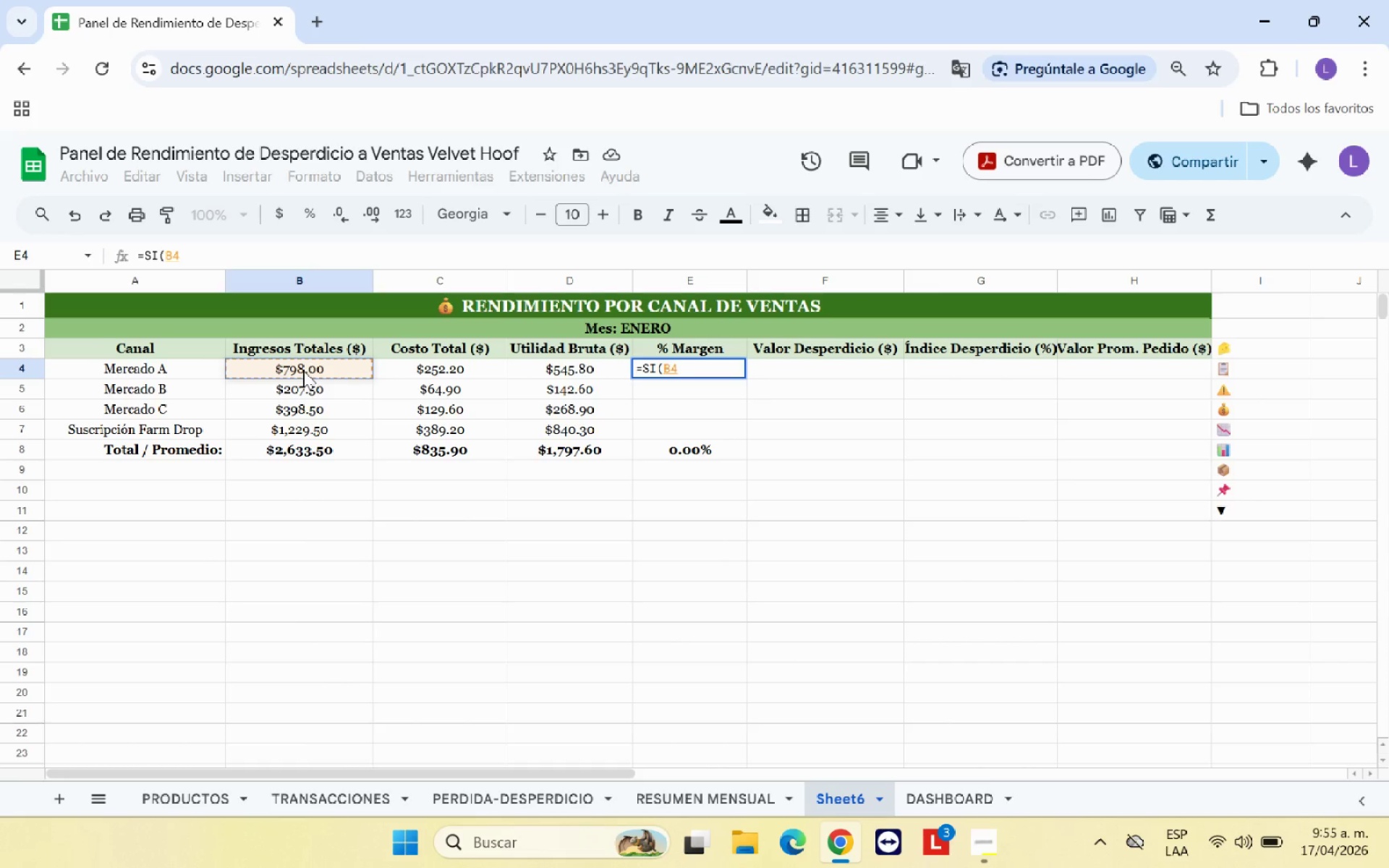 
key(Shift+Break)
 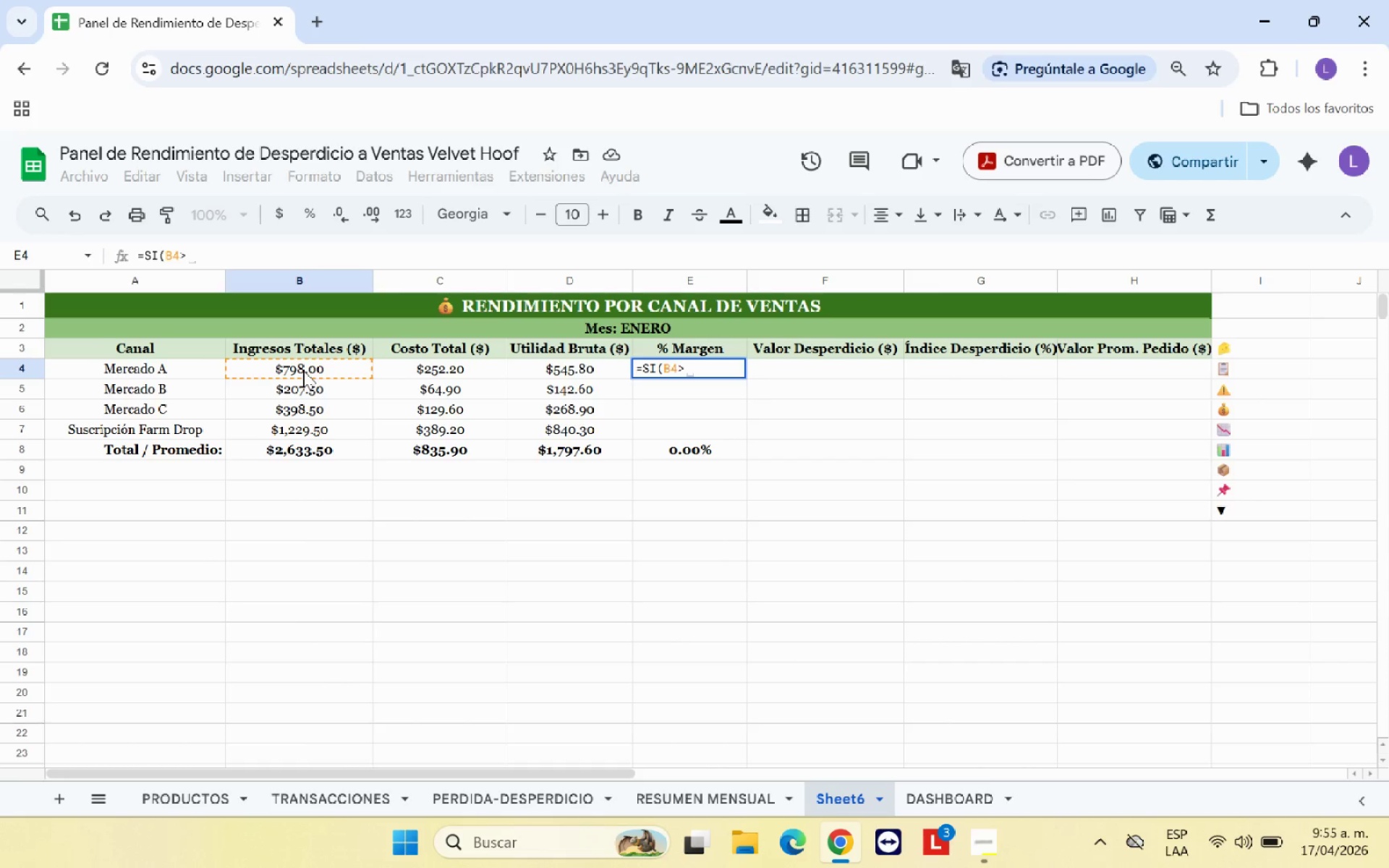 
key(0)
 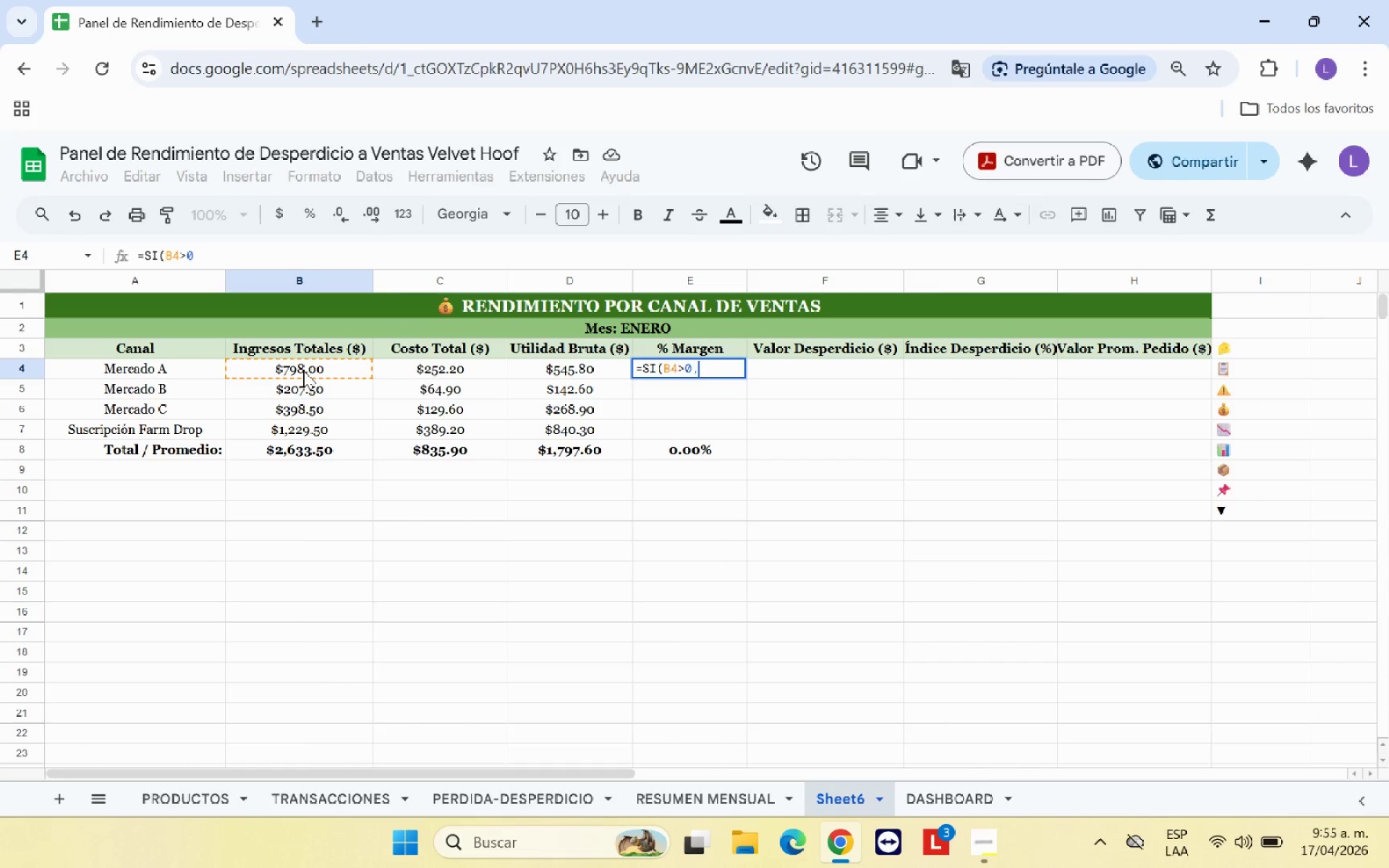 
key(Comma)
 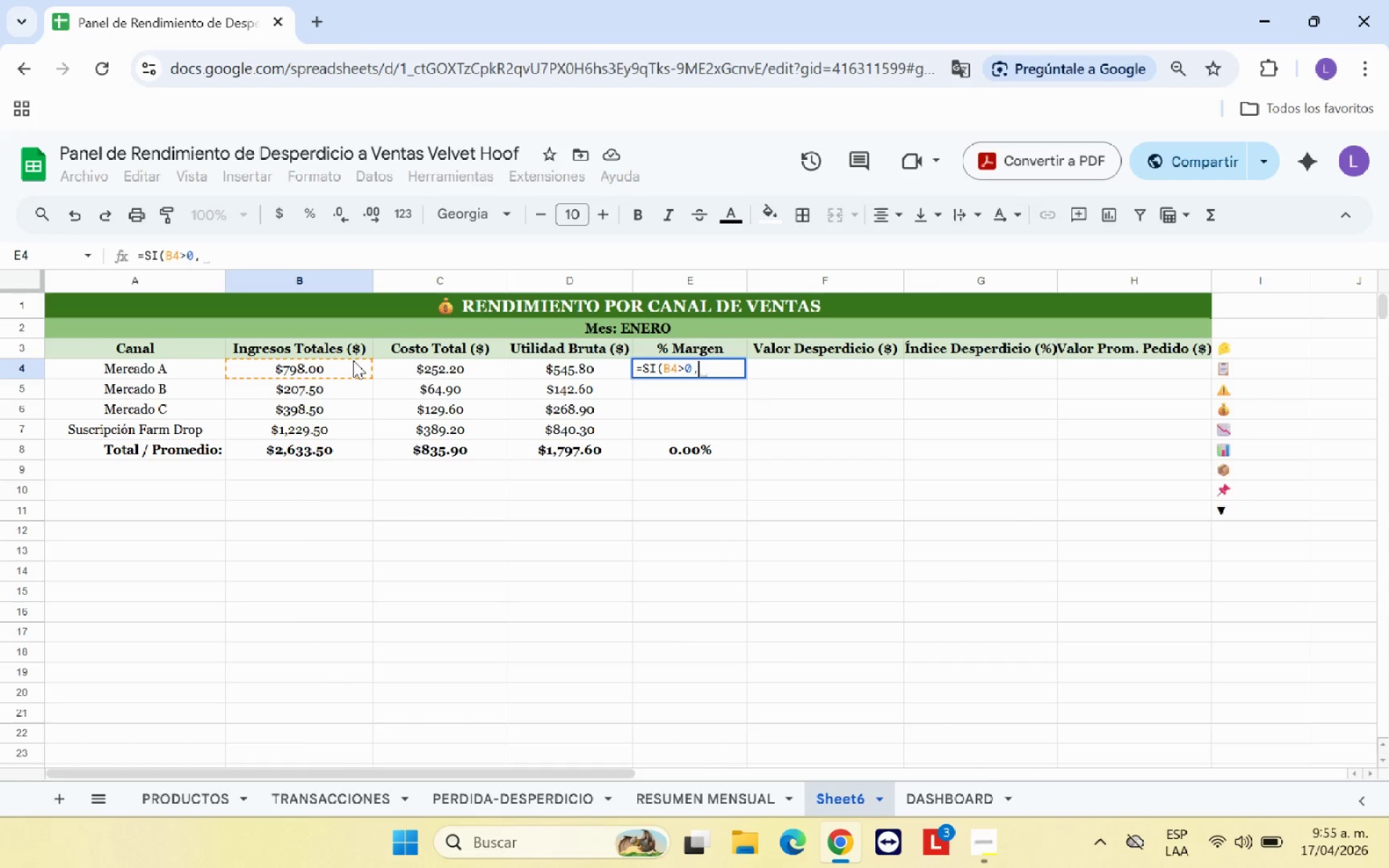 
left_click([590, 368])
 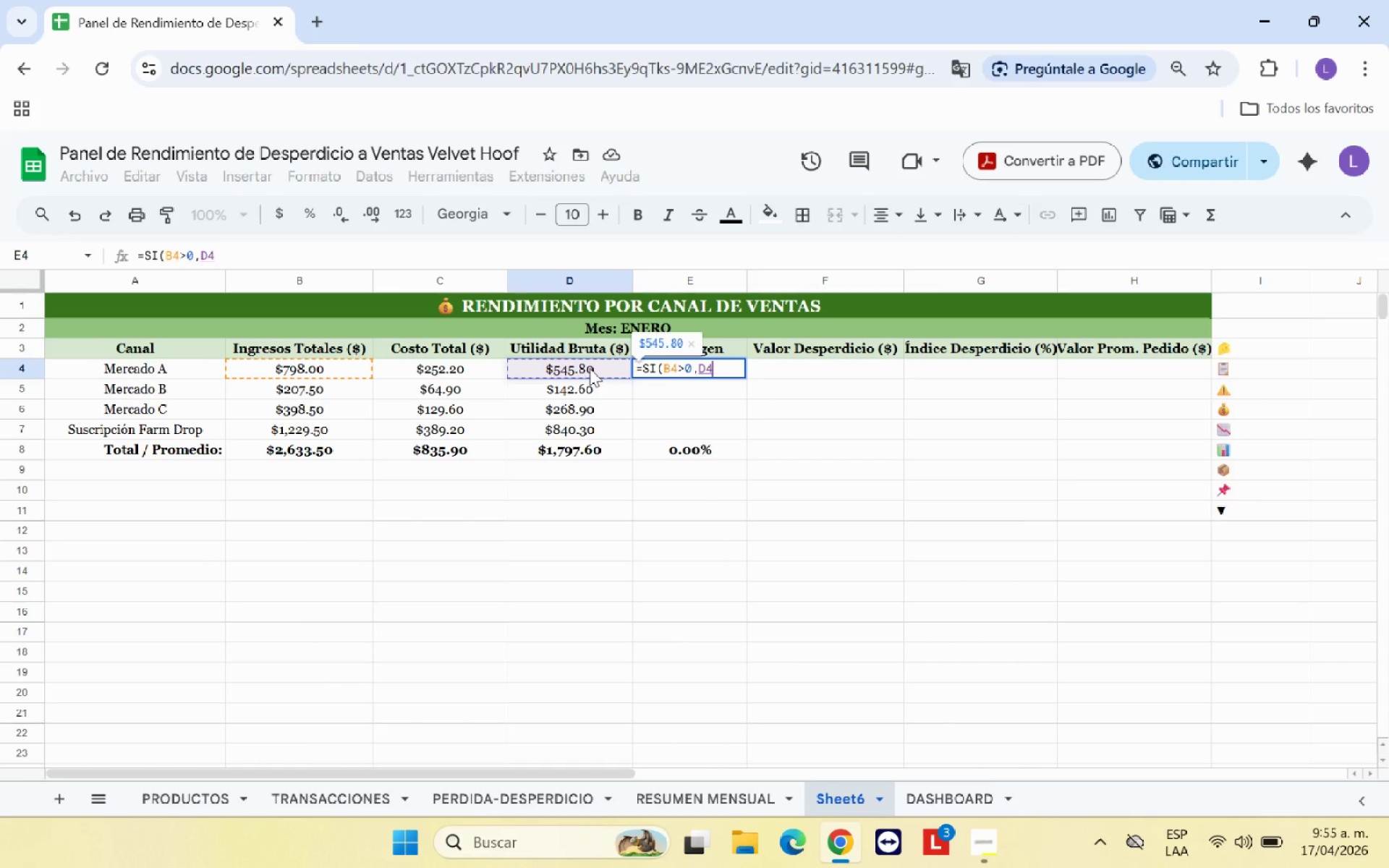 
key(Shift+7)
 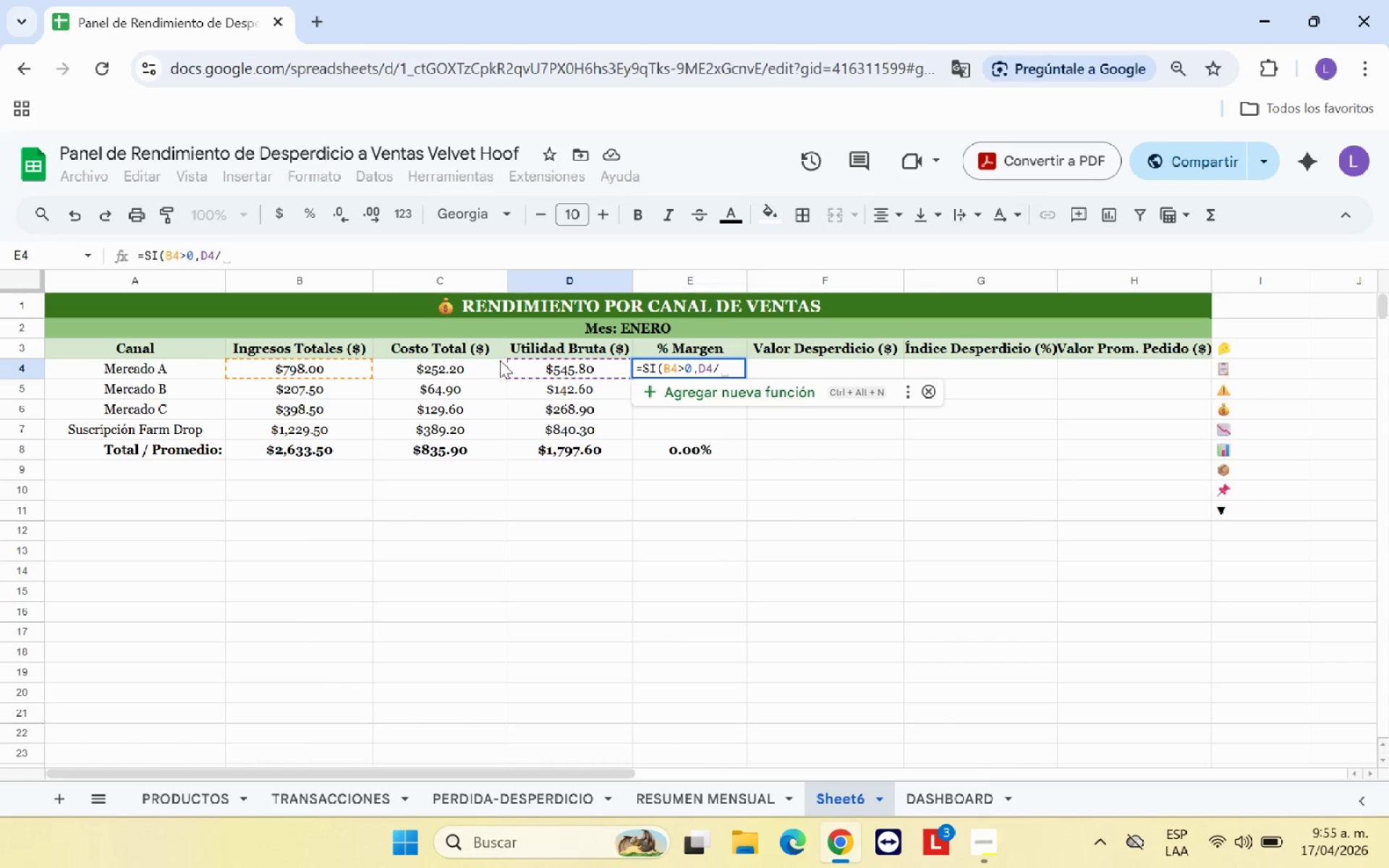 
left_click([354, 374])
 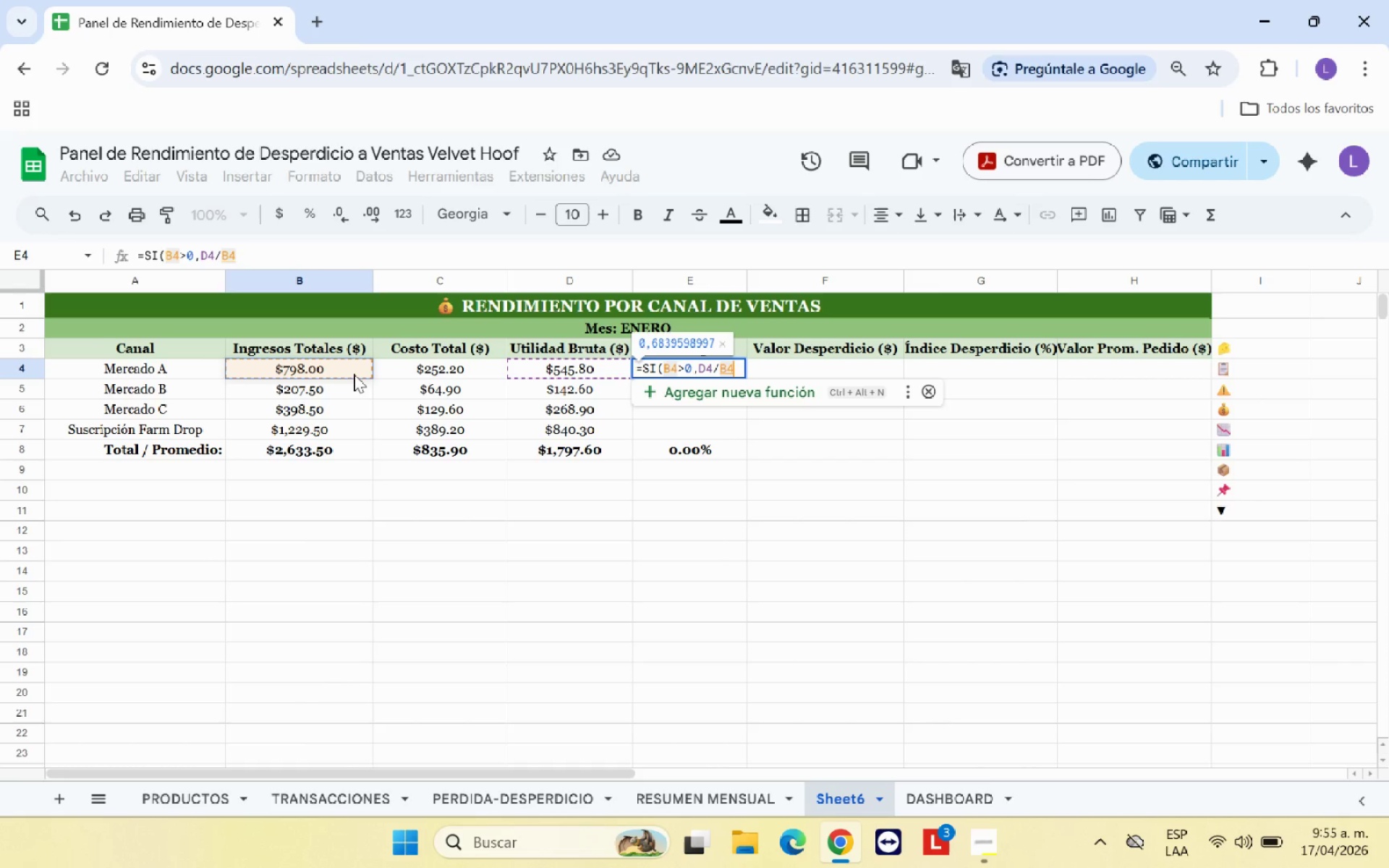 
type(,0()
 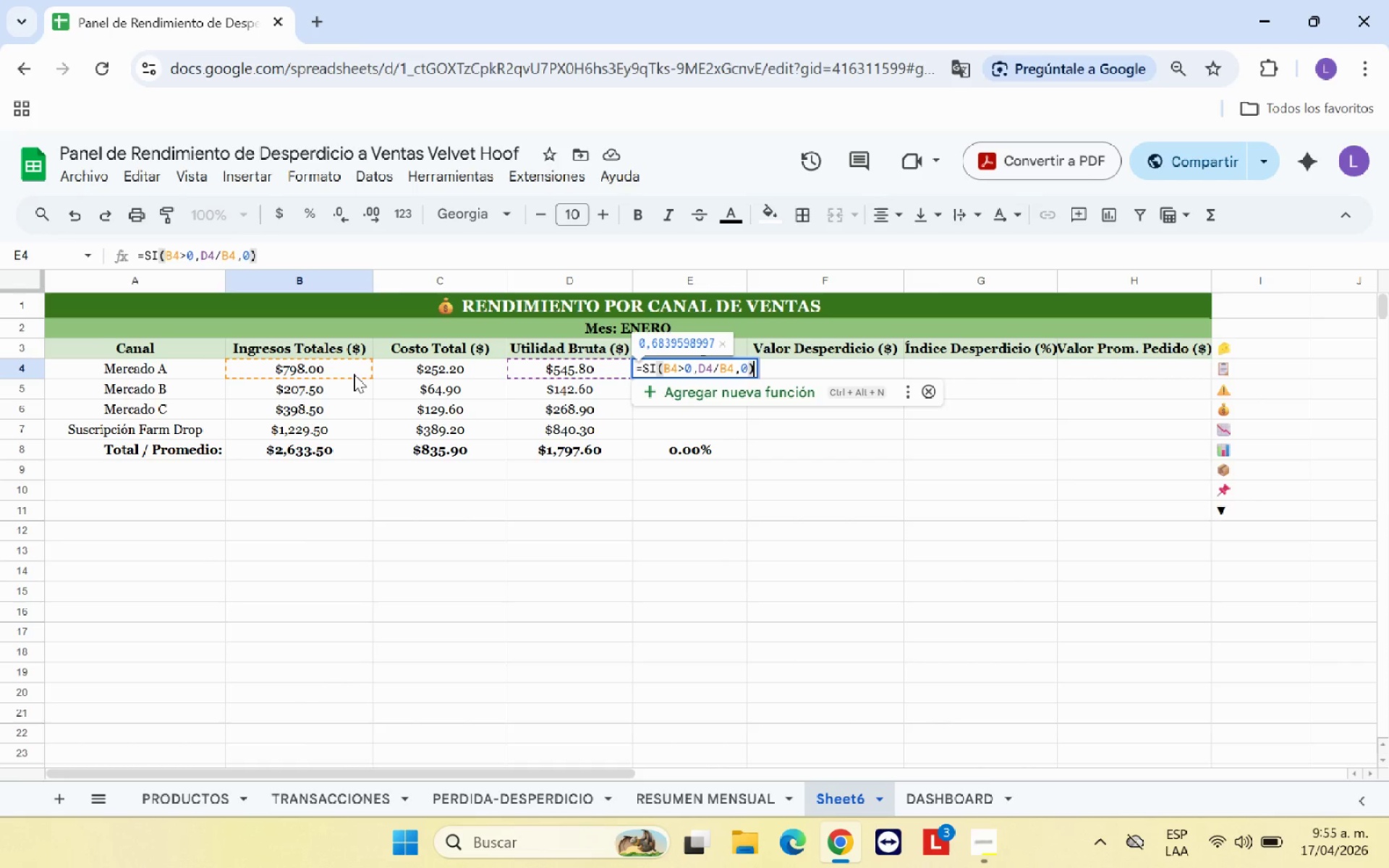 
key(Enter)
 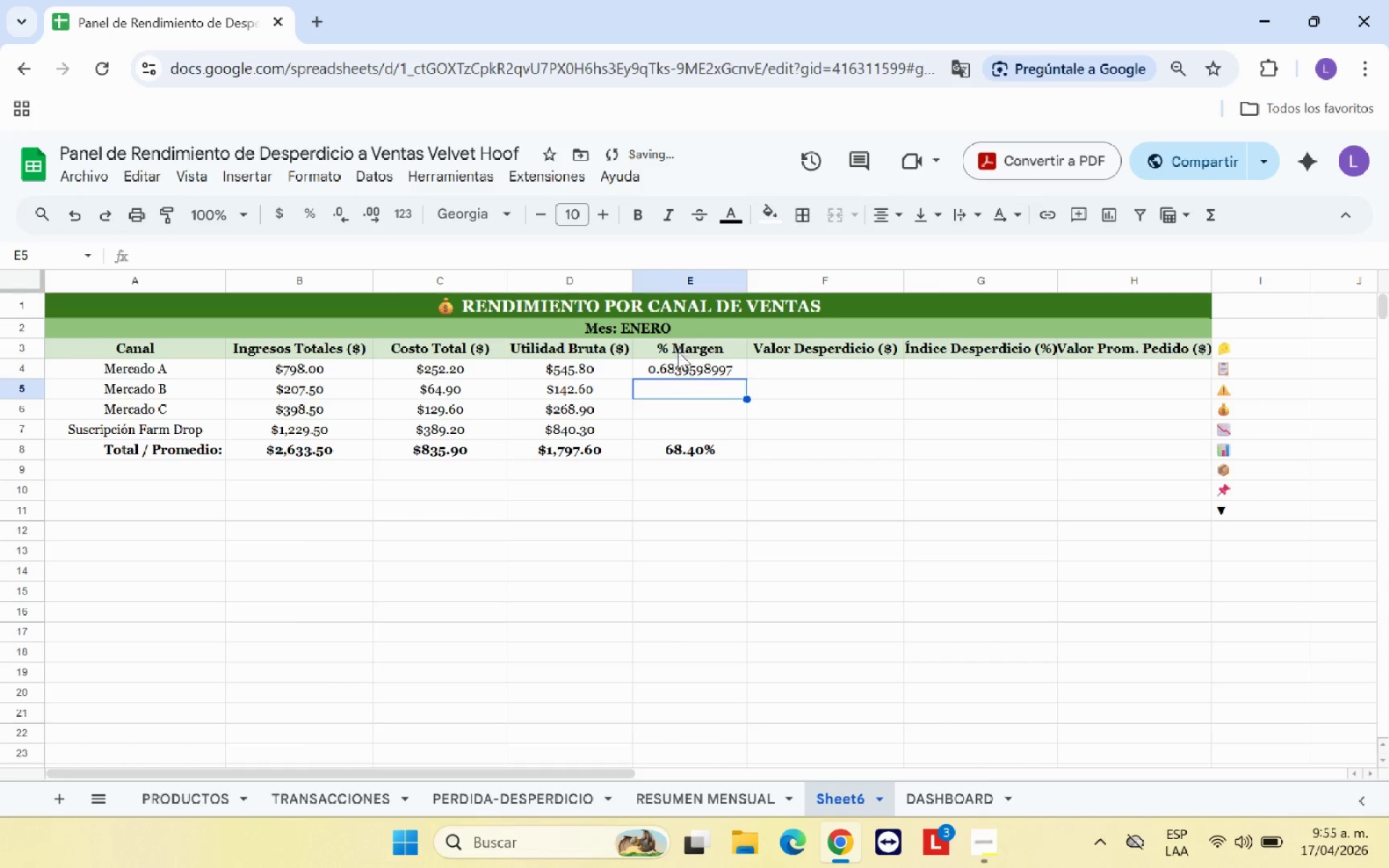 
left_click([693, 368])
 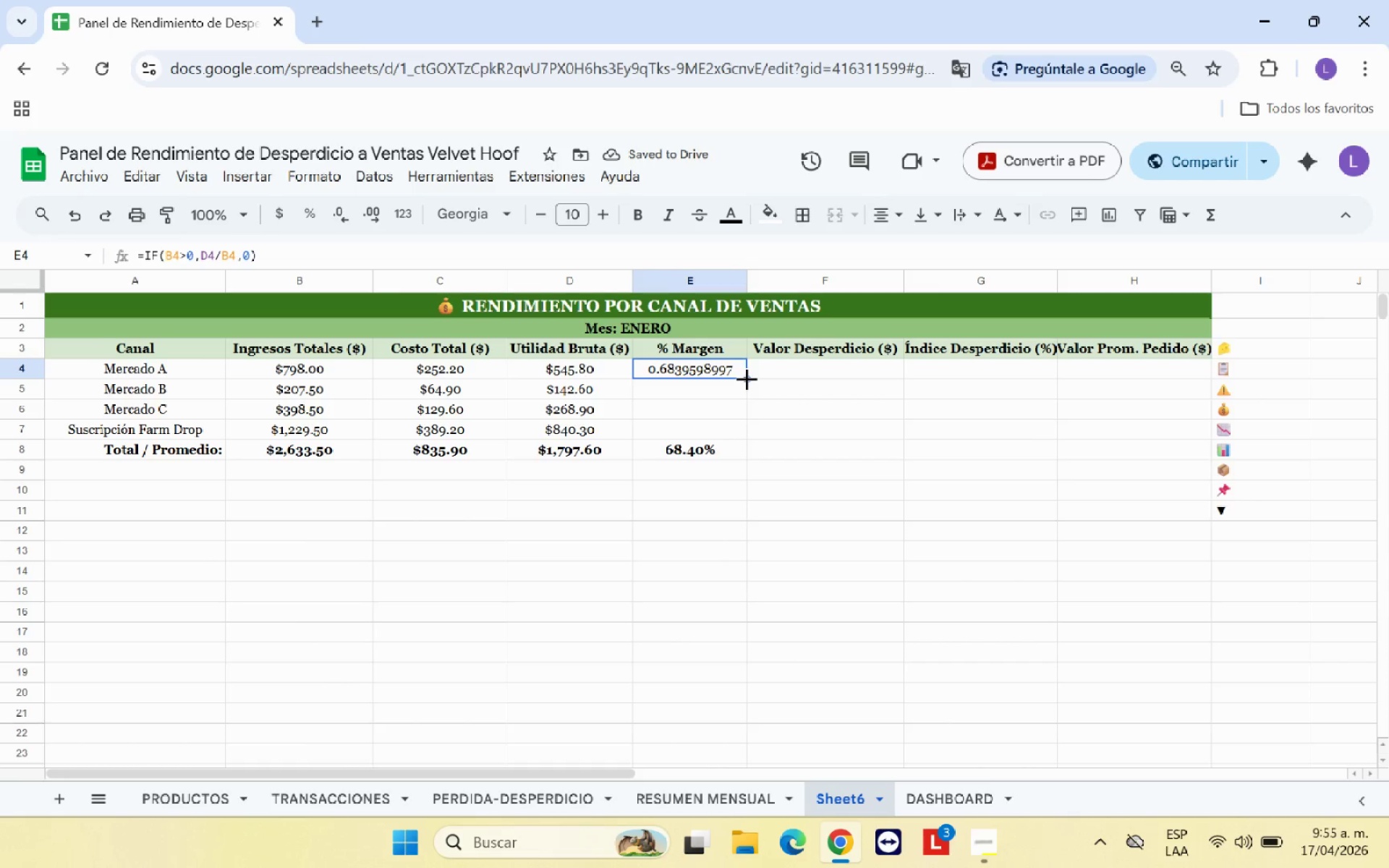 
left_click_drag(start_coordinate=[747, 378], to_coordinate=[742, 427])
 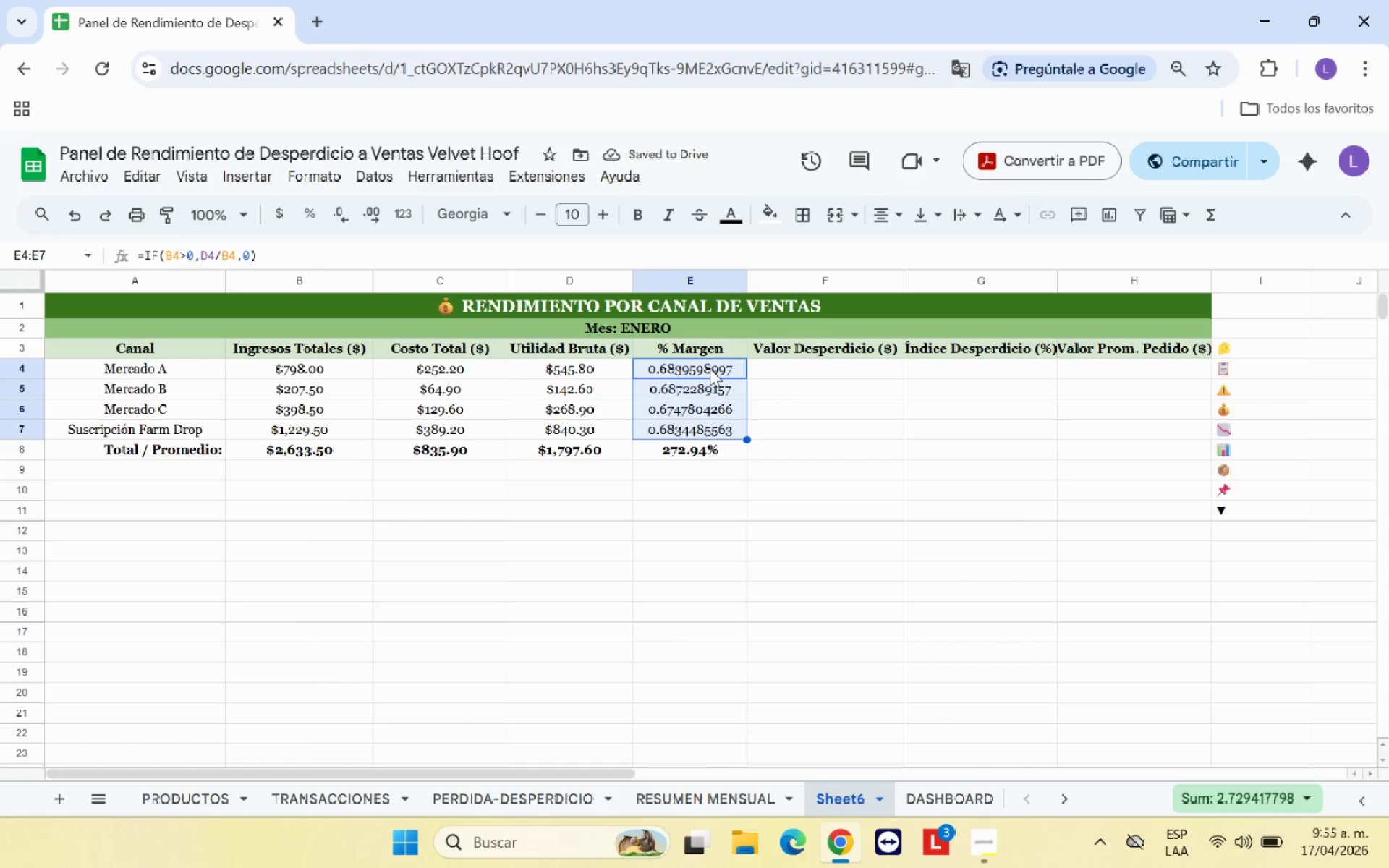 
left_click([773, 389])
 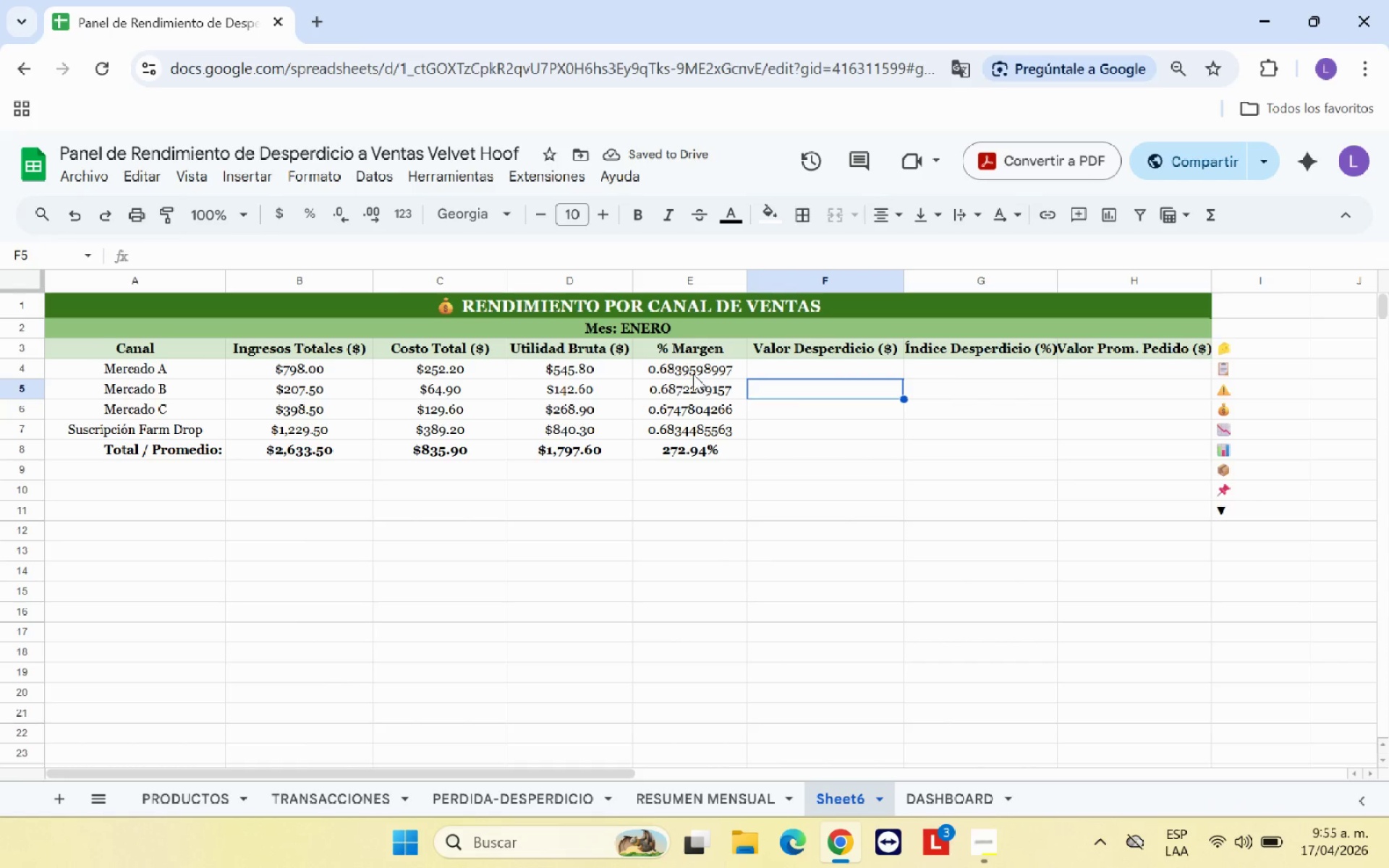 
left_click_drag(start_coordinate=[693, 373], to_coordinate=[689, 435])
 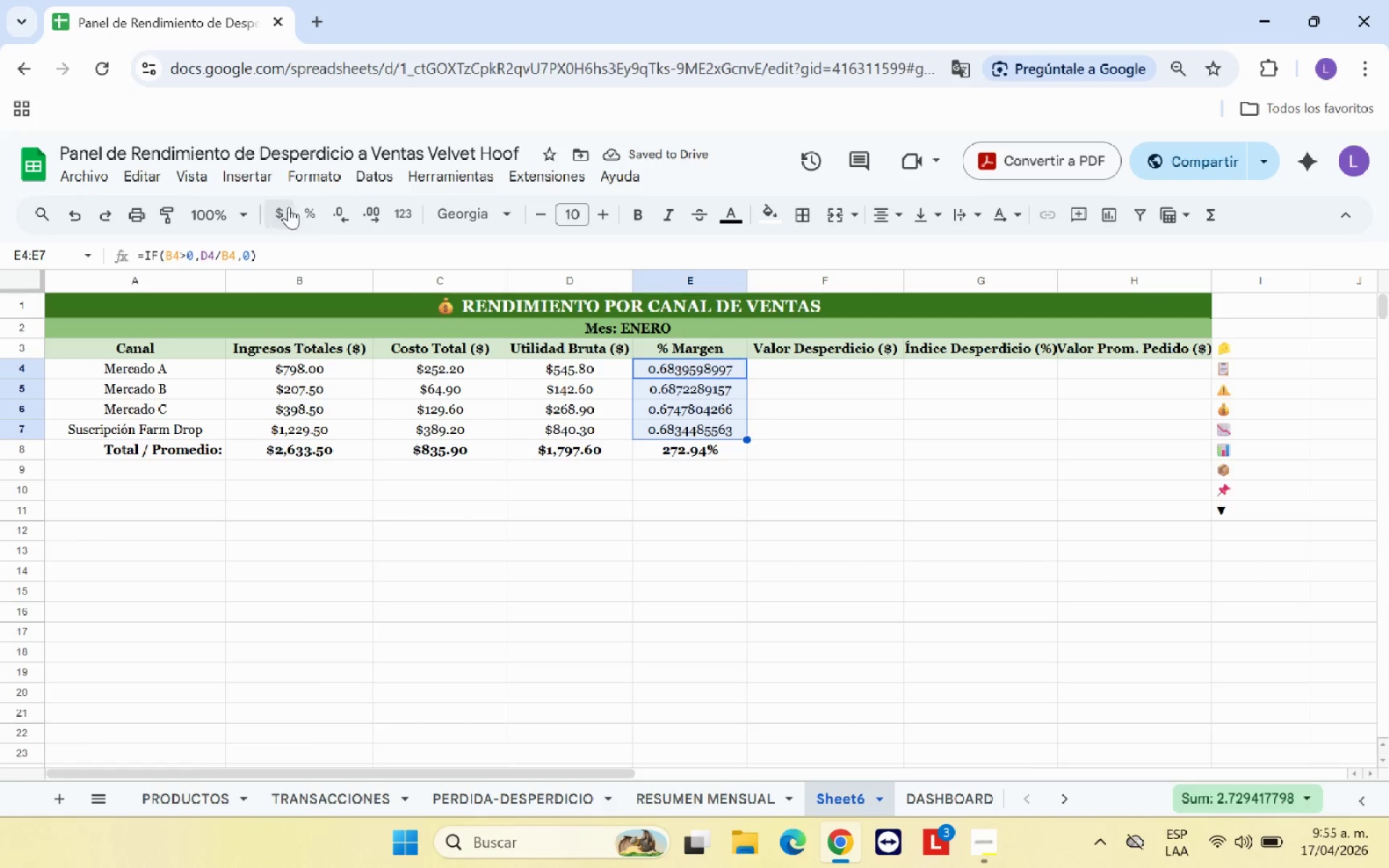 
left_click([310, 213])
 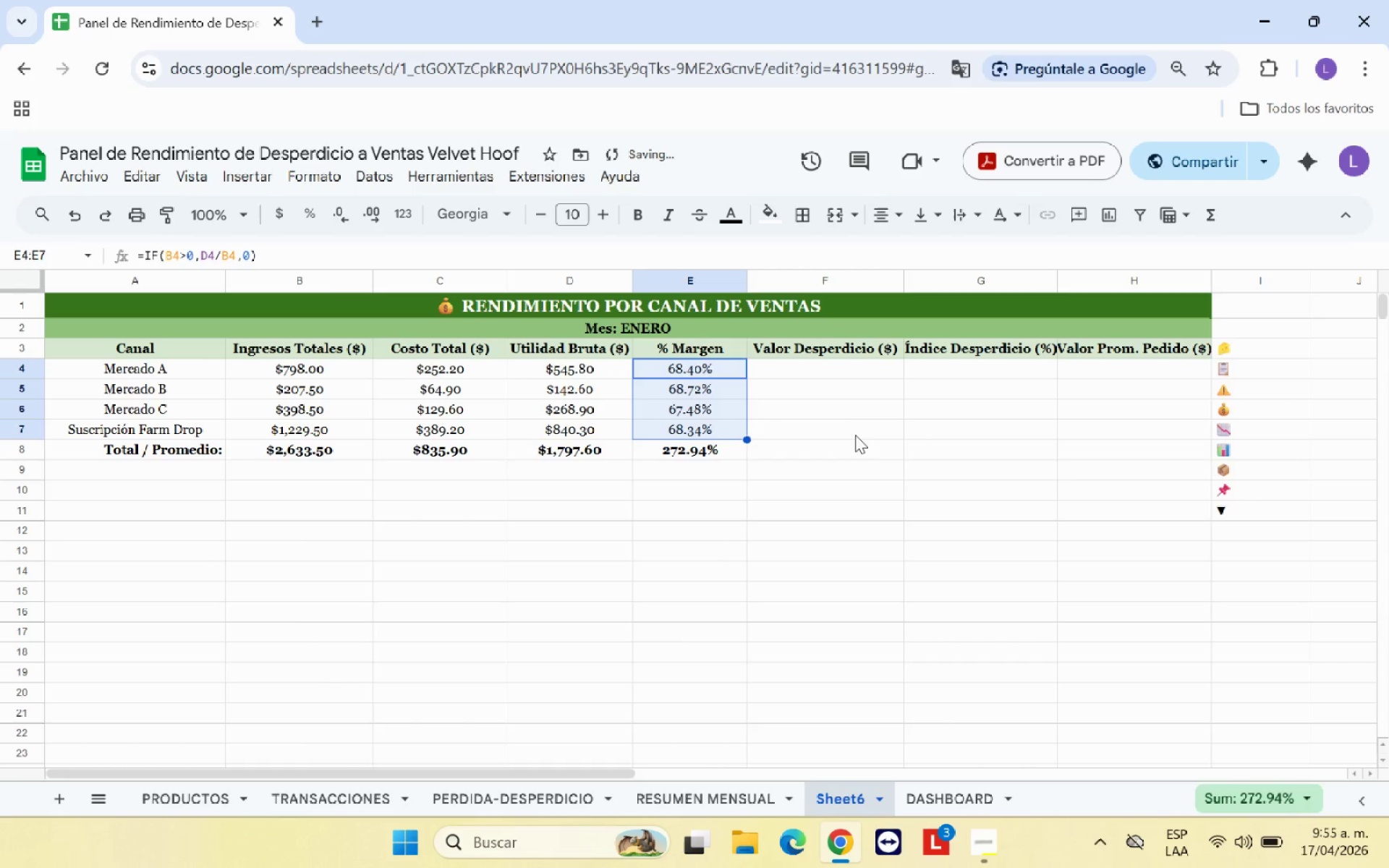 
left_click([854, 435])
 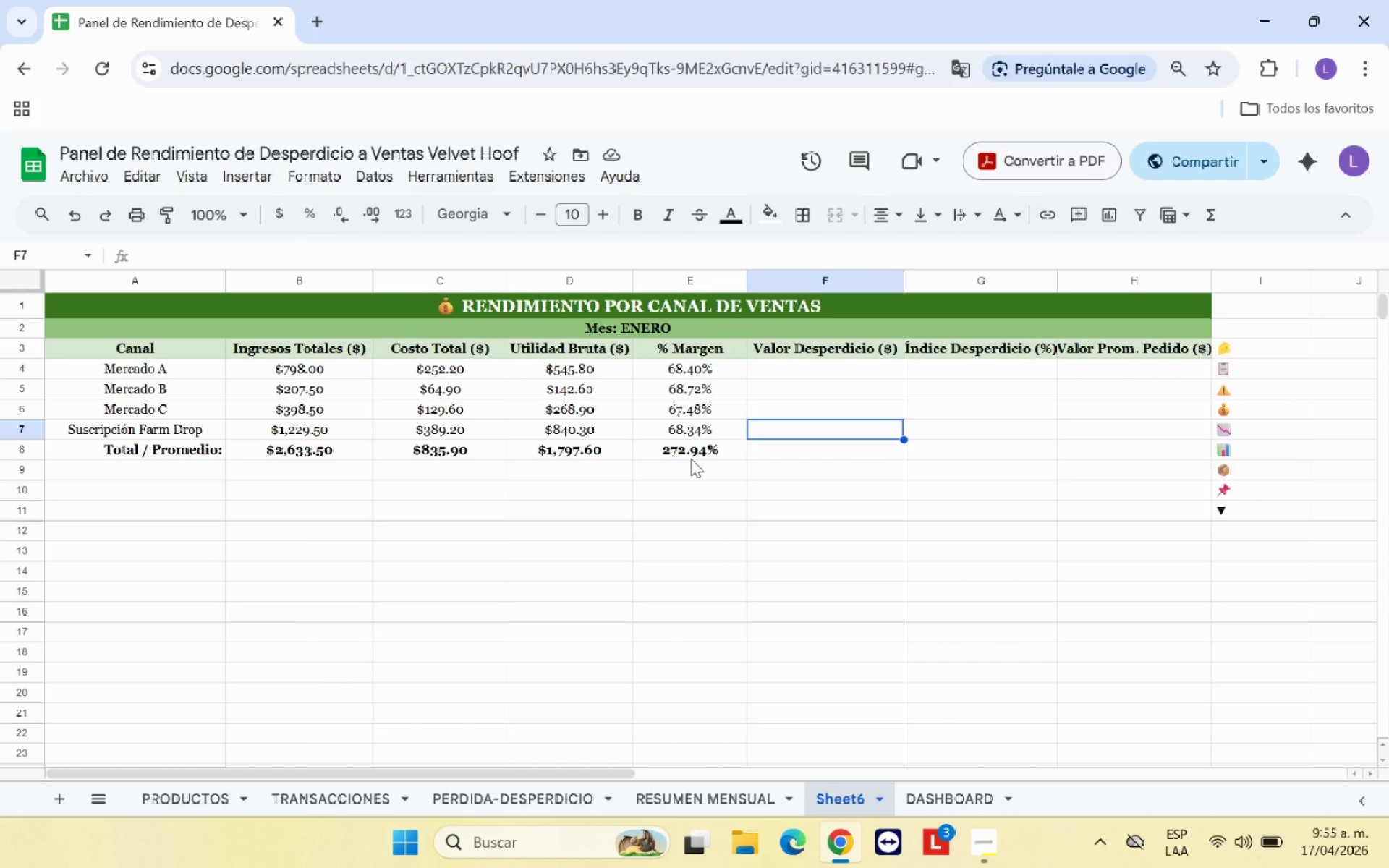 
wait(16.88)
 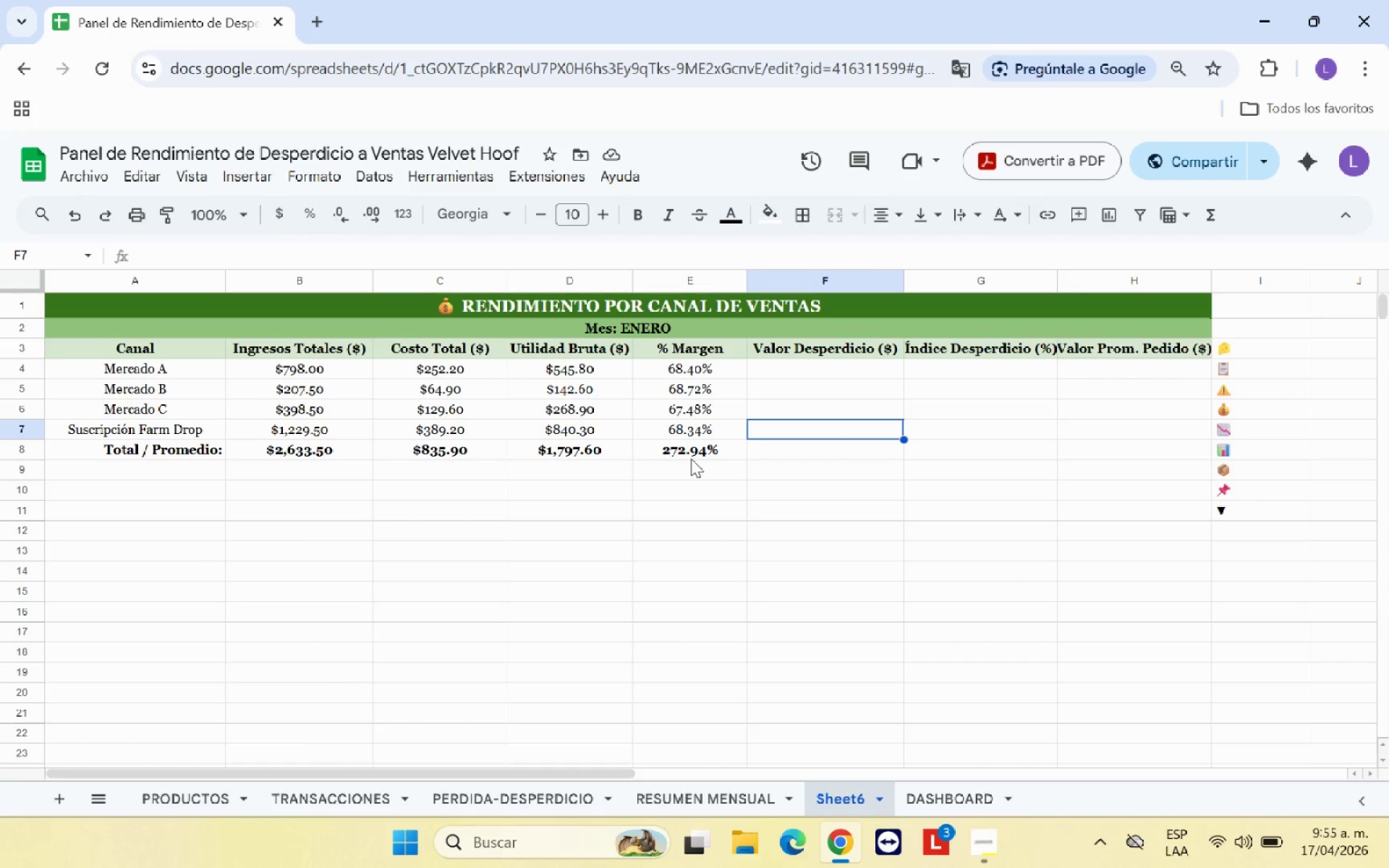 
left_click([718, 449])
 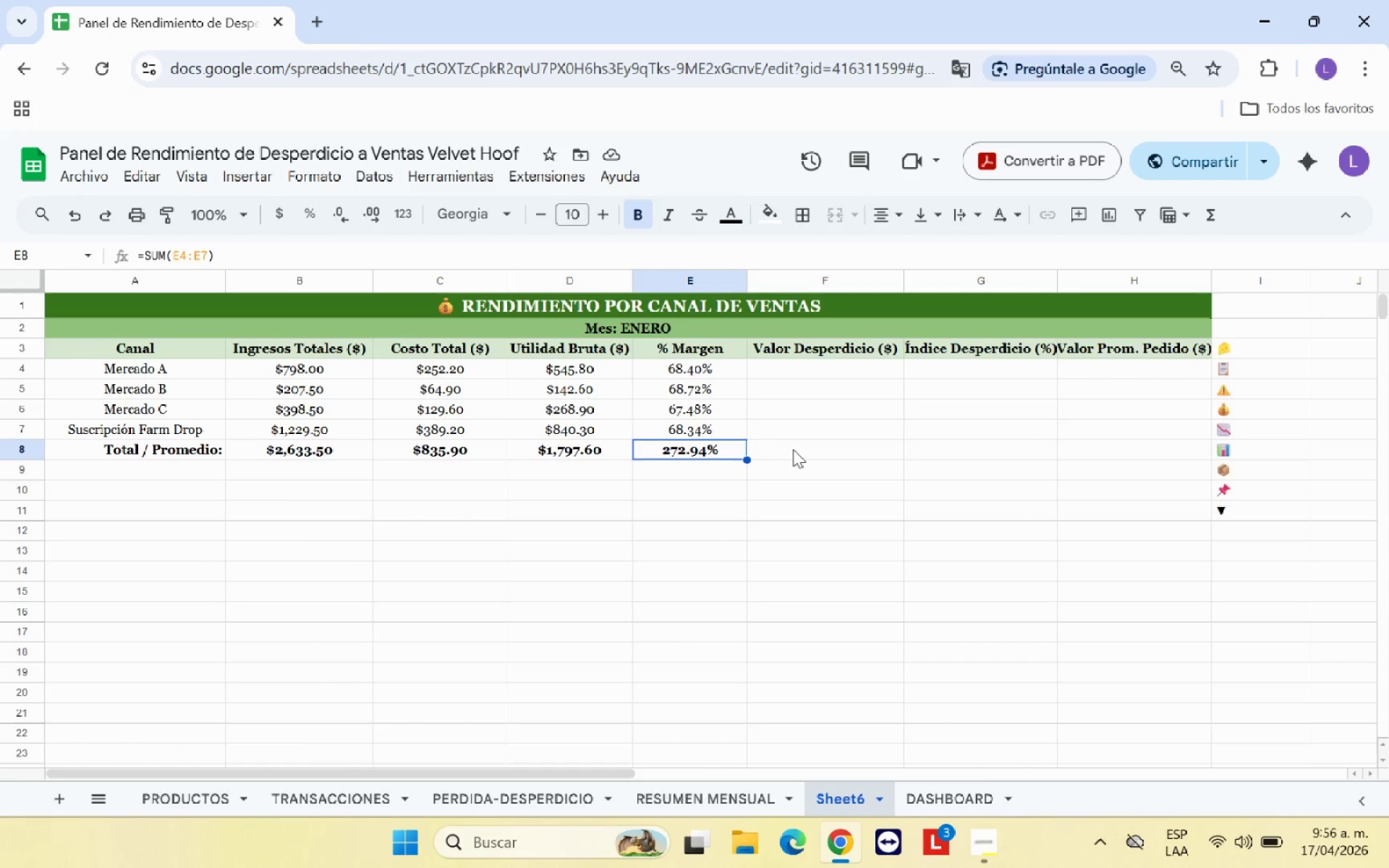 
left_click([794, 449])
 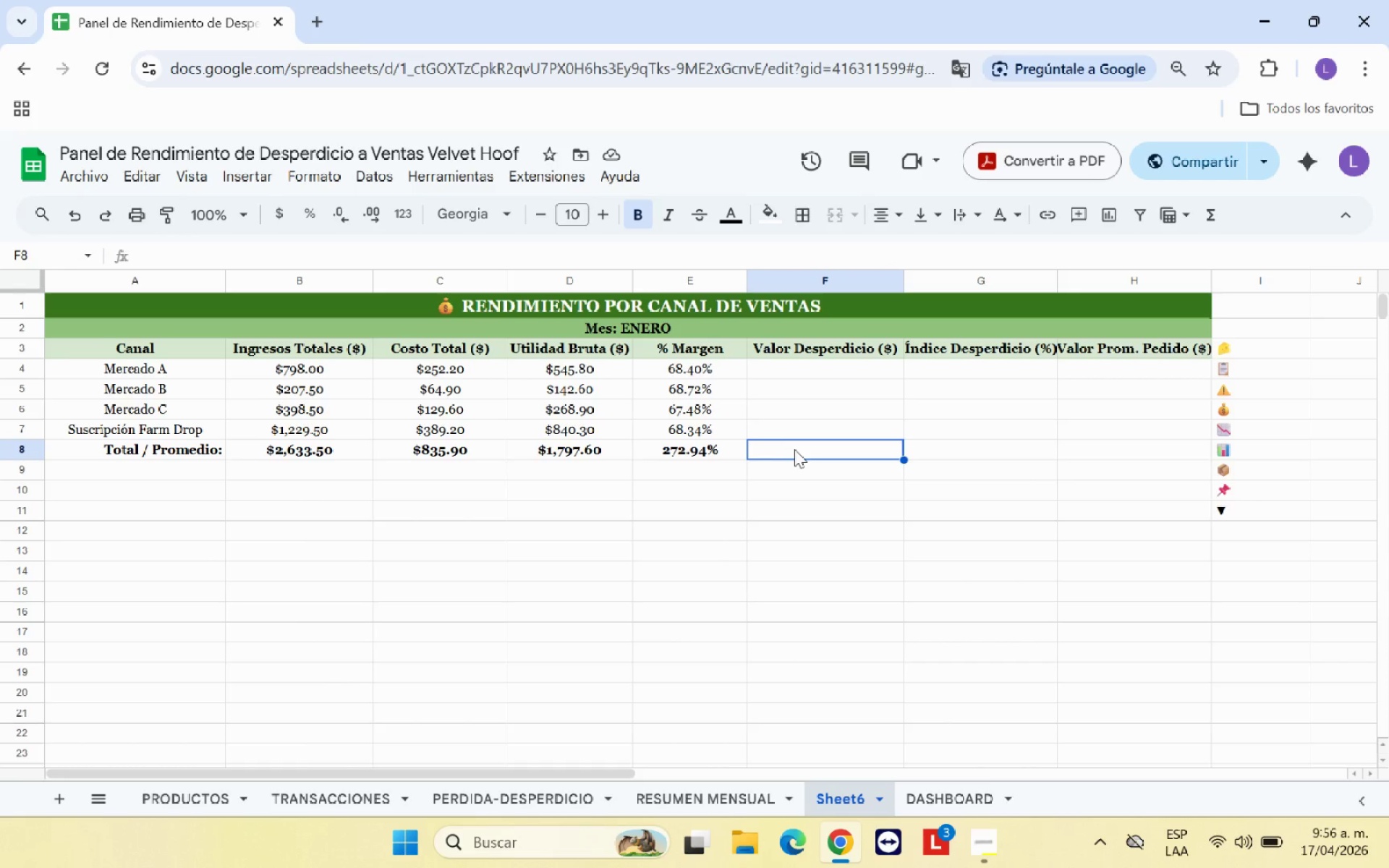 
wait(8.83)
 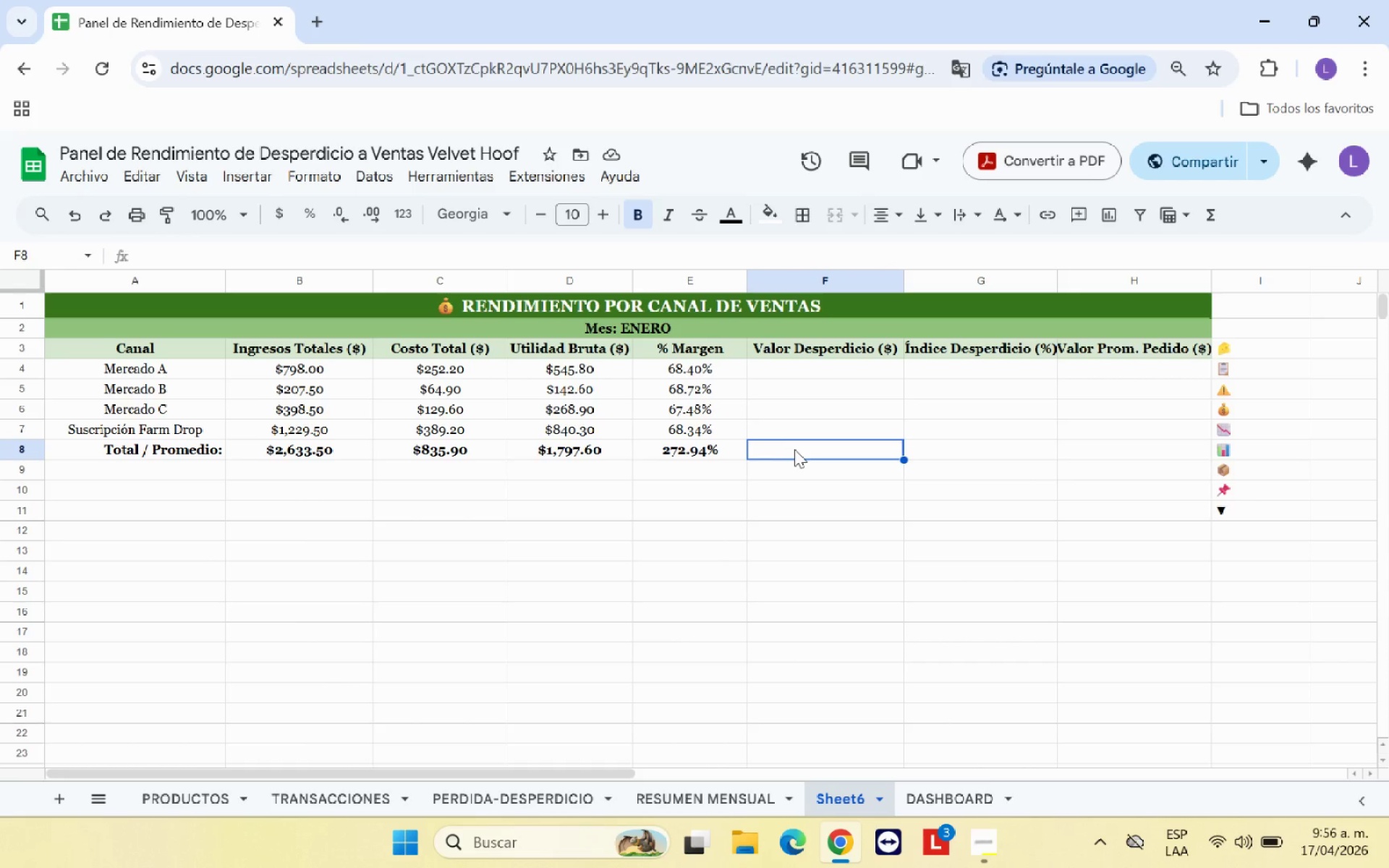 
left_click([799, 371])
 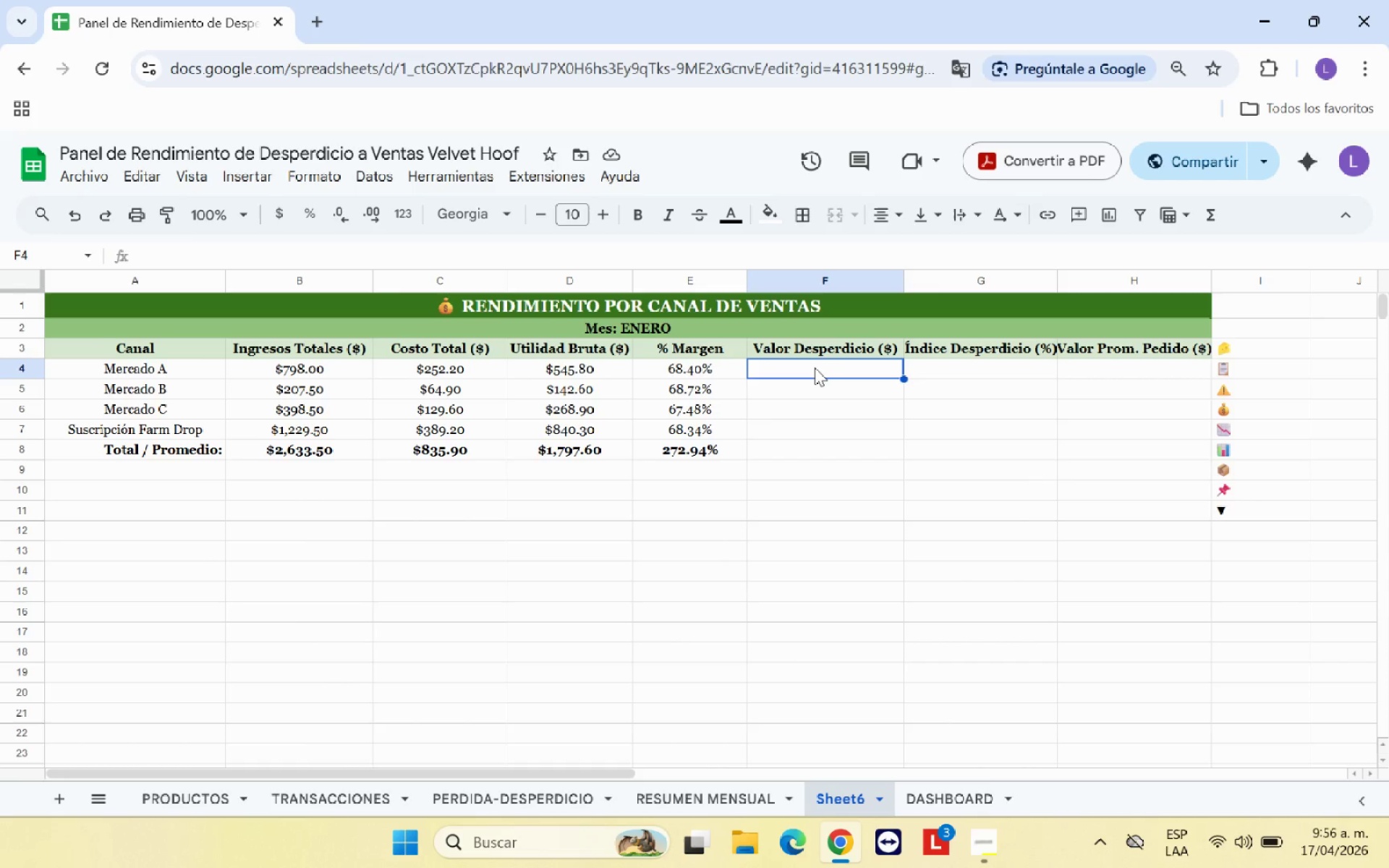 
type()SUMAR.SI*)
 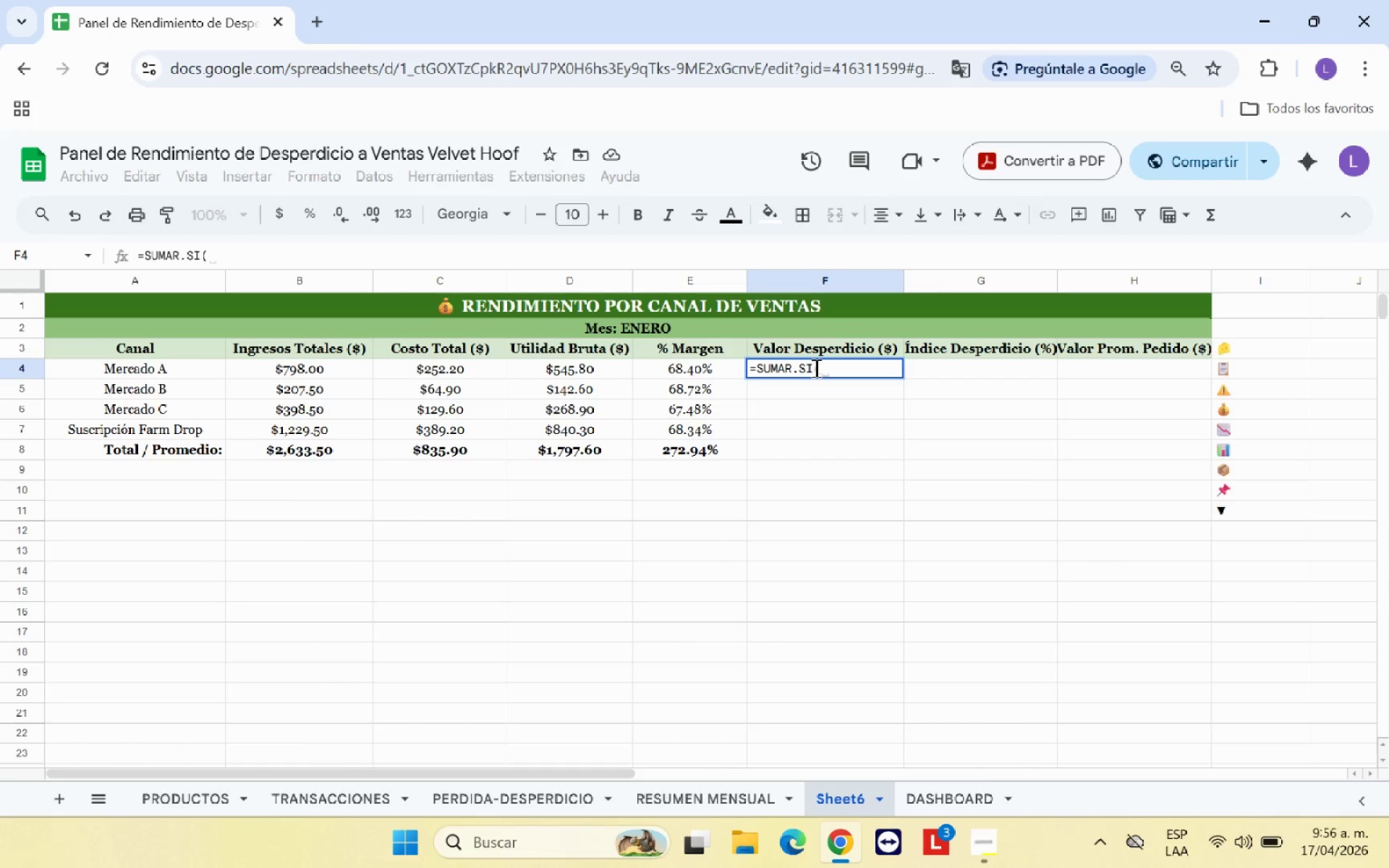 
wait(8.89)
 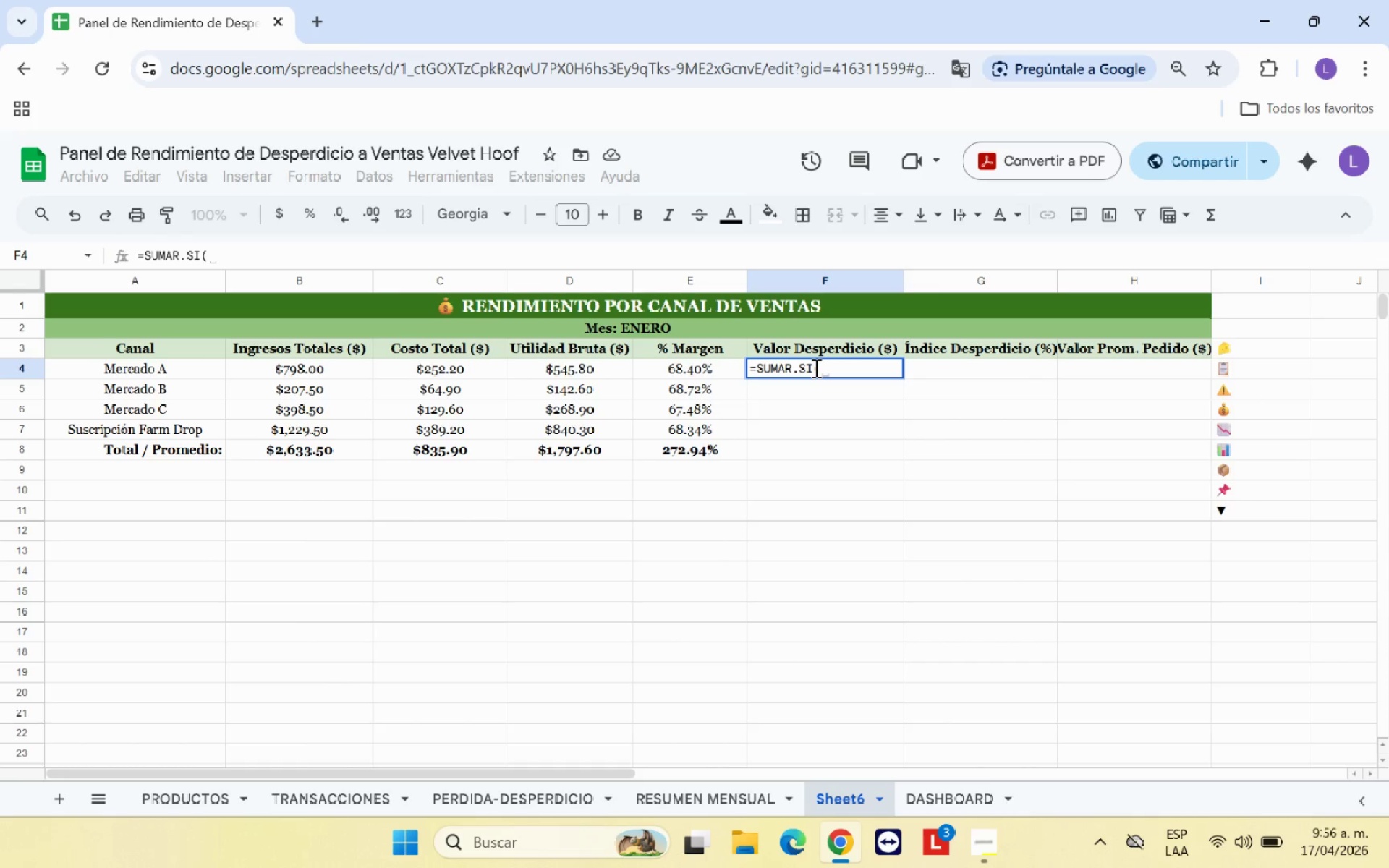 
left_click([542, 791])
 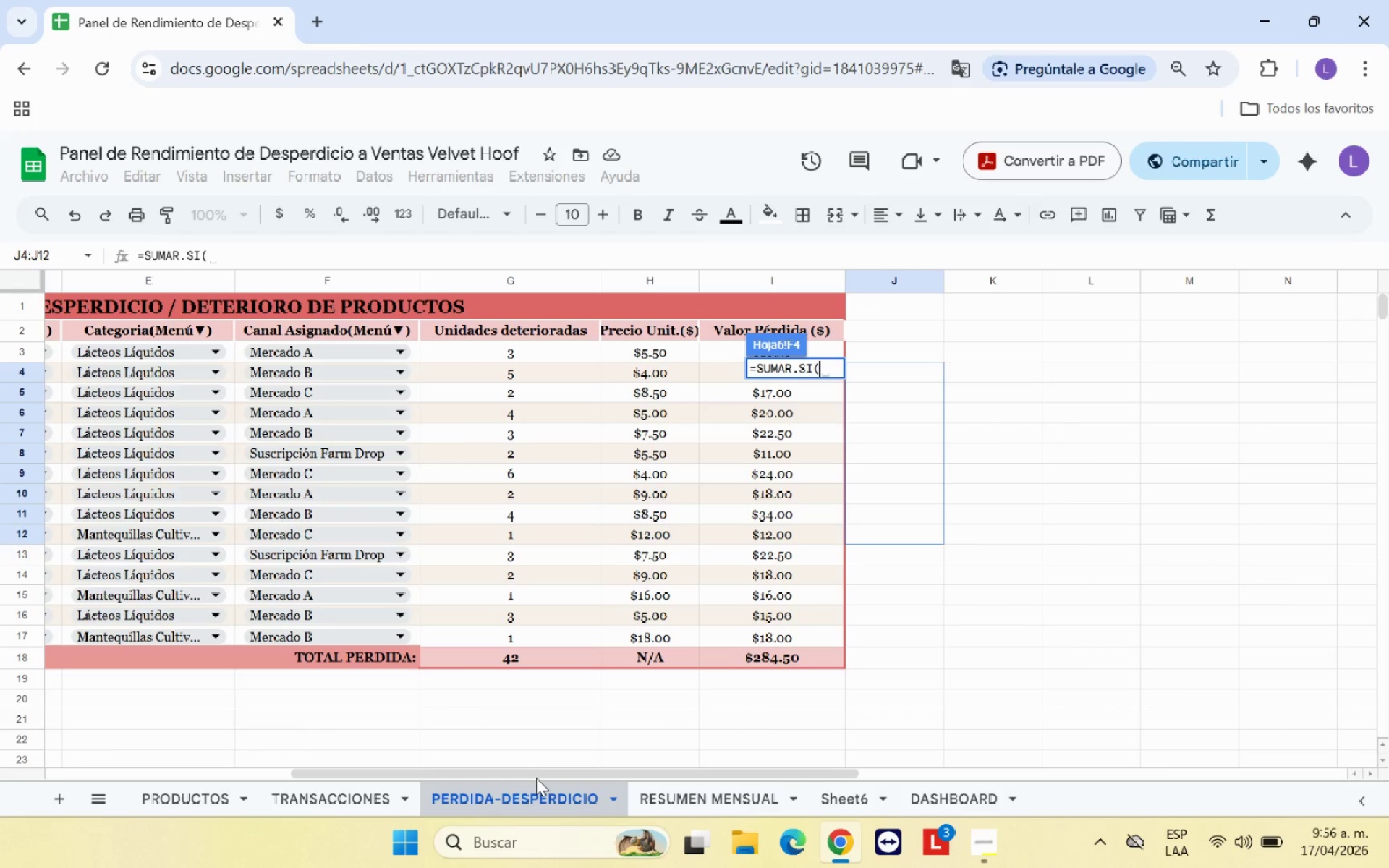 
scroll: coordinate [441, 650], scroll_direction: up, amount: 3.0
 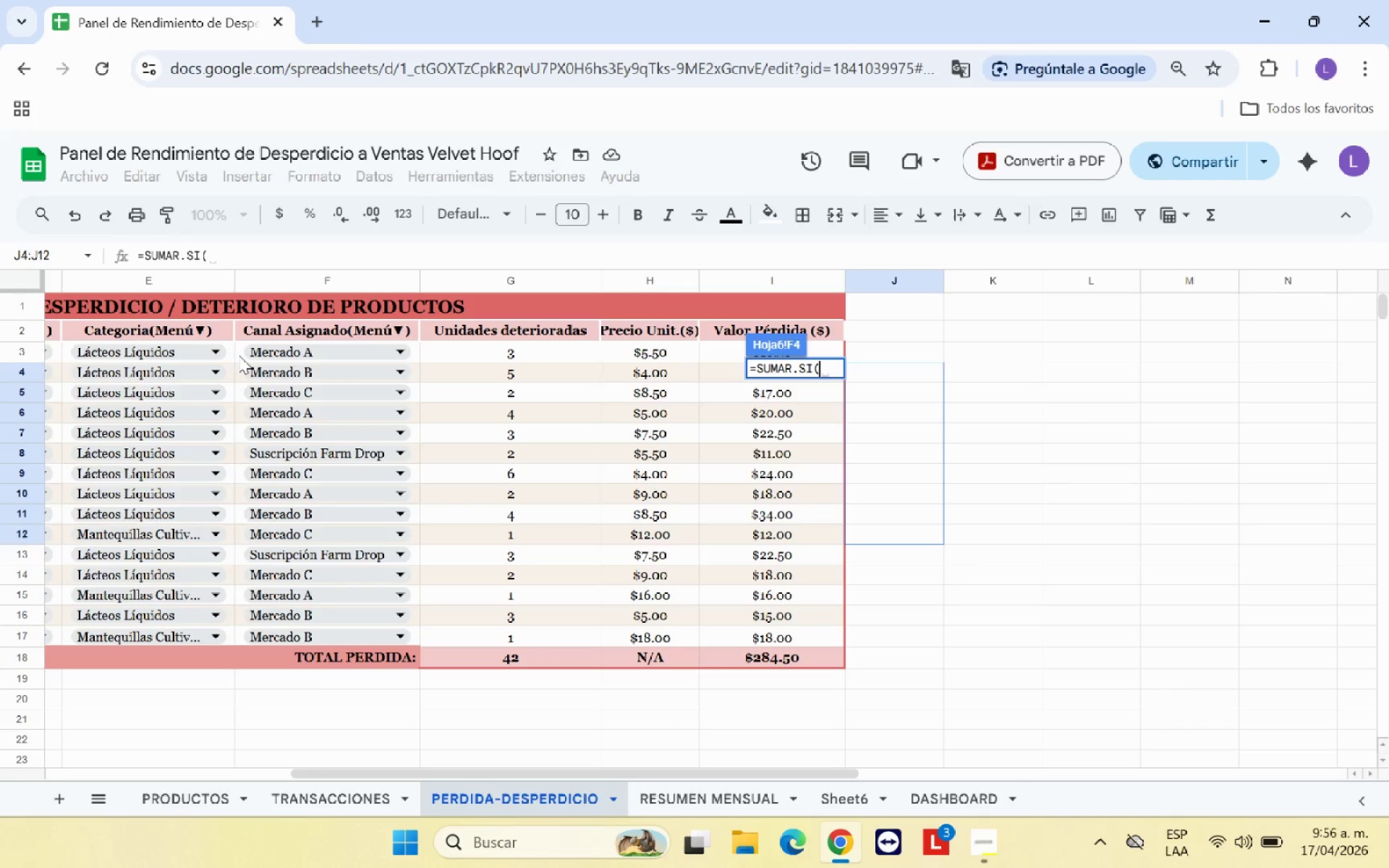 
left_click_drag(start_coordinate=[239, 349], to_coordinate=[261, 632])
 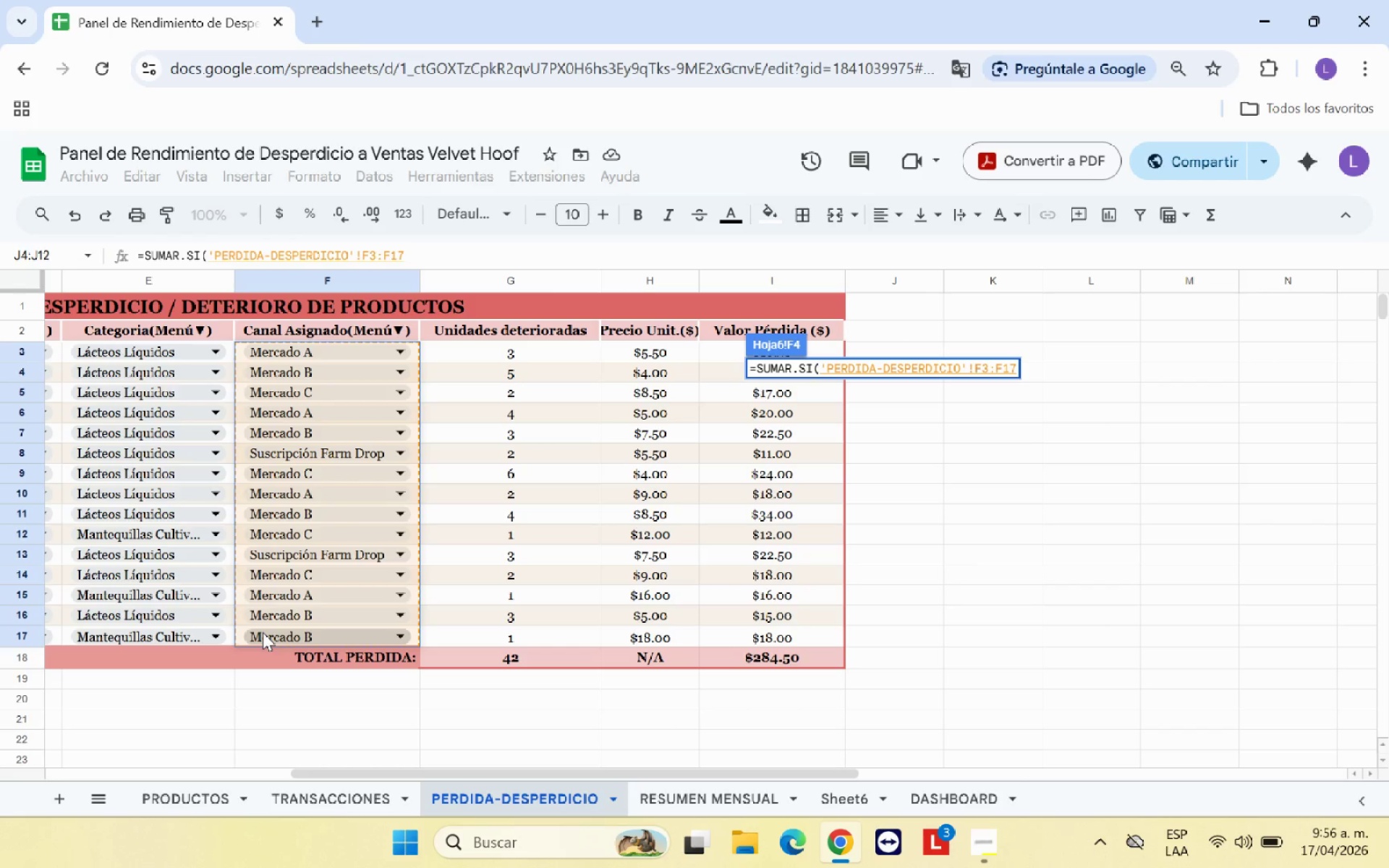 
type(,A4,)
 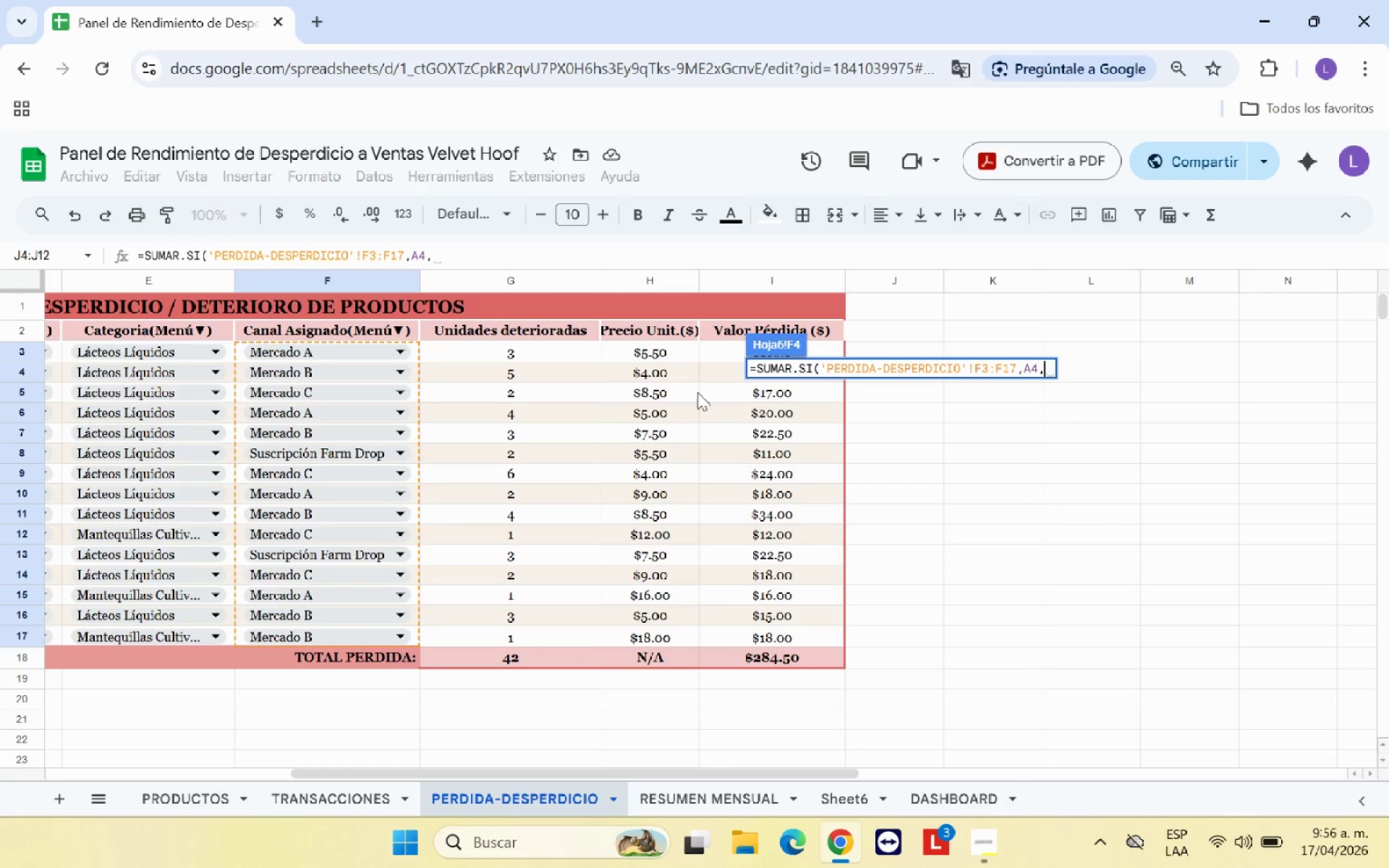 
left_click_drag(start_coordinate=[710, 351], to_coordinate=[736, 633])
 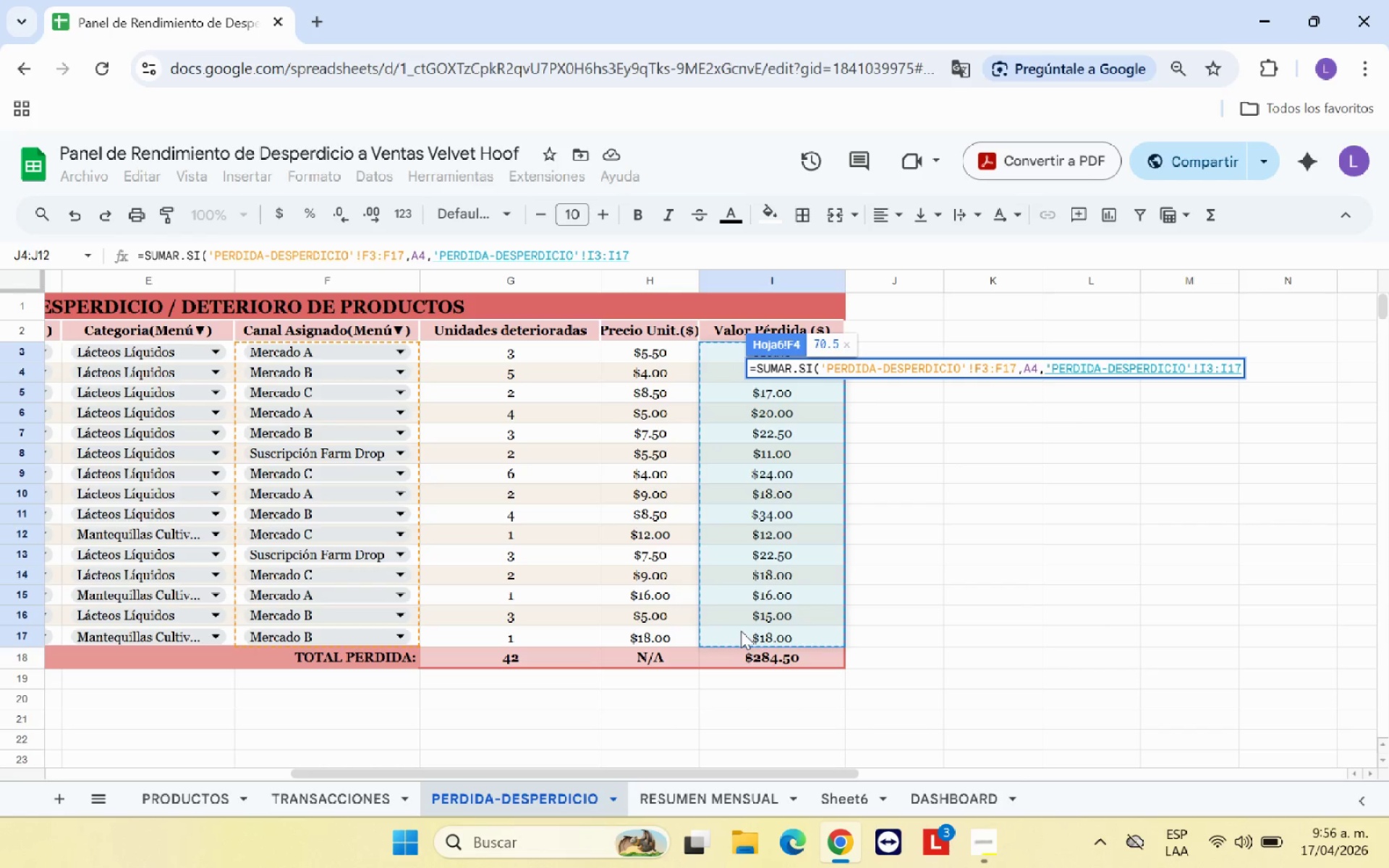 
key(Shift+9)
 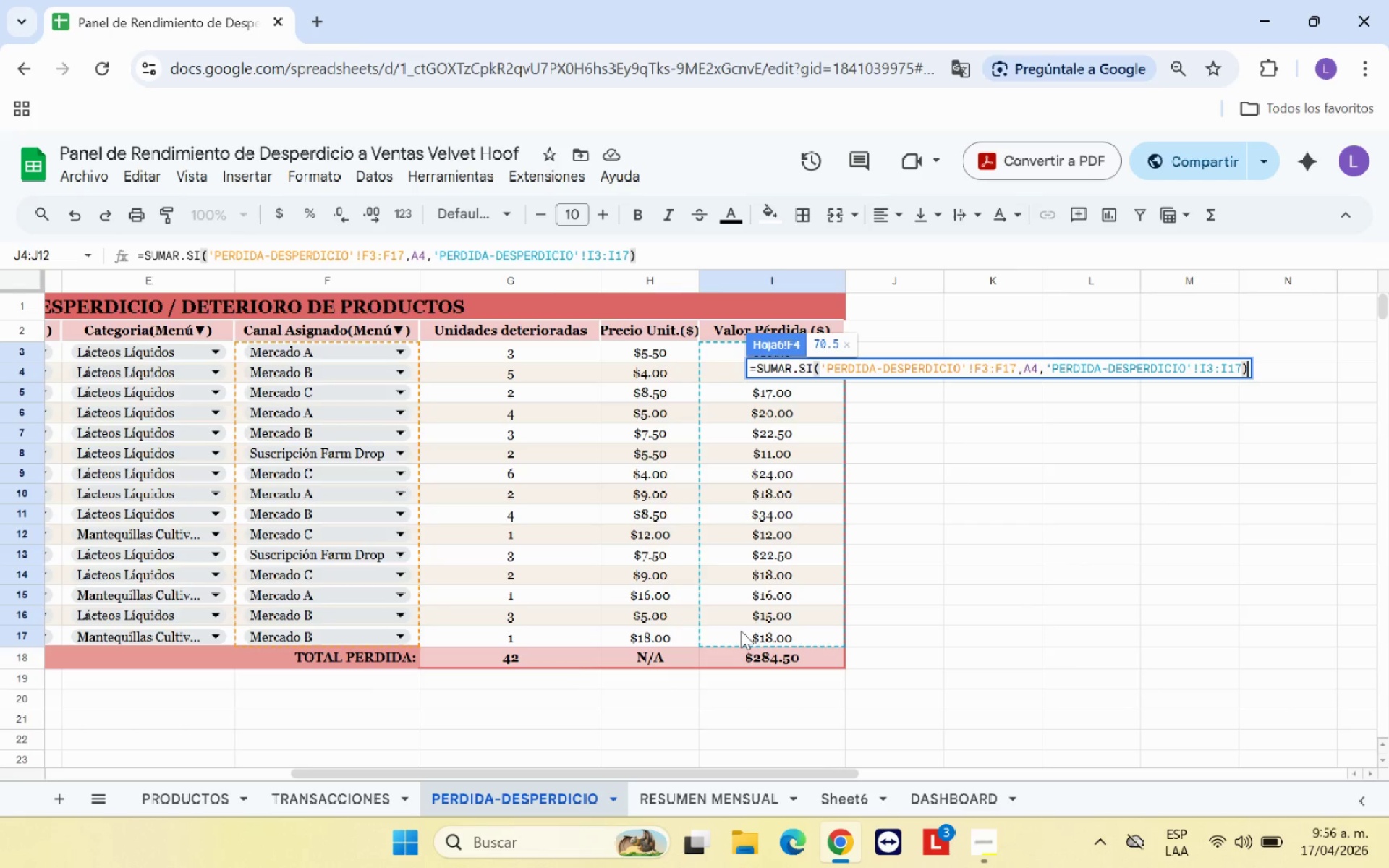 
key(Enter)
 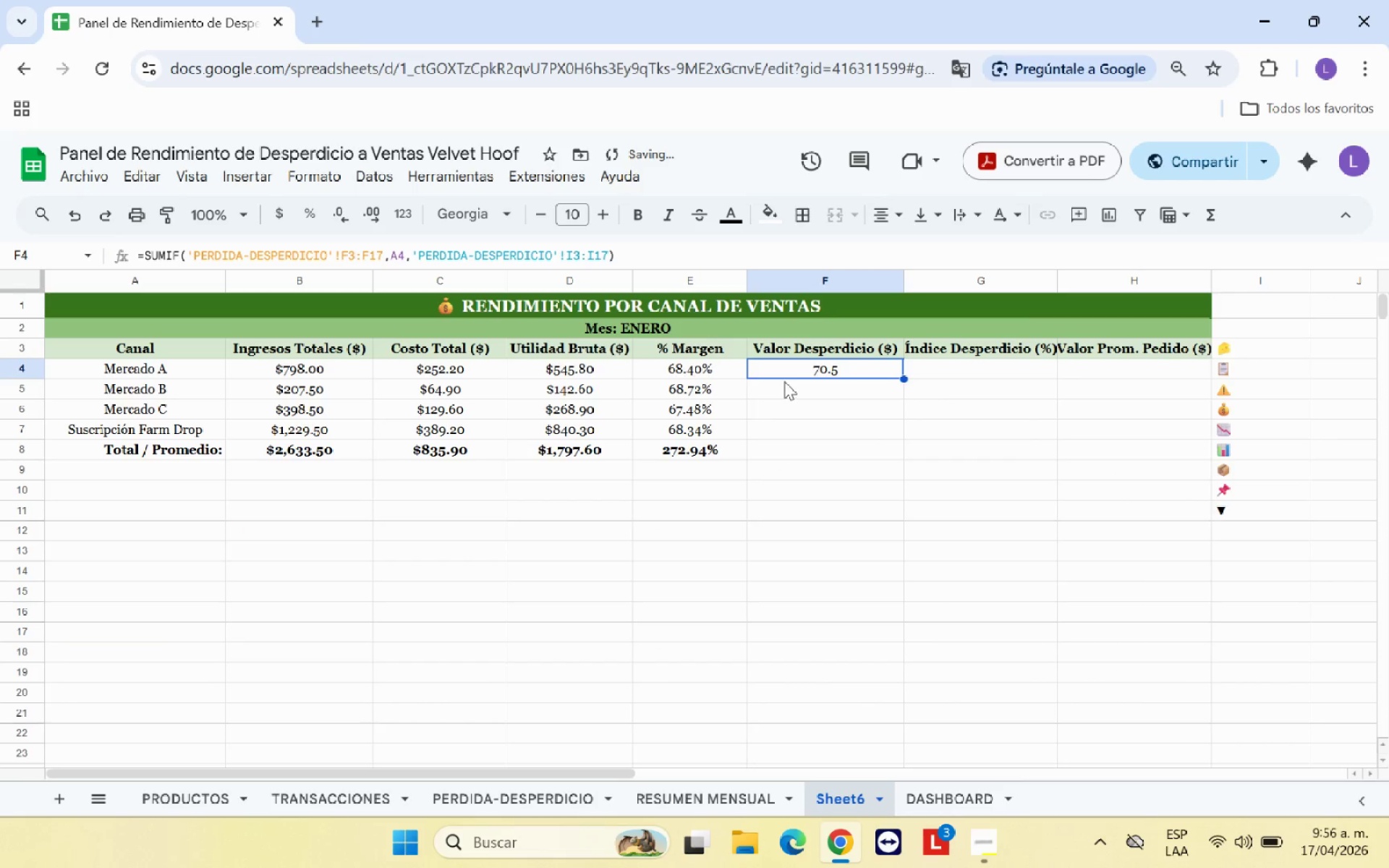 
left_click([797, 392])
 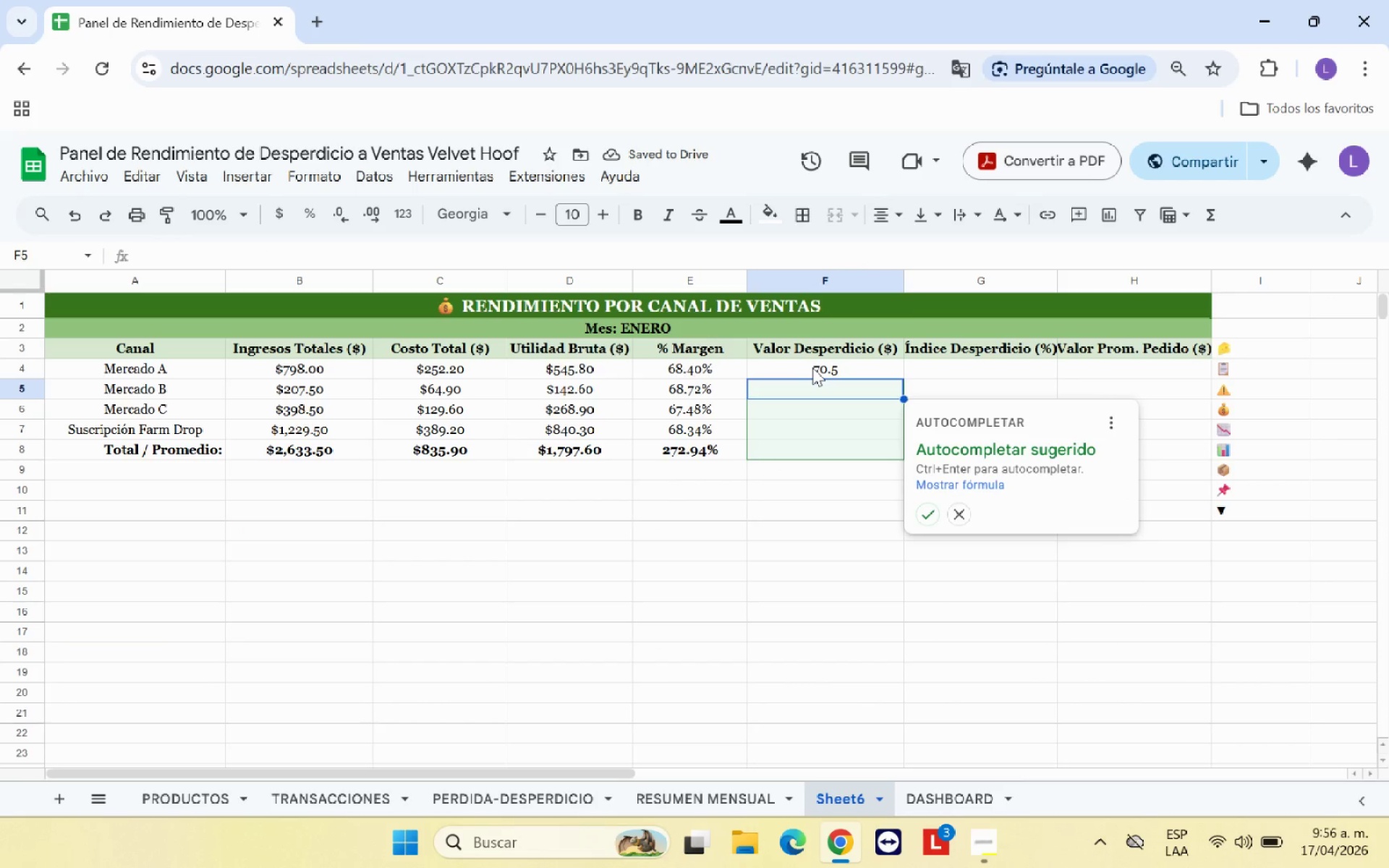 
left_click([812, 367])
 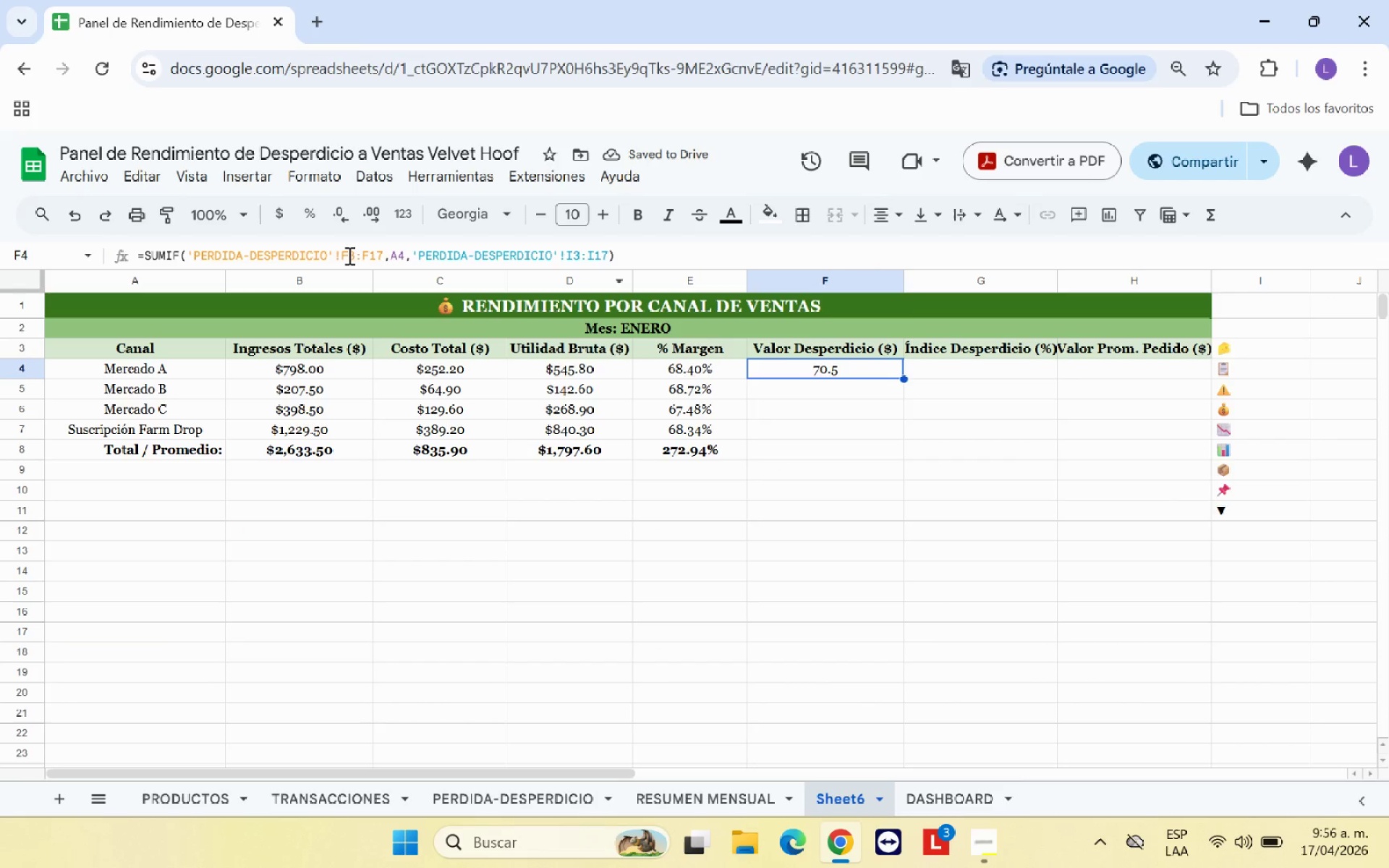 
left_click([341, 253])
 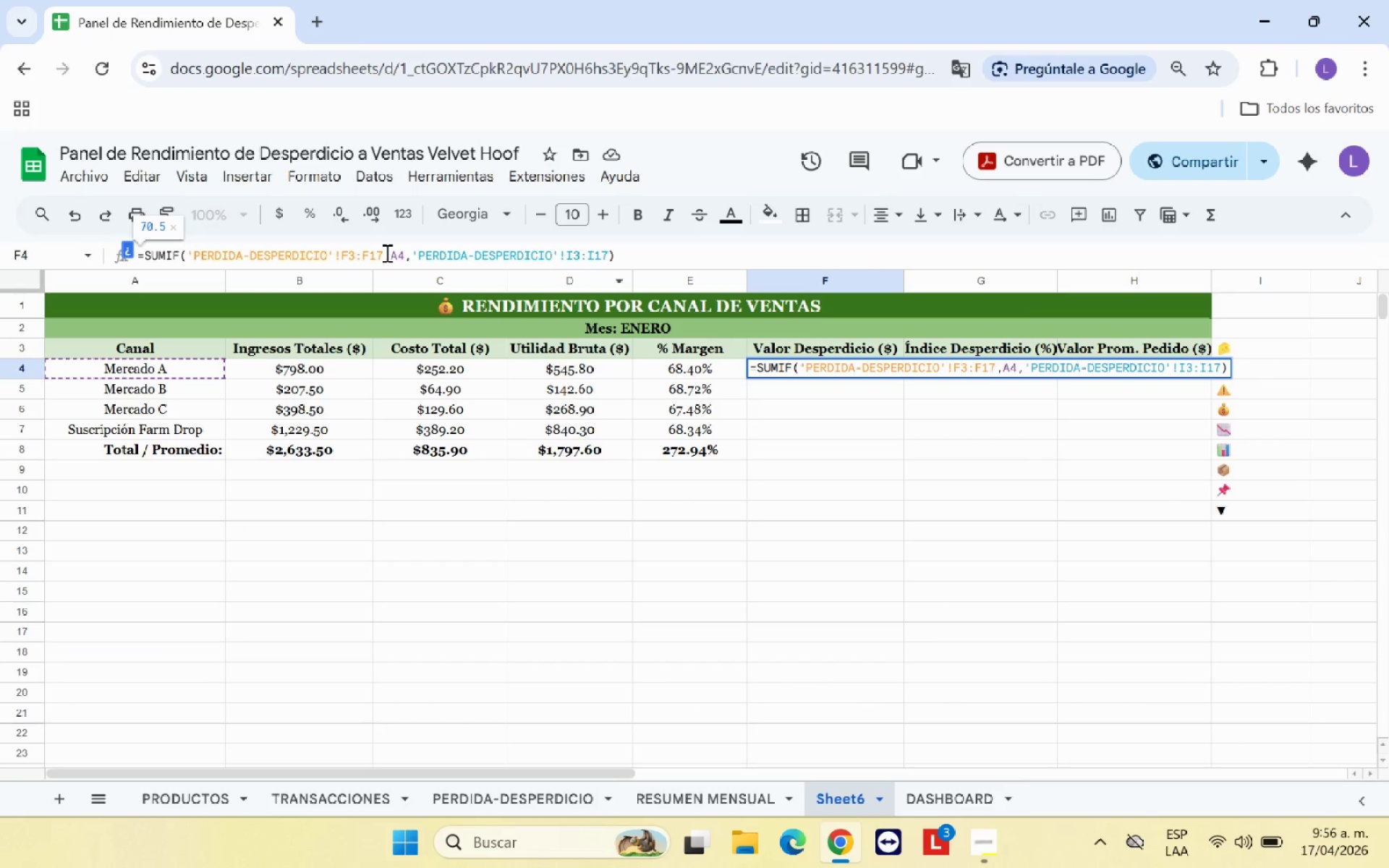 
key(Shift+4)
 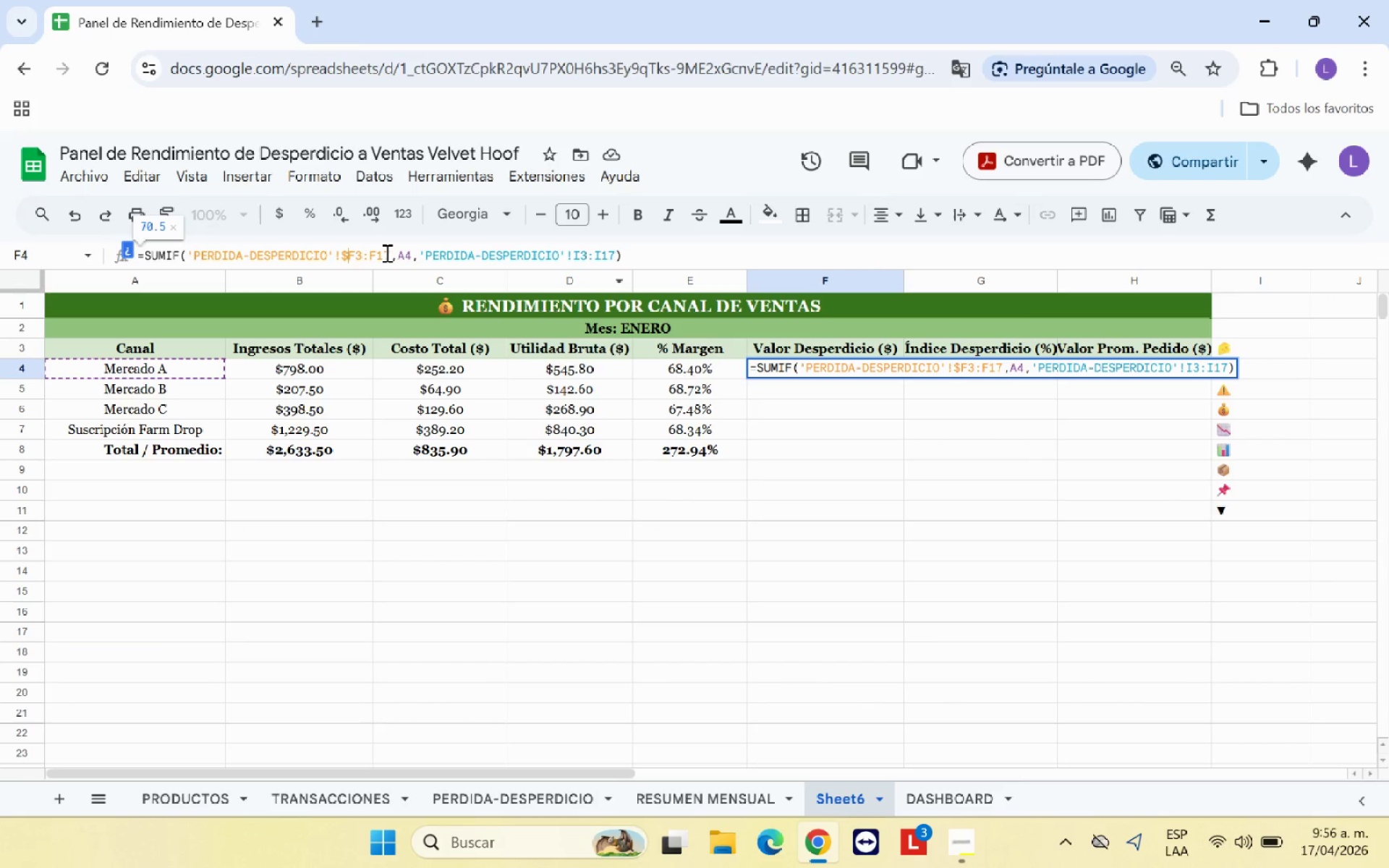 
key(ArrowRight)
 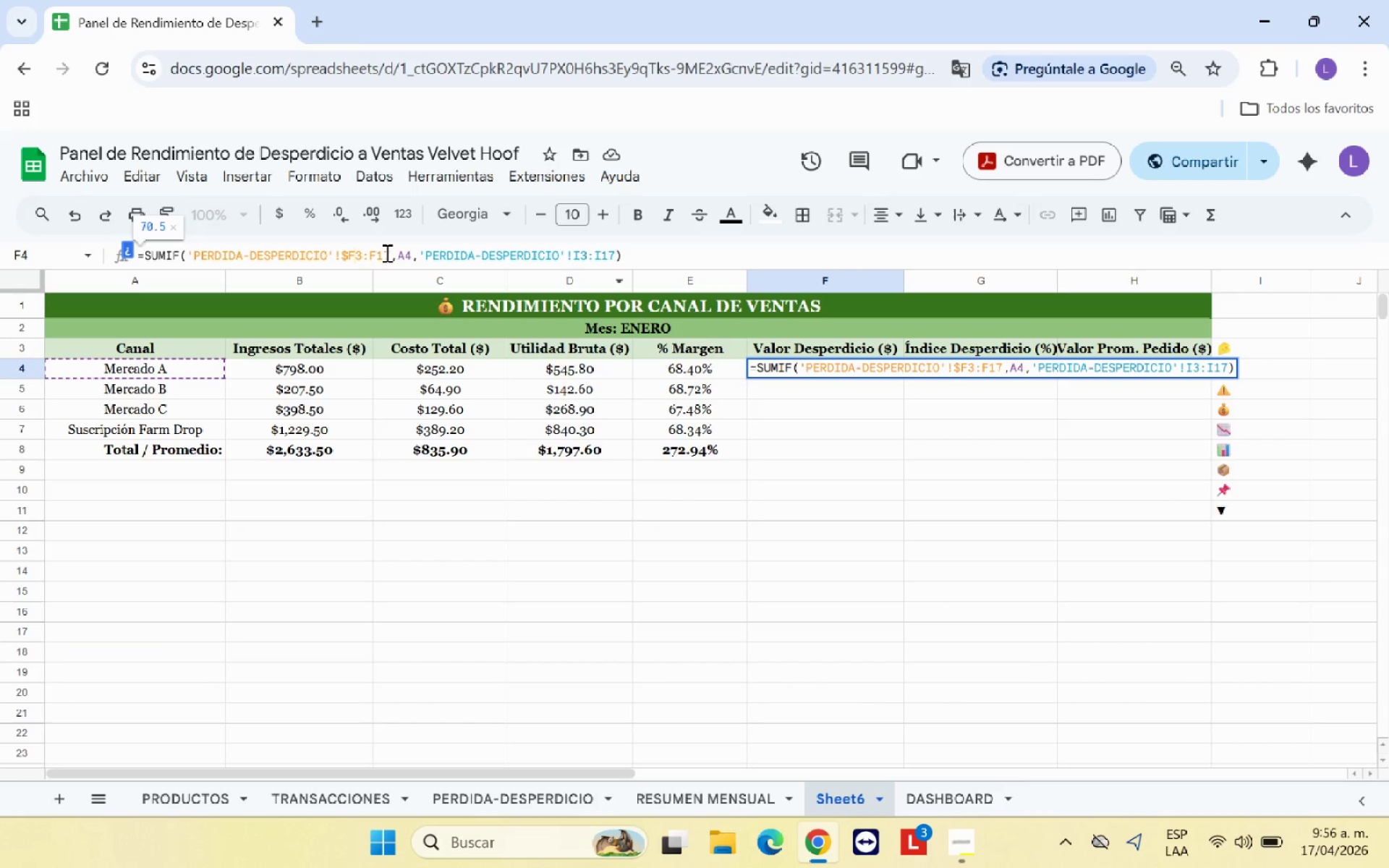 
key(Shift+4)
 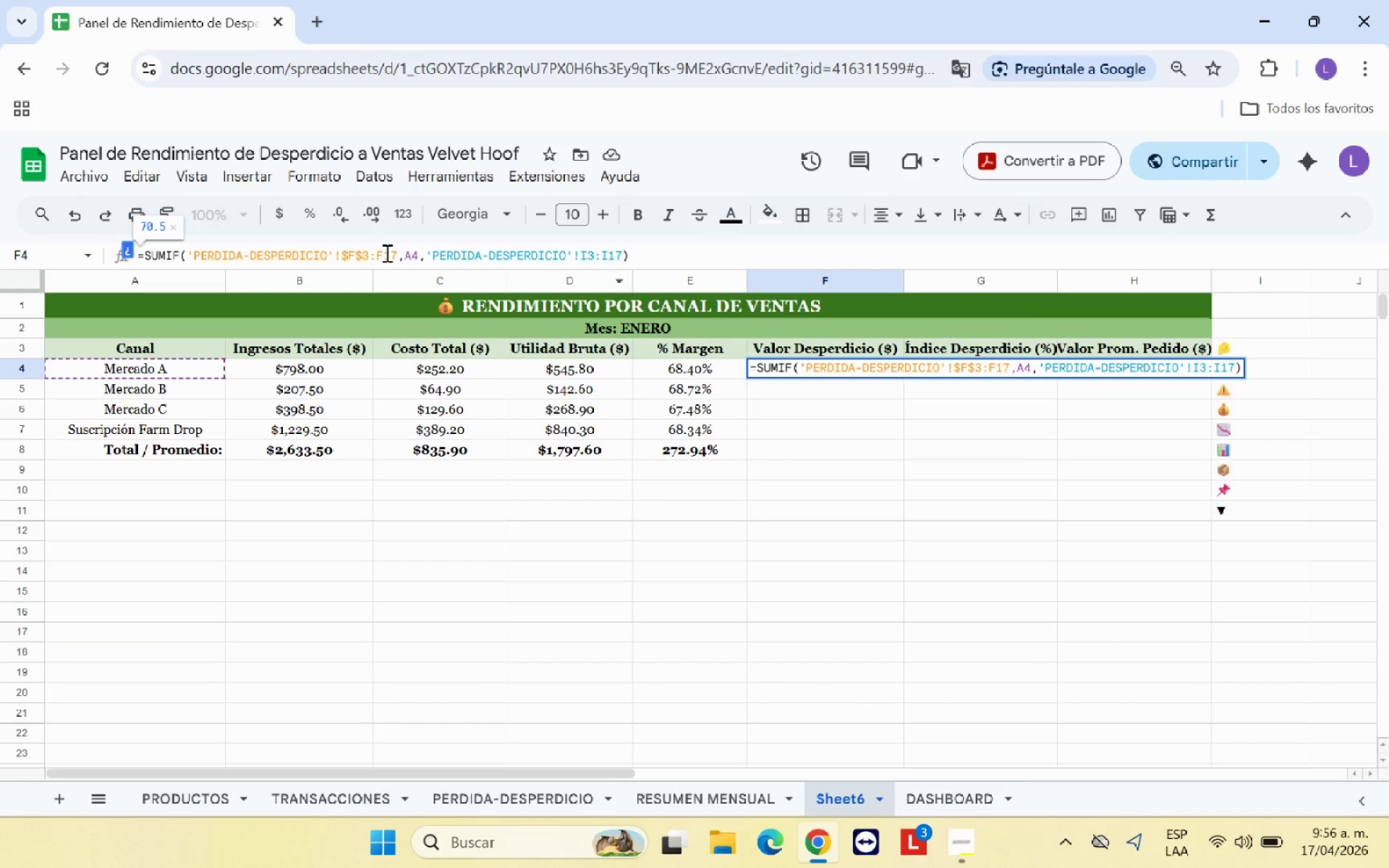 
key(ArrowRight)
 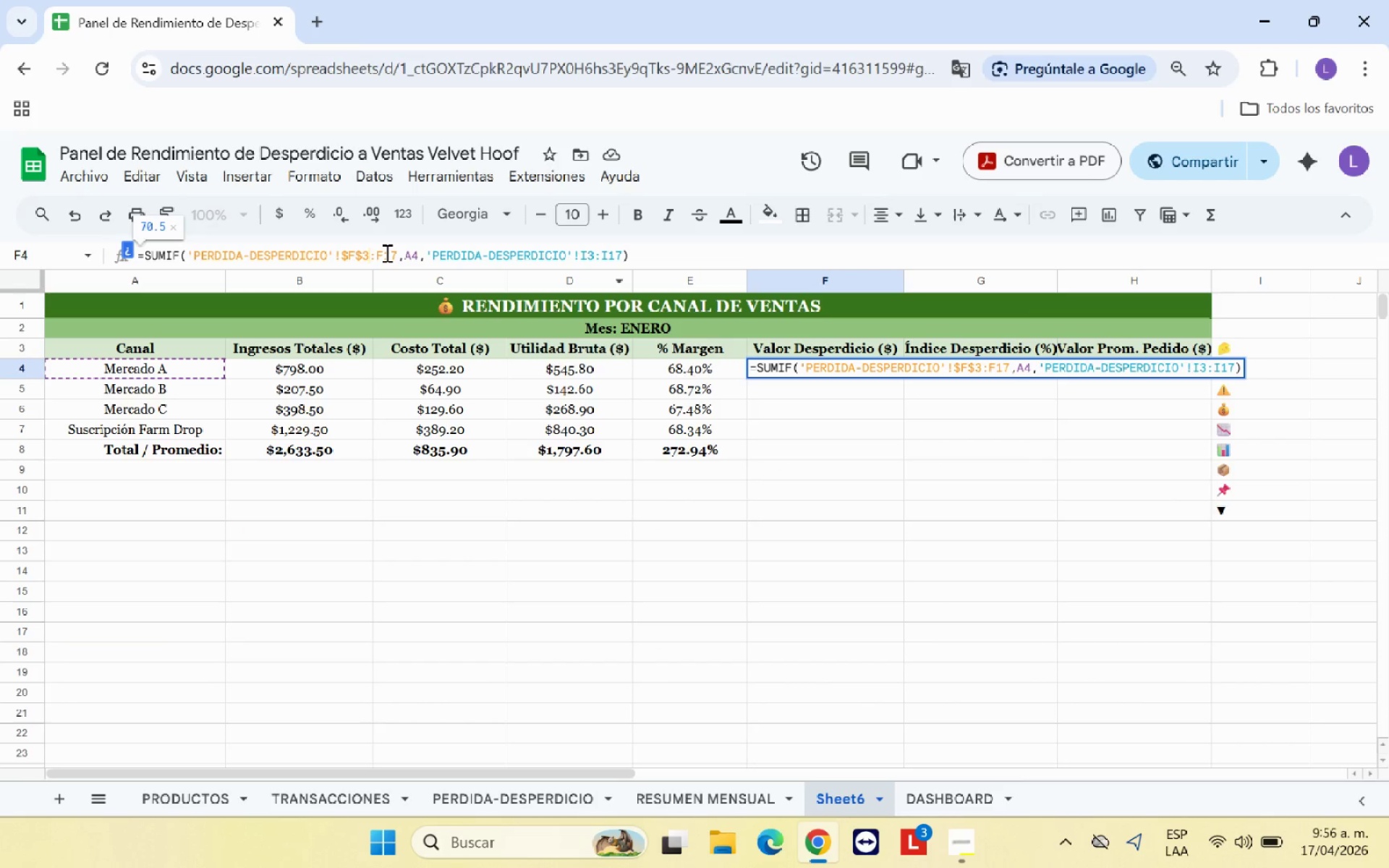 
key(ArrowRight)
 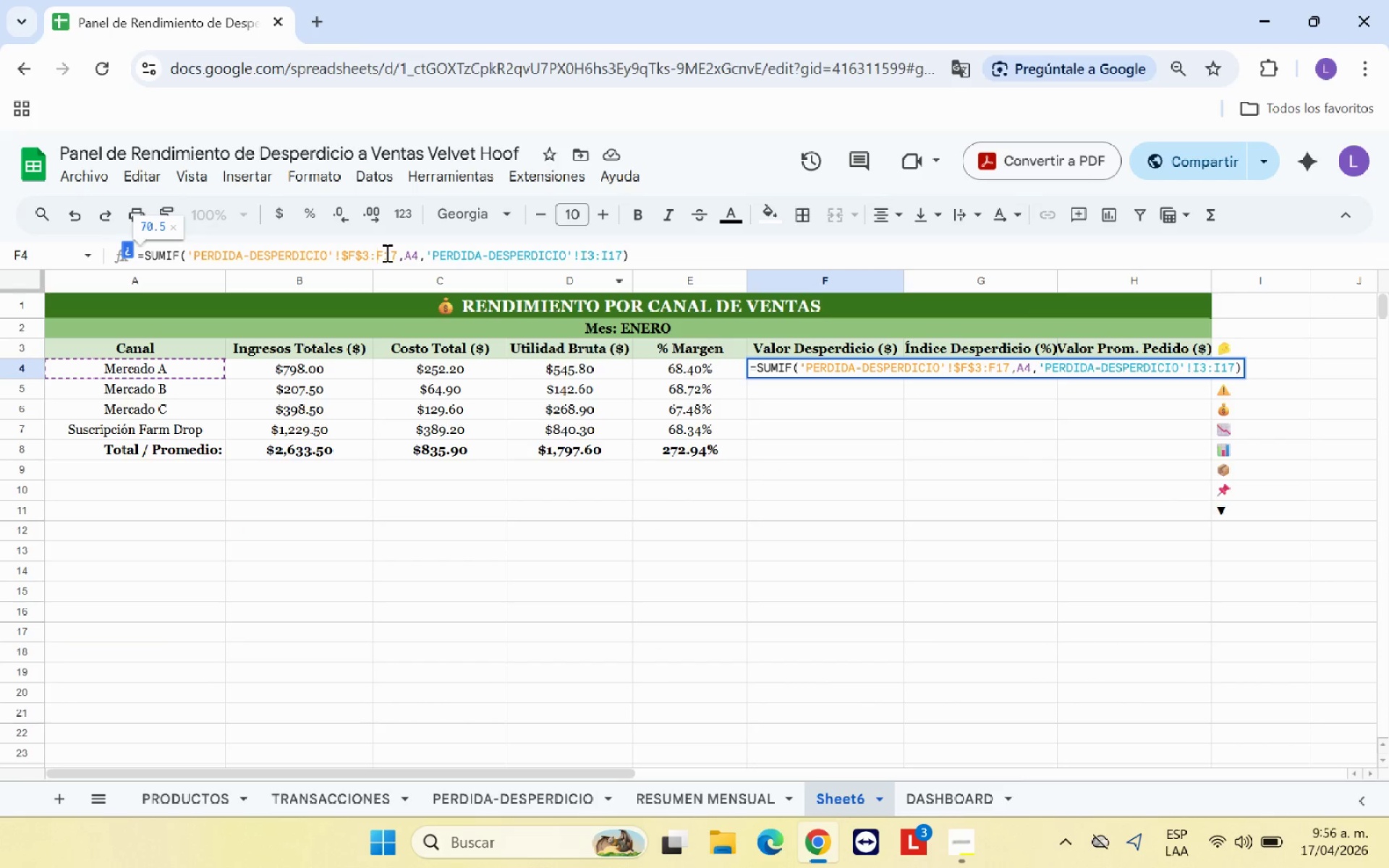 
key(Shift+ShiftRight)
 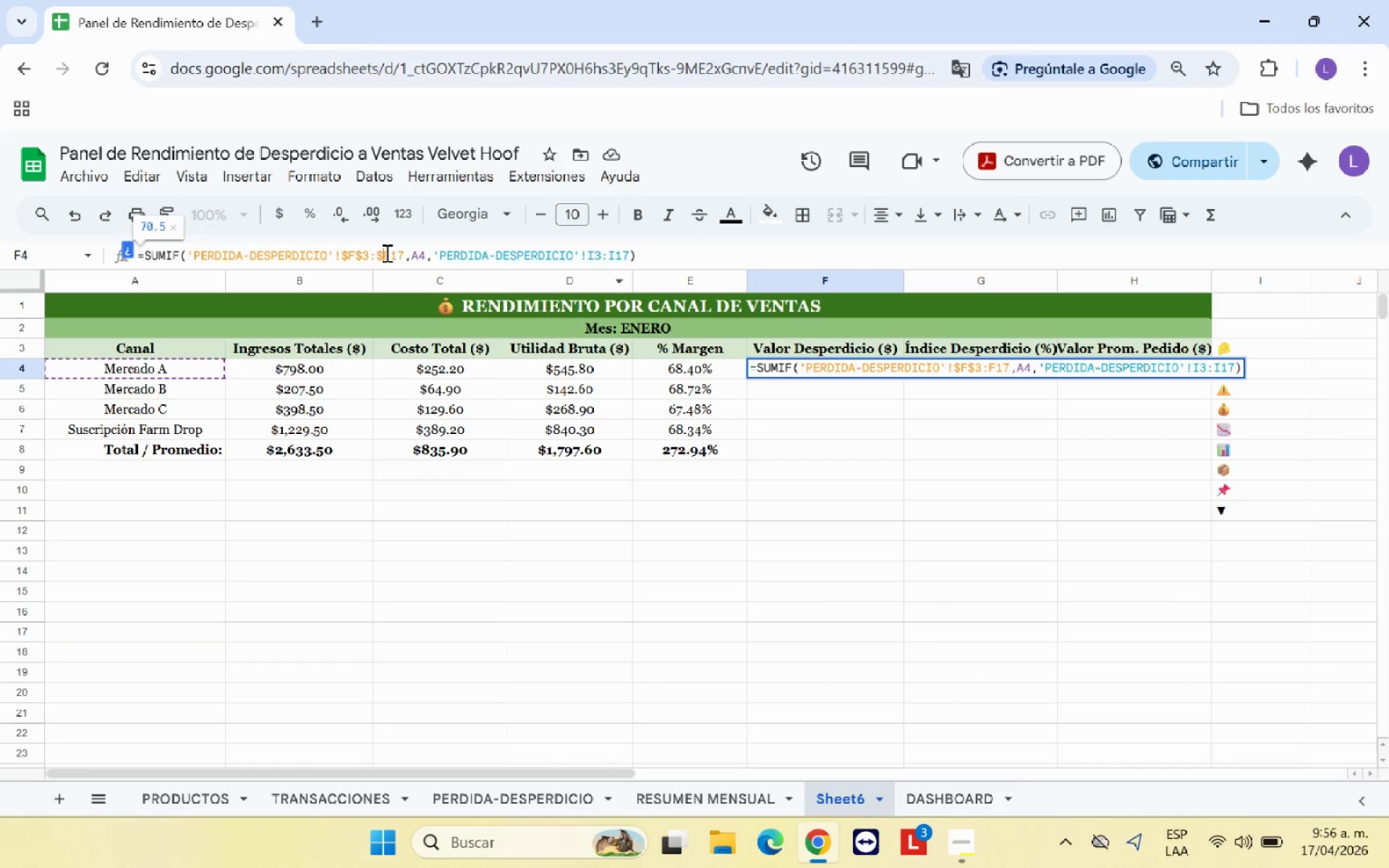 
key(Shift+4)
 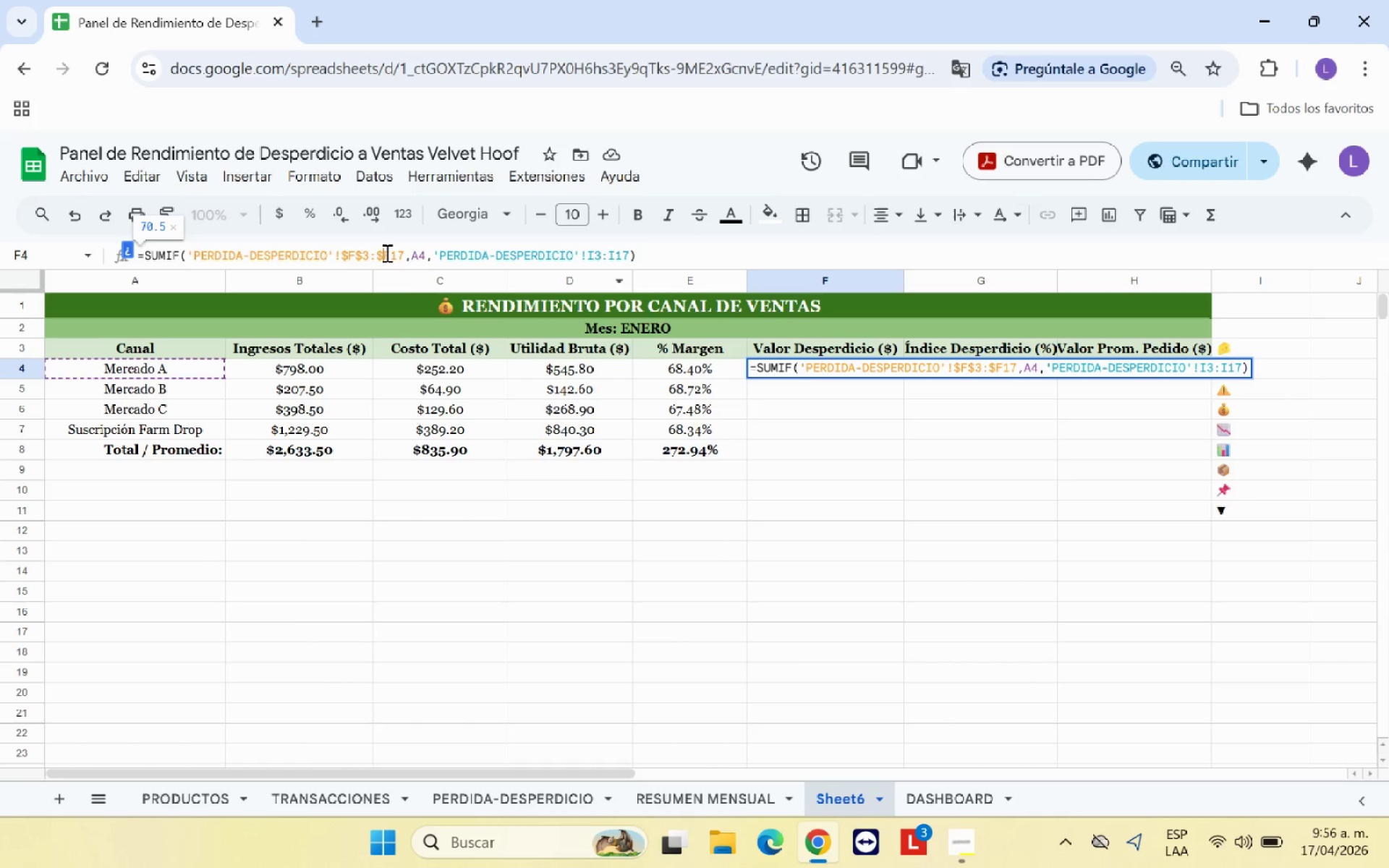 
key(ArrowRight)
 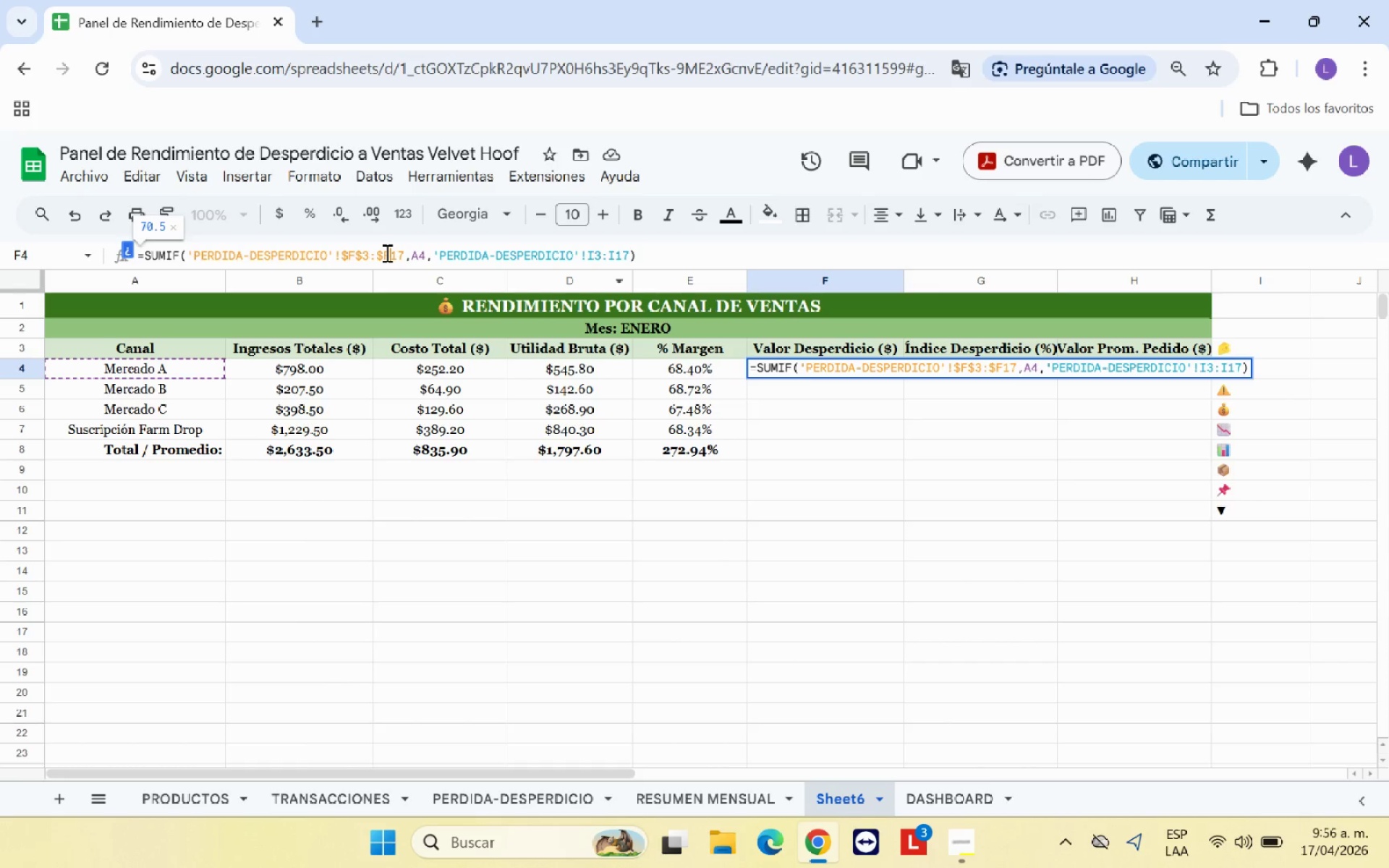 
key(Shift+4)
 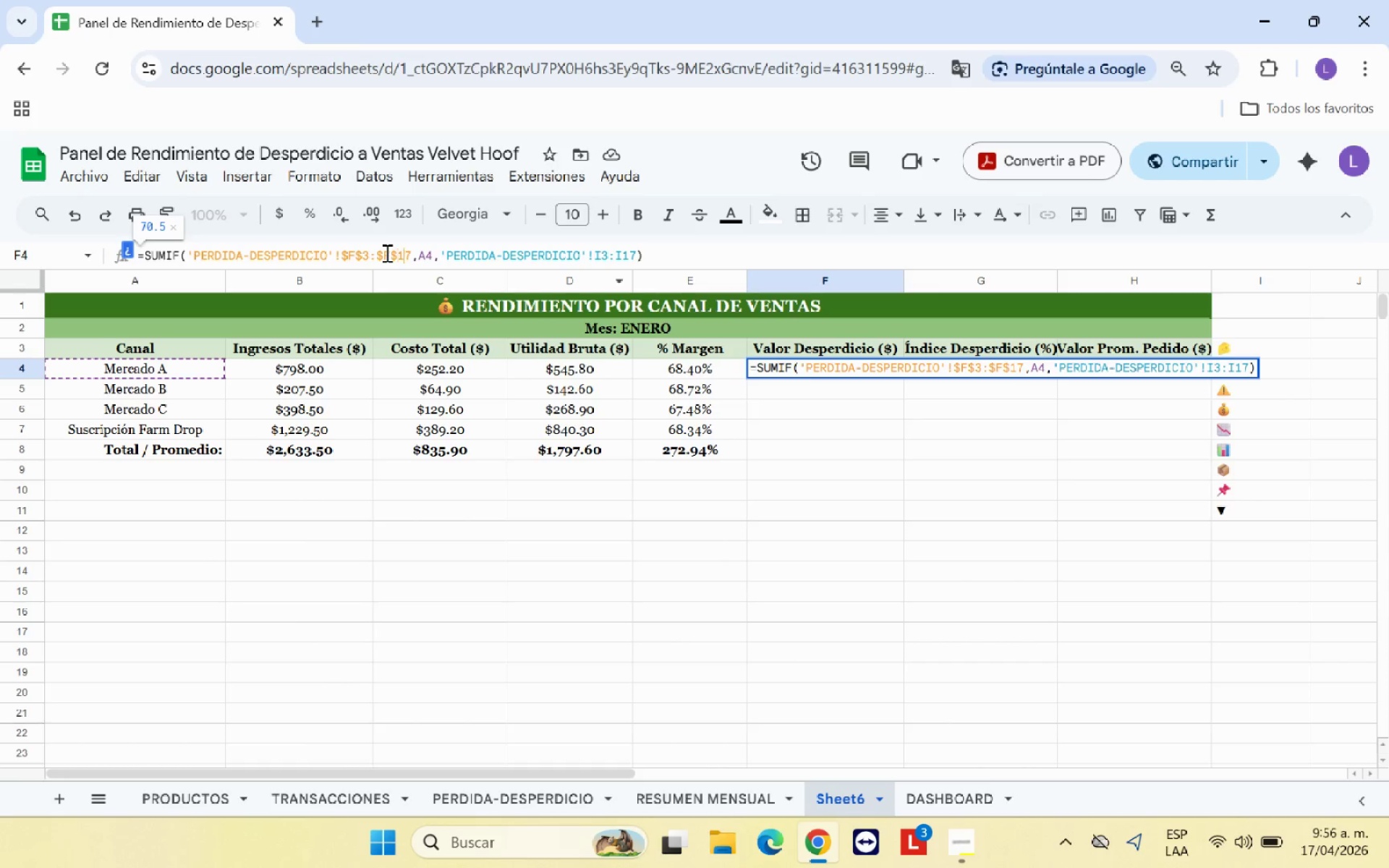 
hold_key(key=ArrowRight, duration=1.2)
 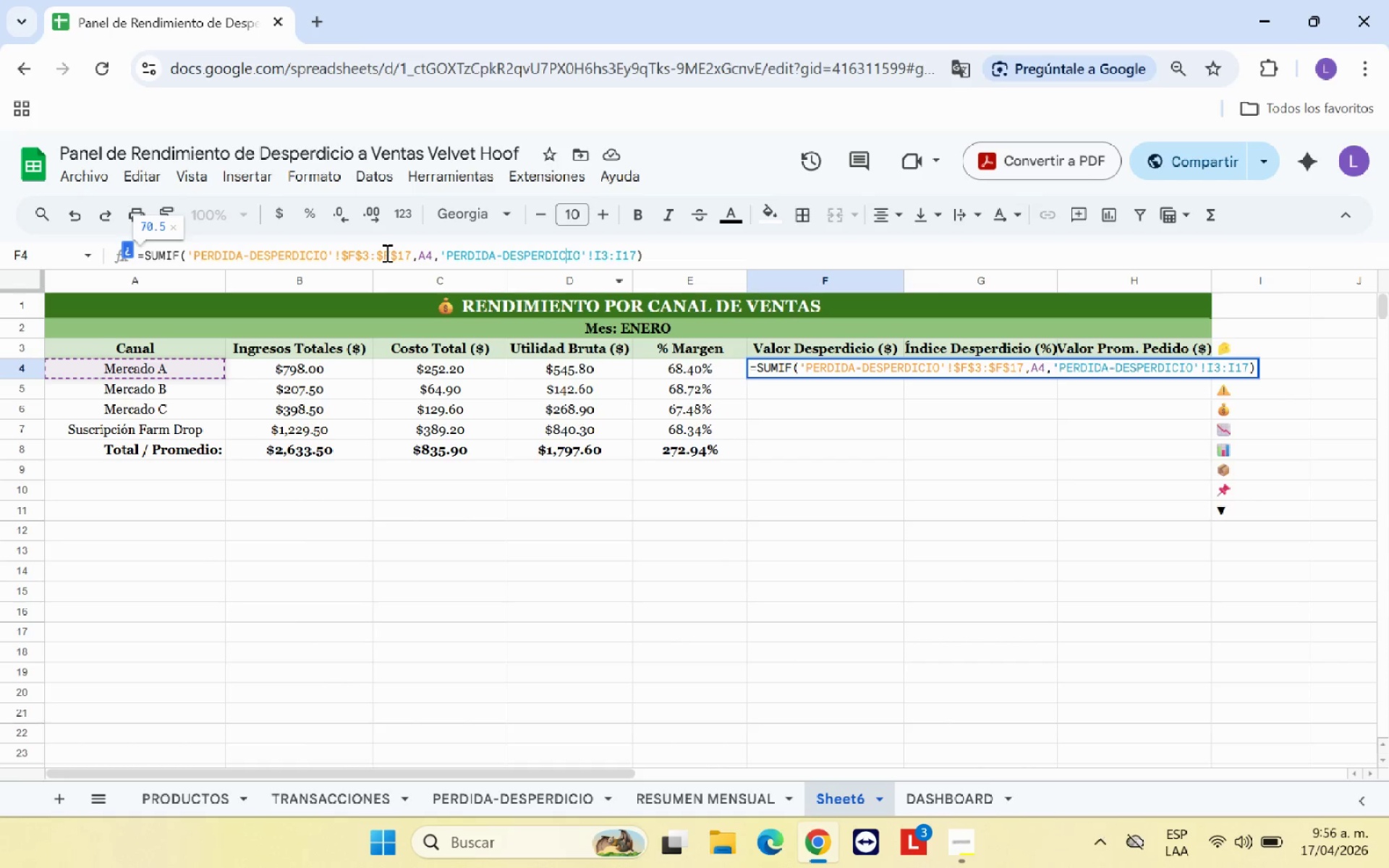 
key(ArrowRight)
 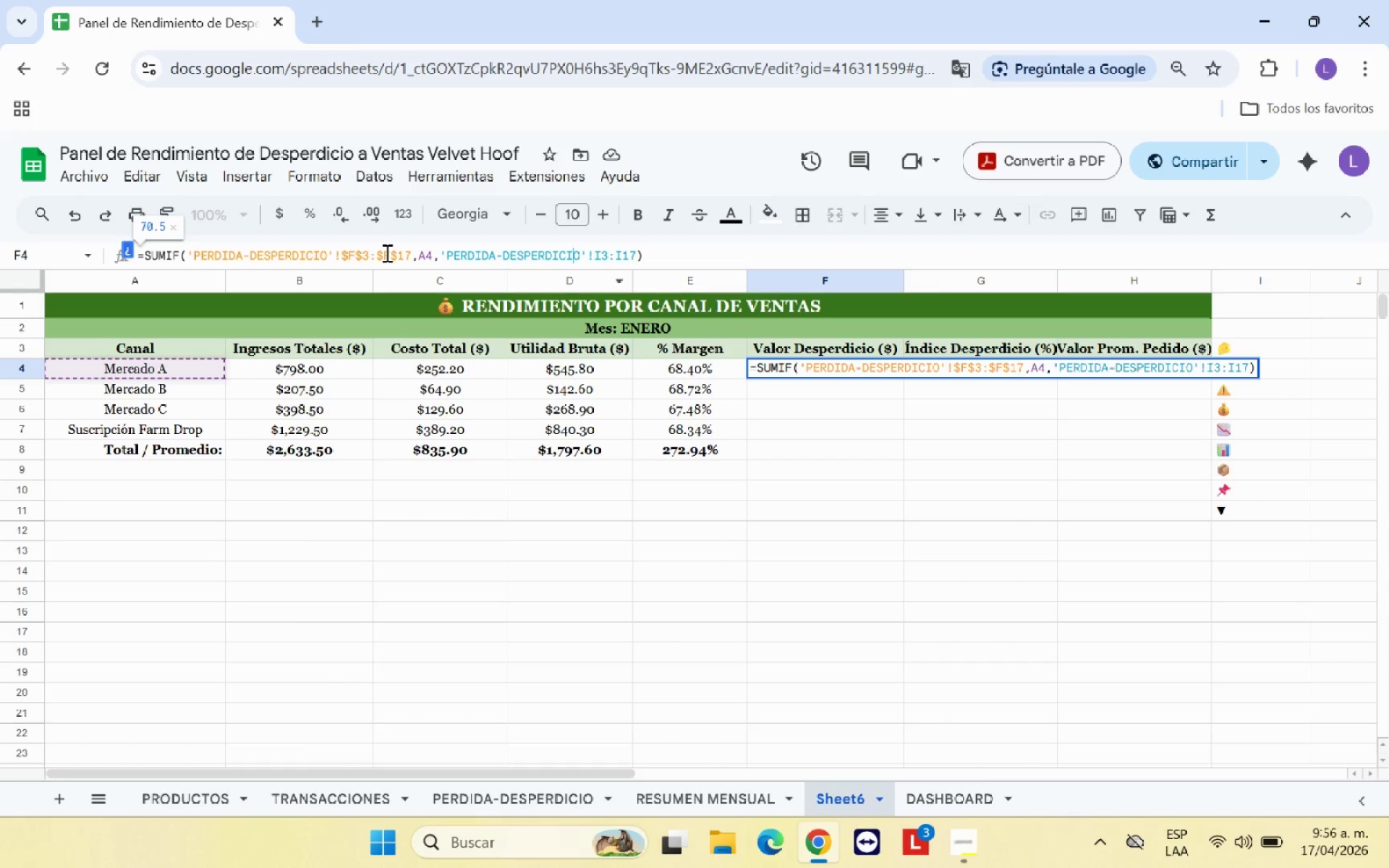 
key(ArrowRight)
 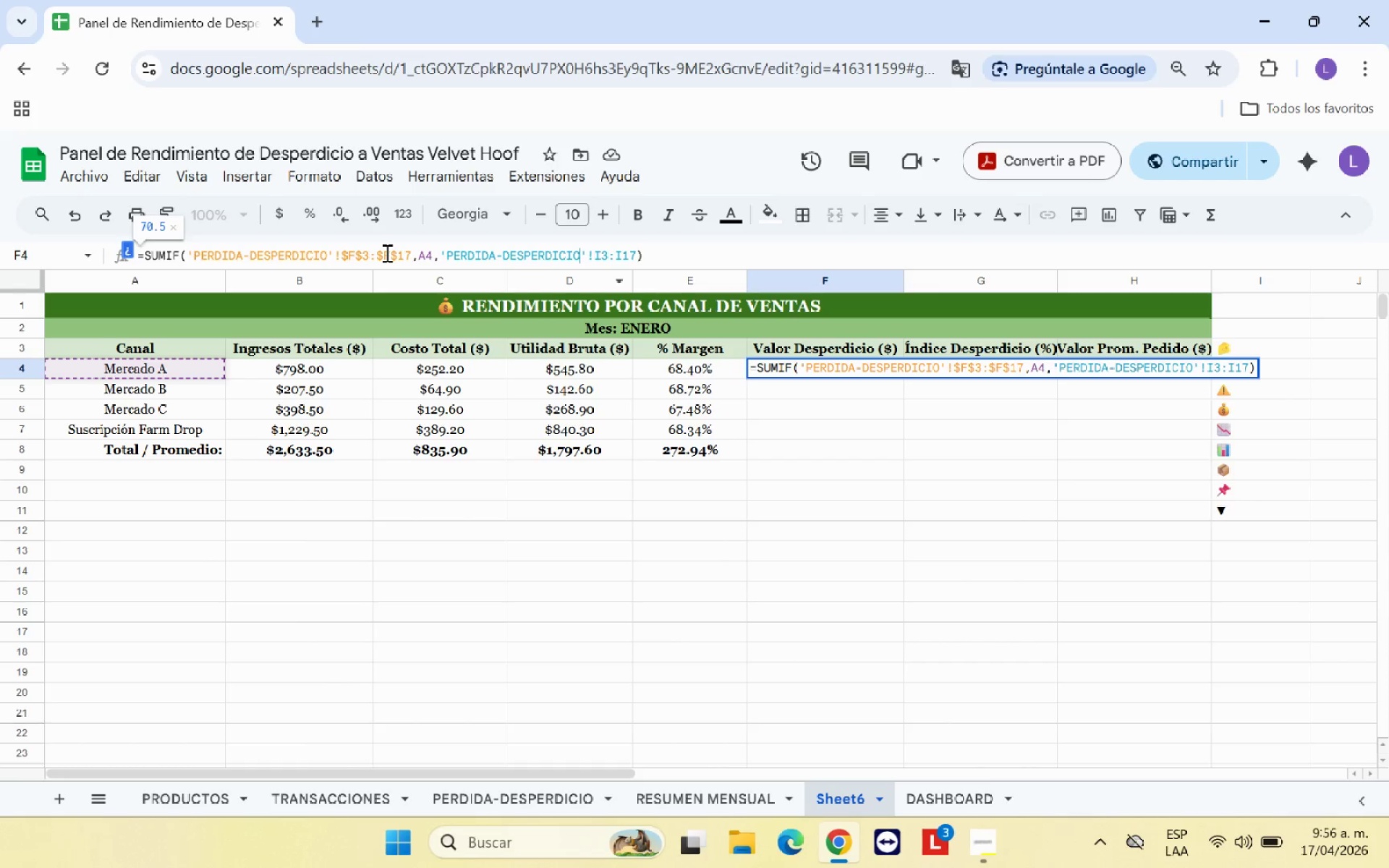 
key(ArrowRight)
 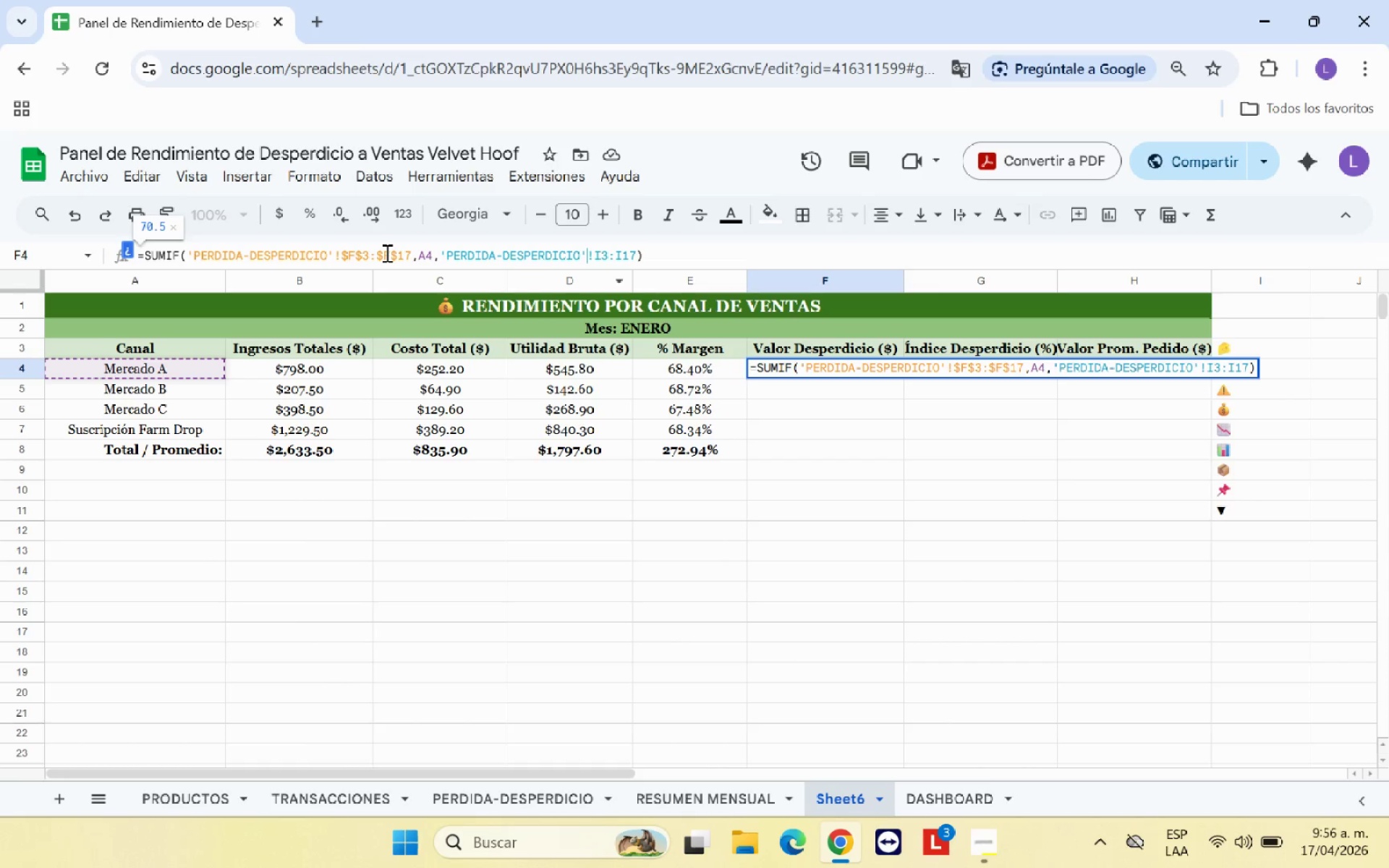 
key(ArrowRight)
 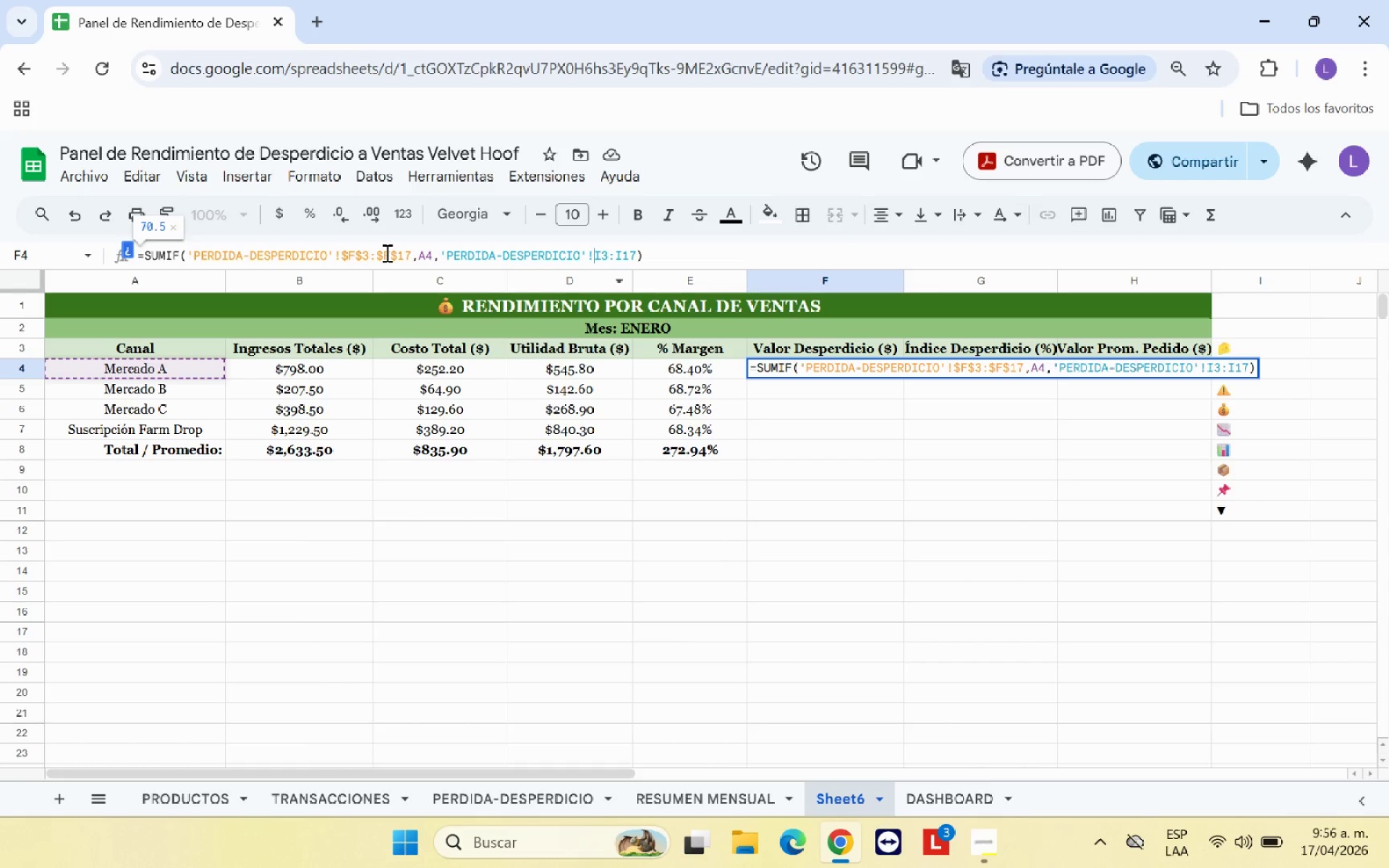 
key(Shift+ShiftRight)
 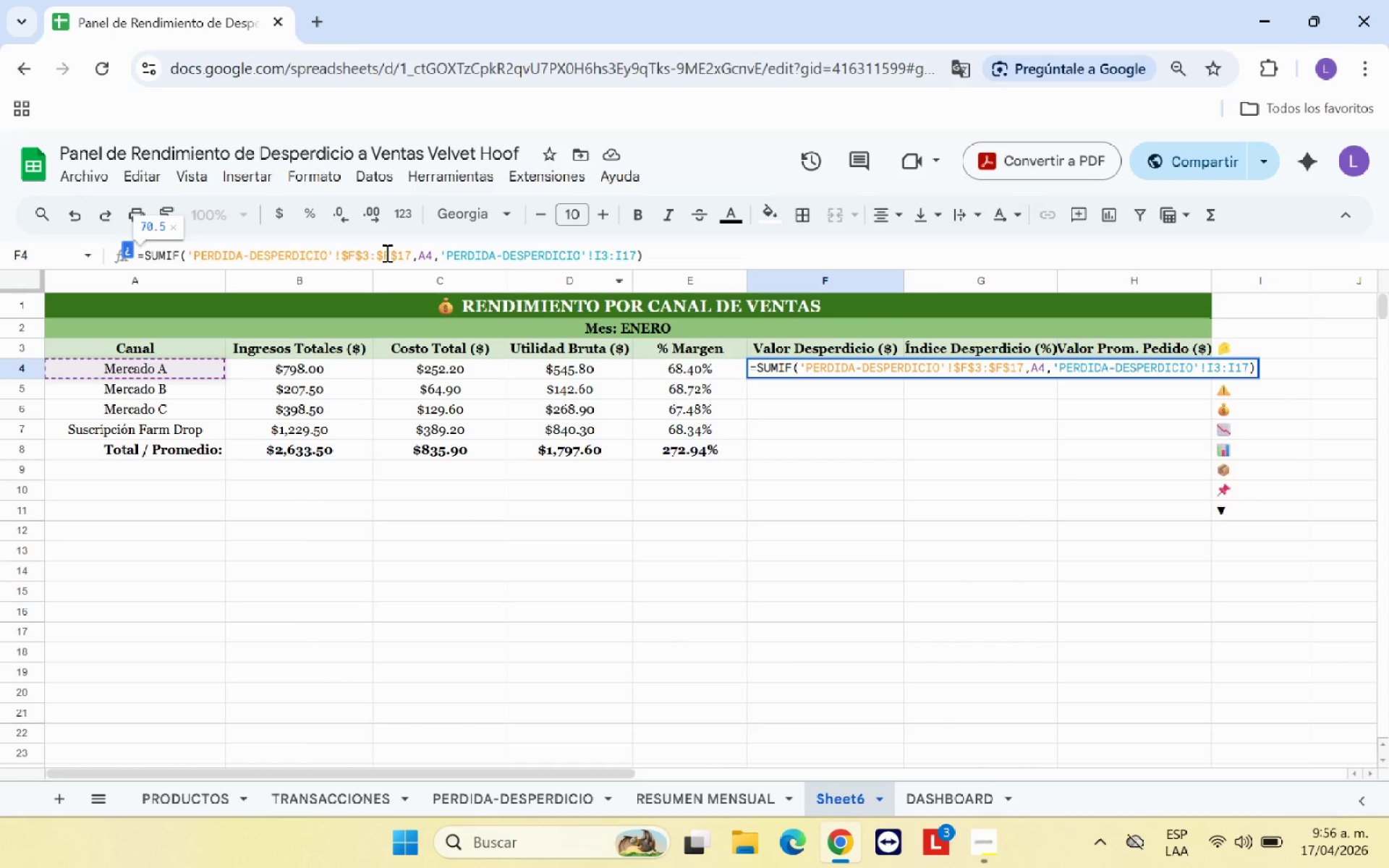 
key(Shift+4)
 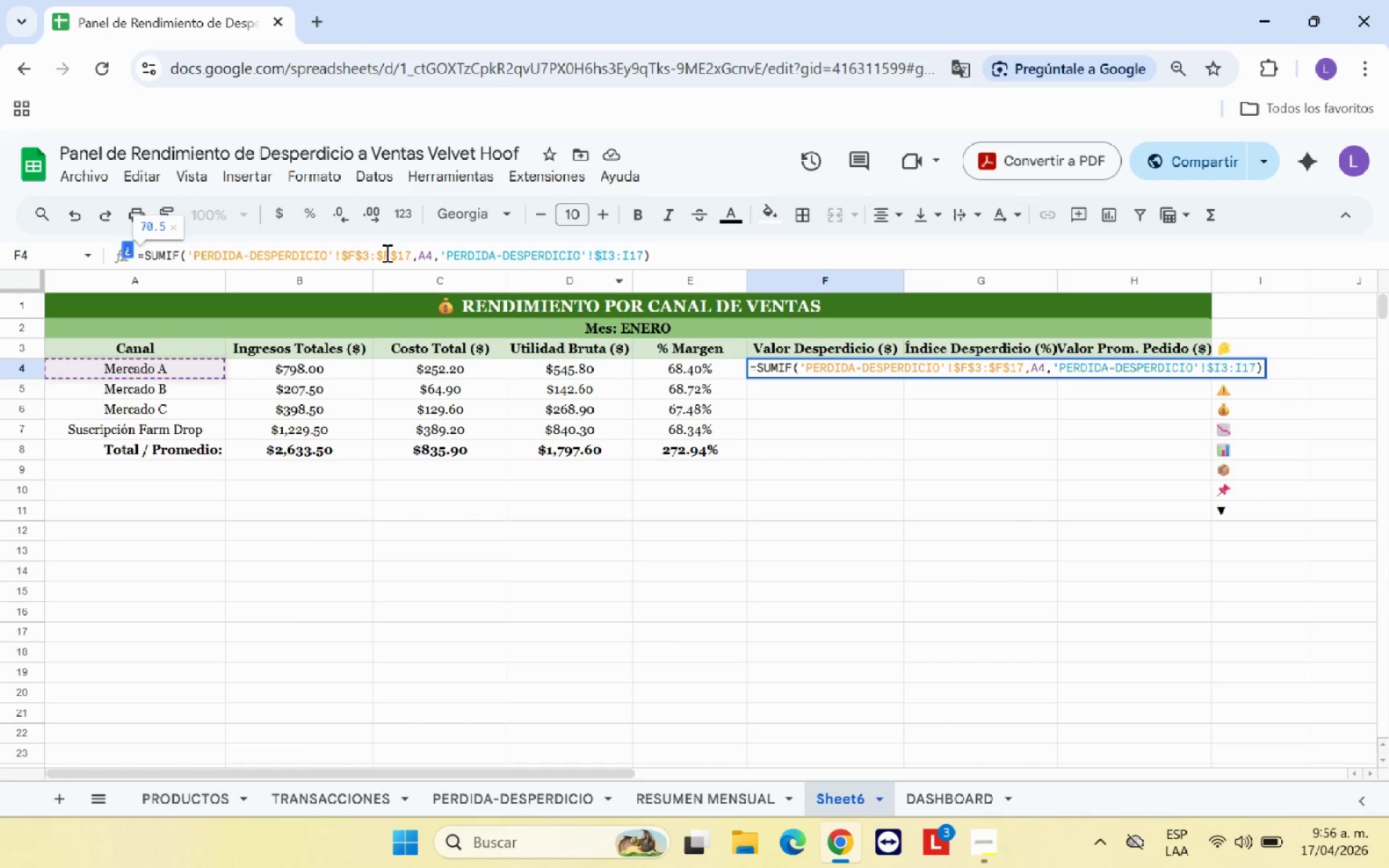 
key(ArrowRight)
 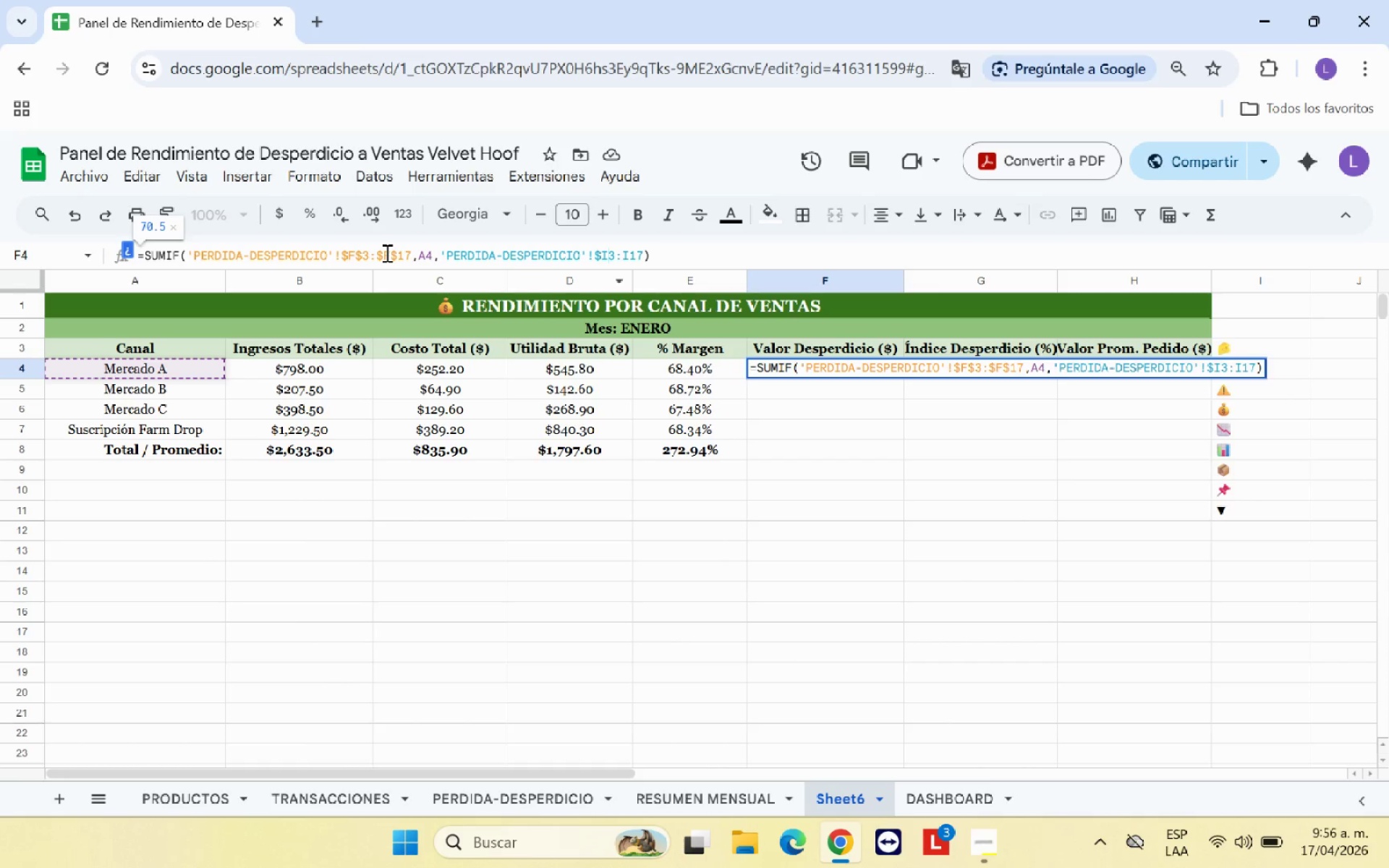 
key(Shift+ShiftRight)
 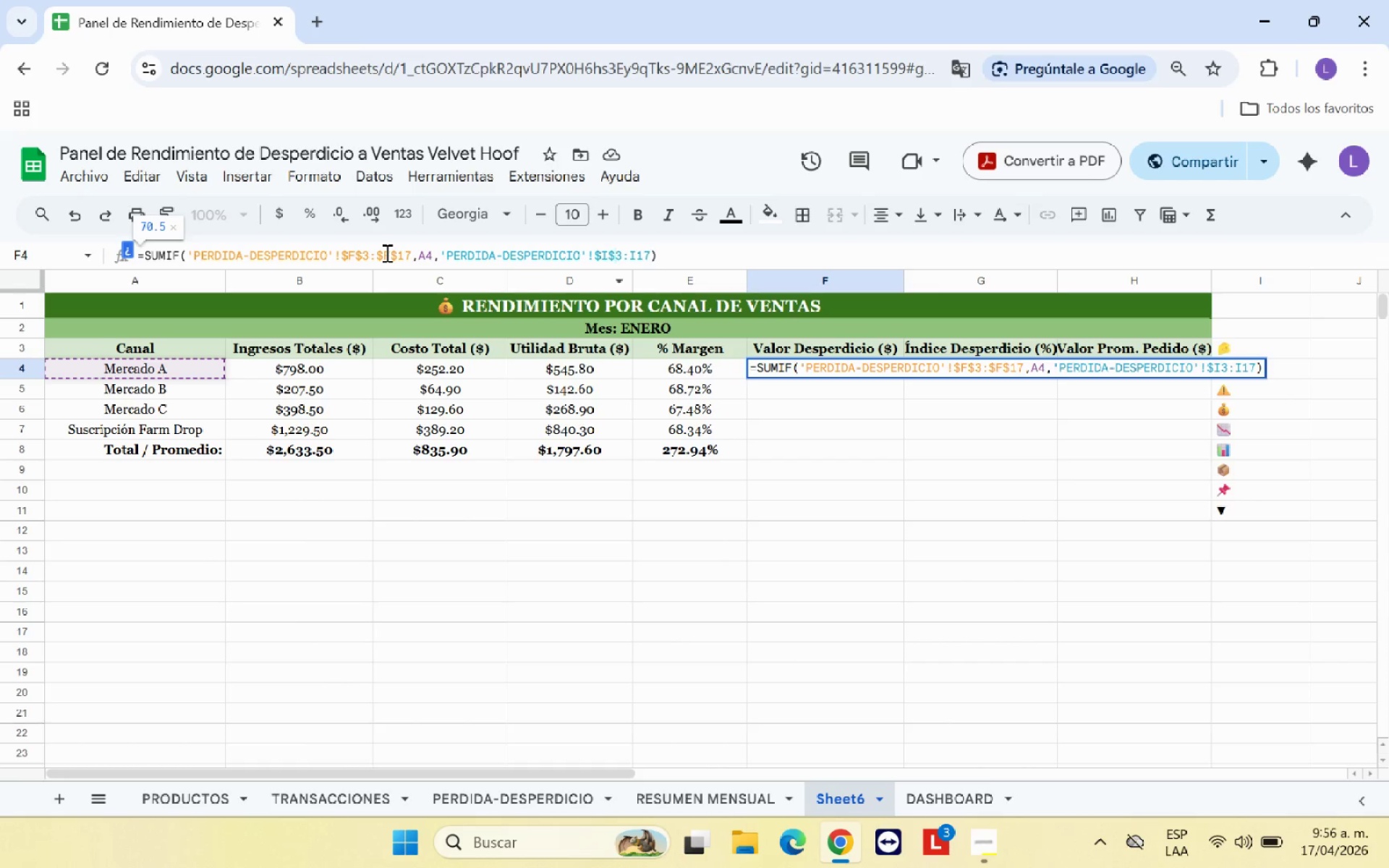 
key(Shift+4)
 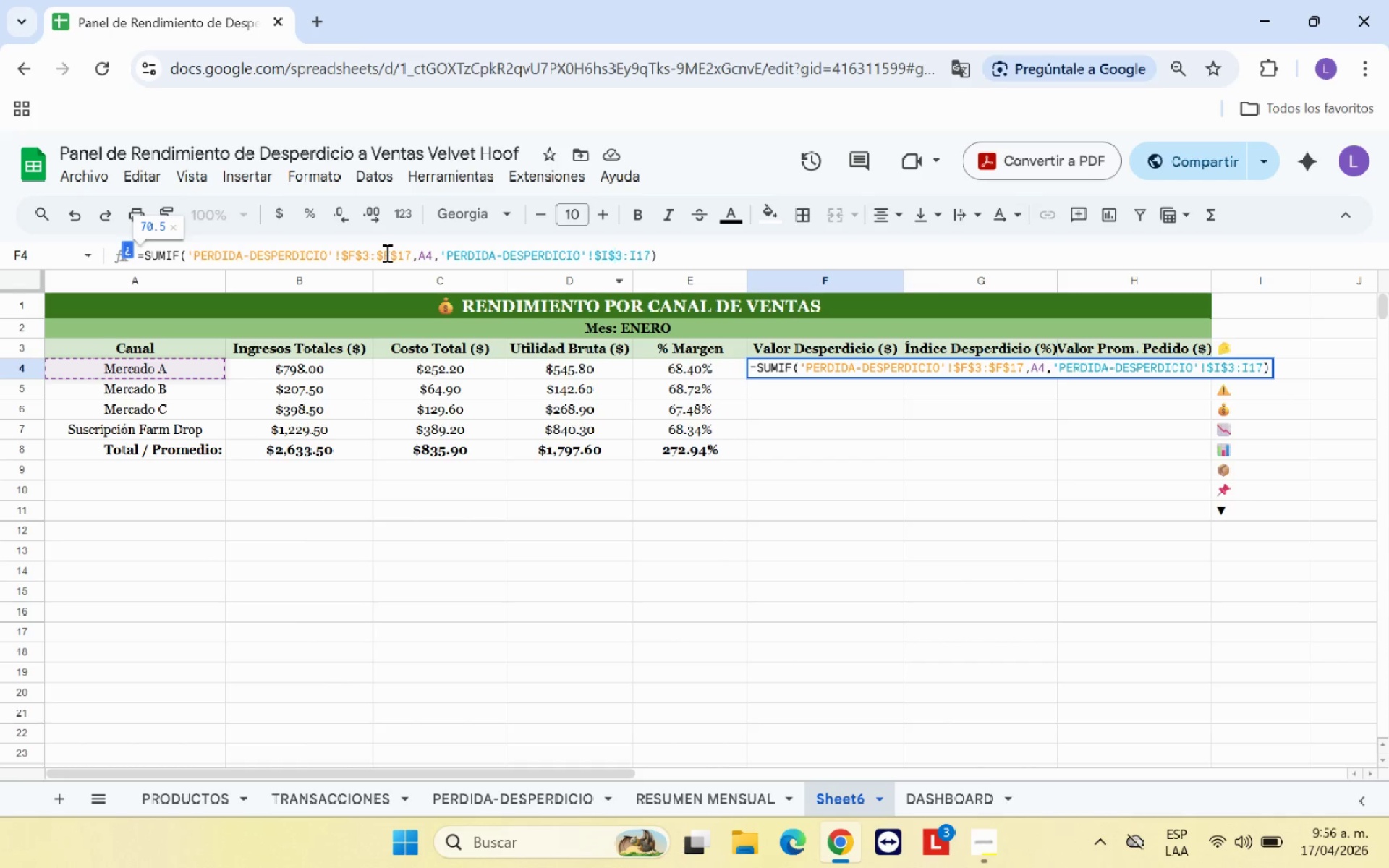 
key(ArrowRight)
 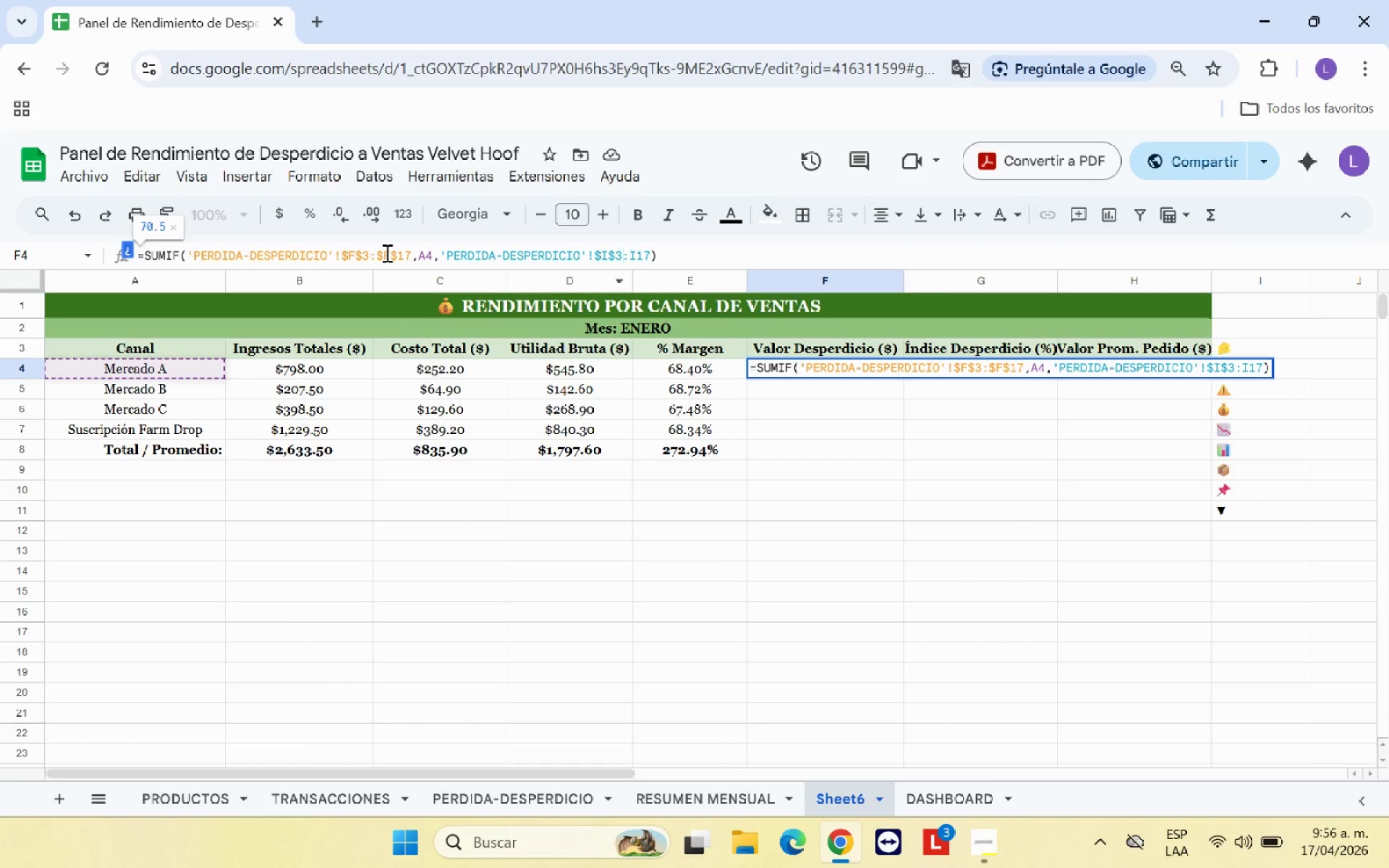 
key(ArrowRight)
 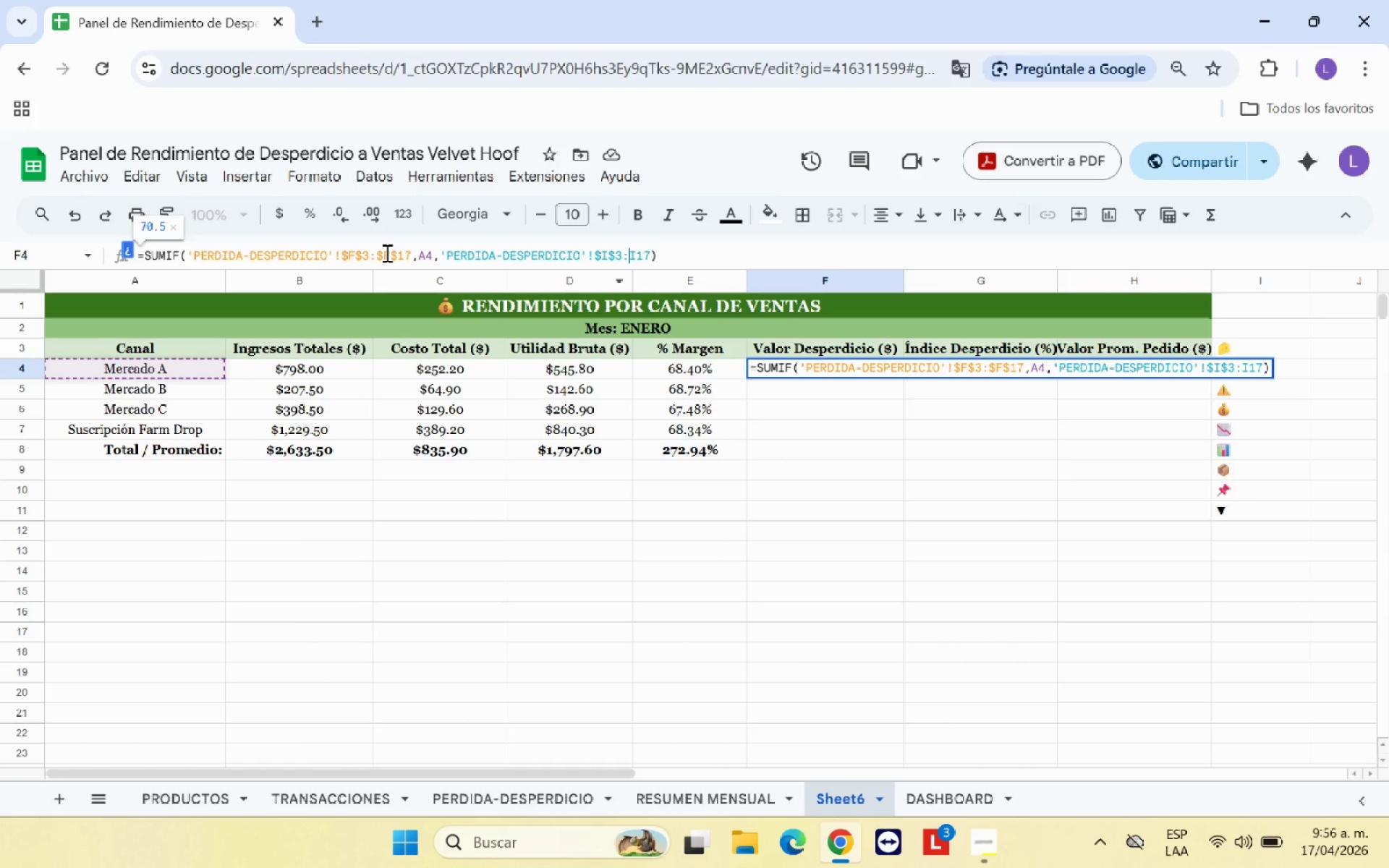 
key(Shift+ShiftRight)
 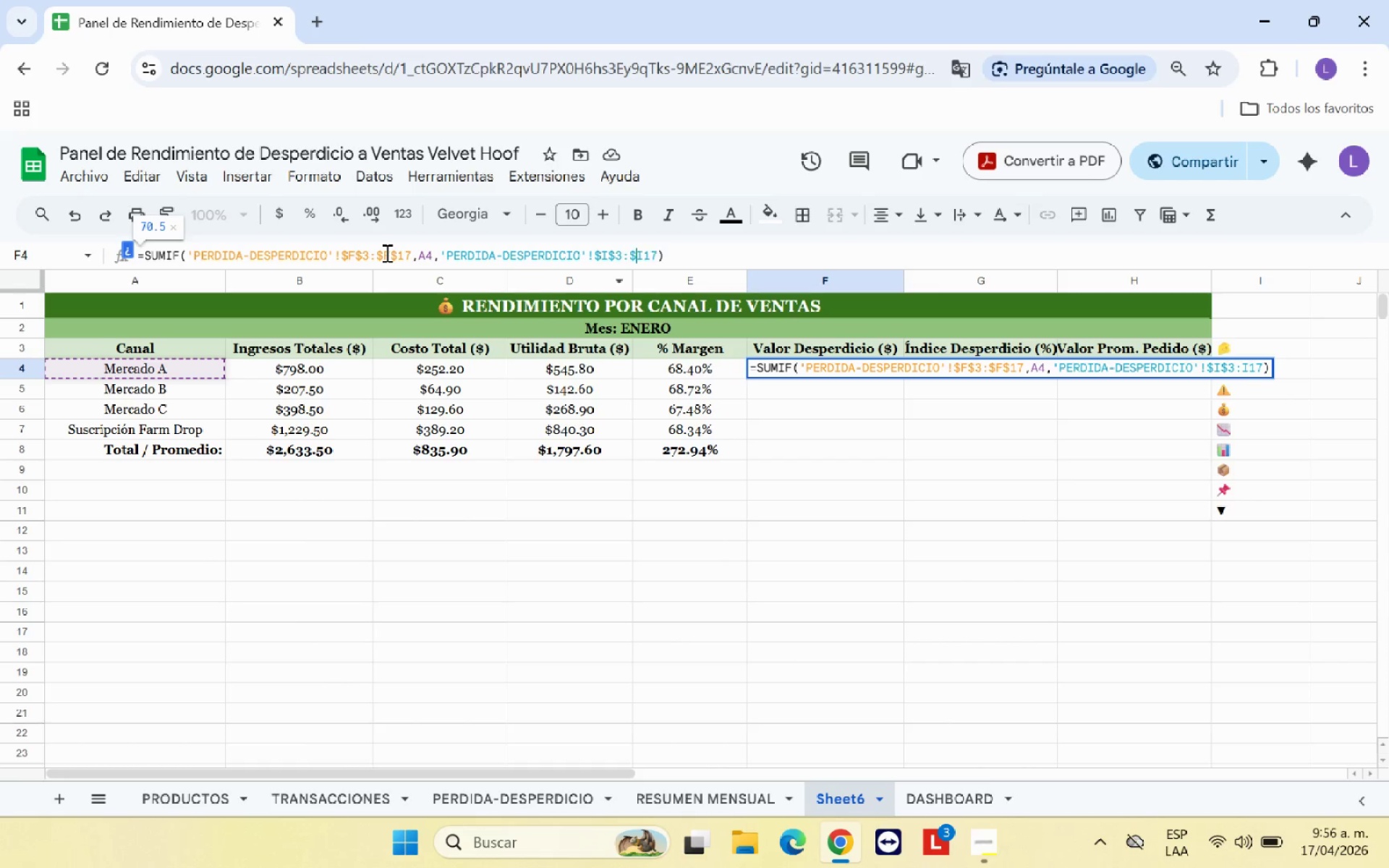 
key(Shift+4)
 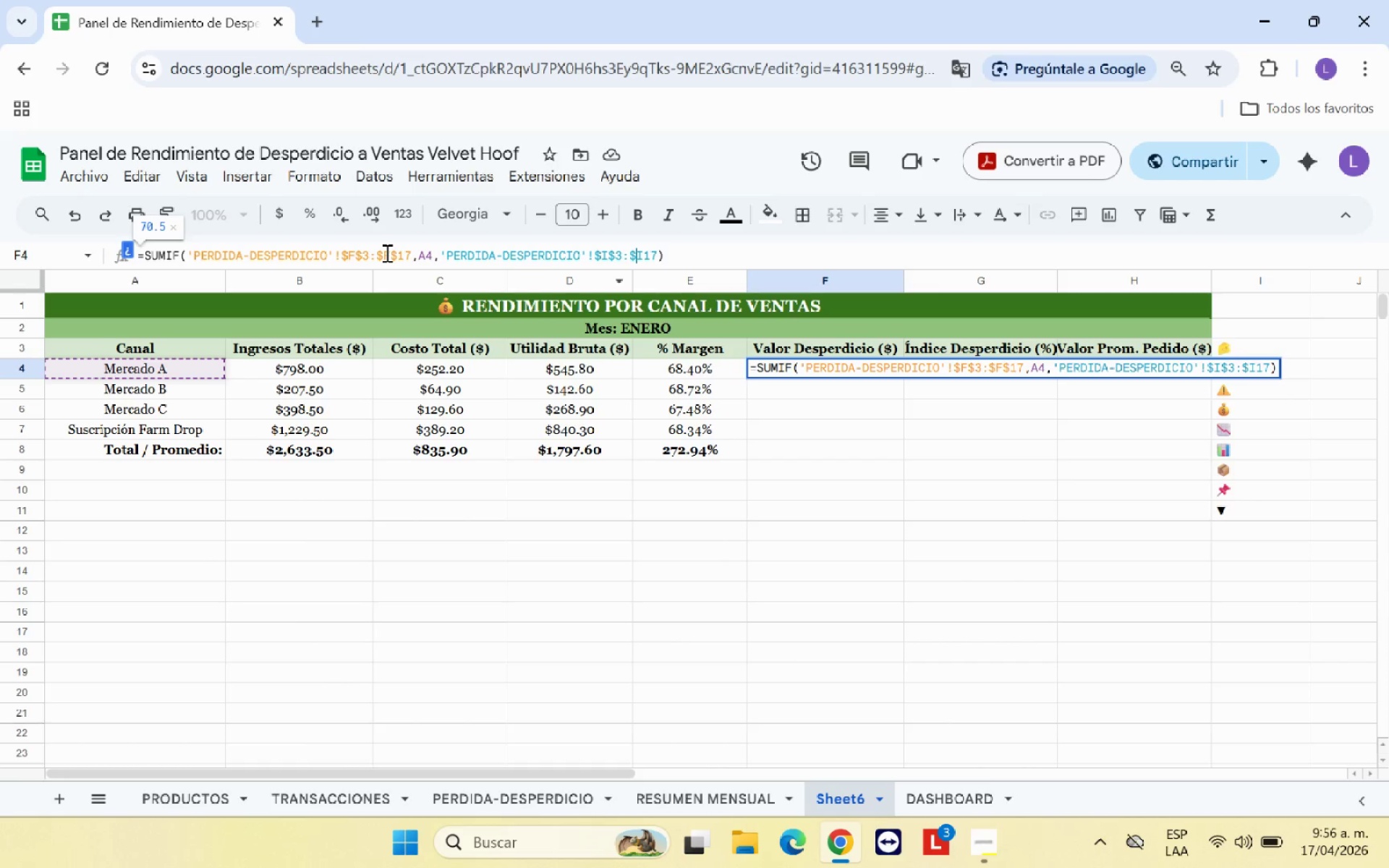 
key(ArrowRight)
 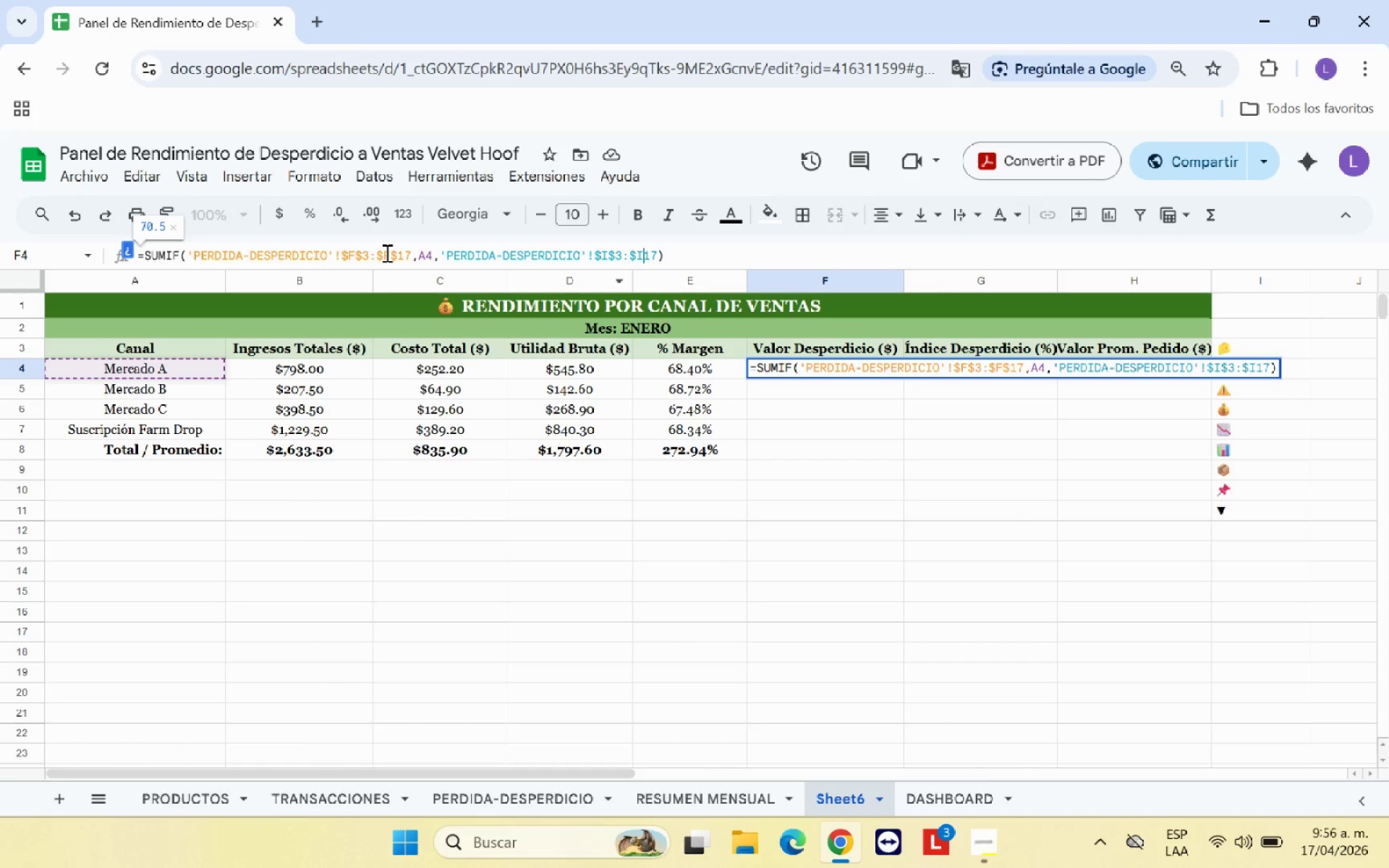 
key(Shift+4)
 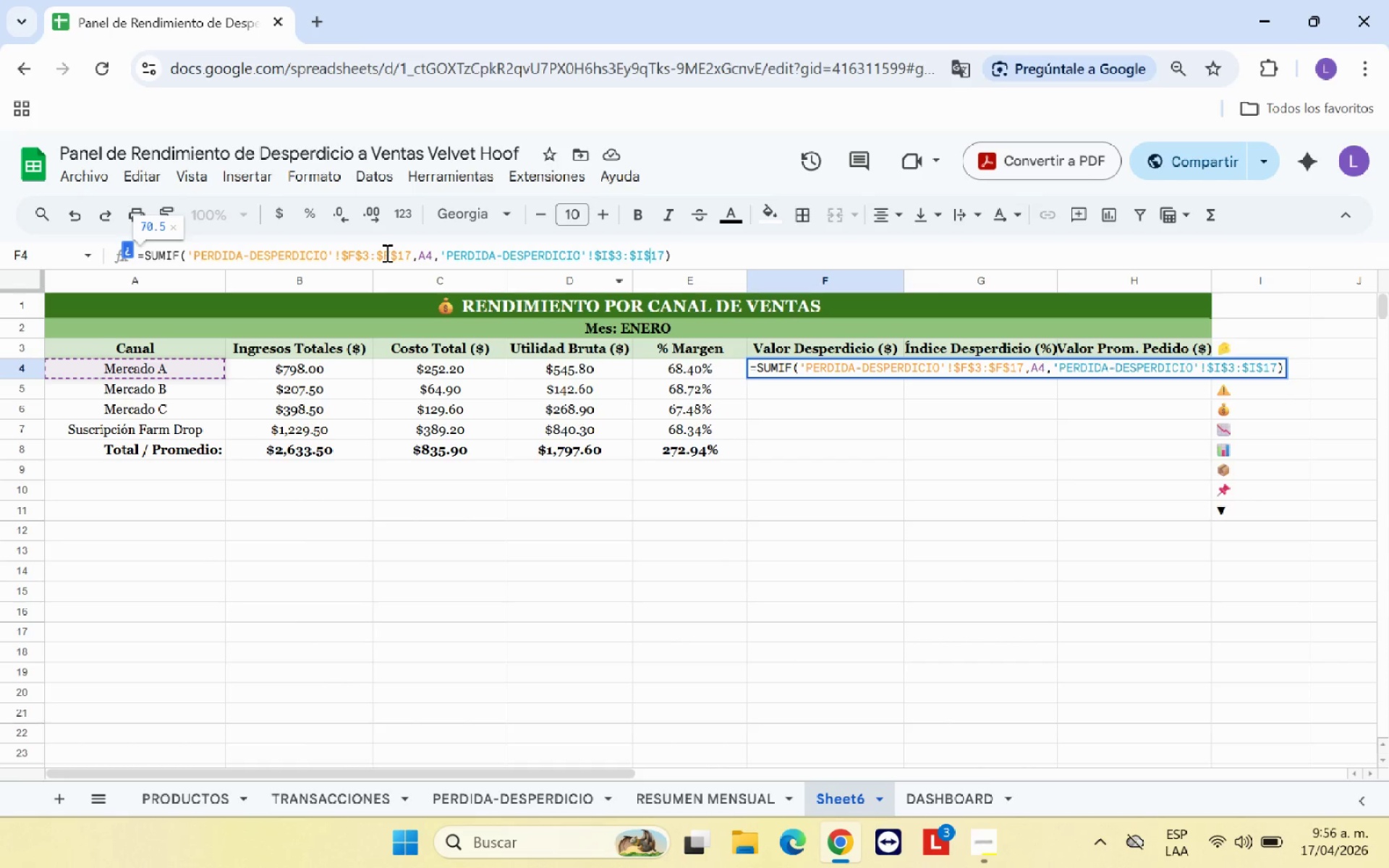 
key(Enter)
 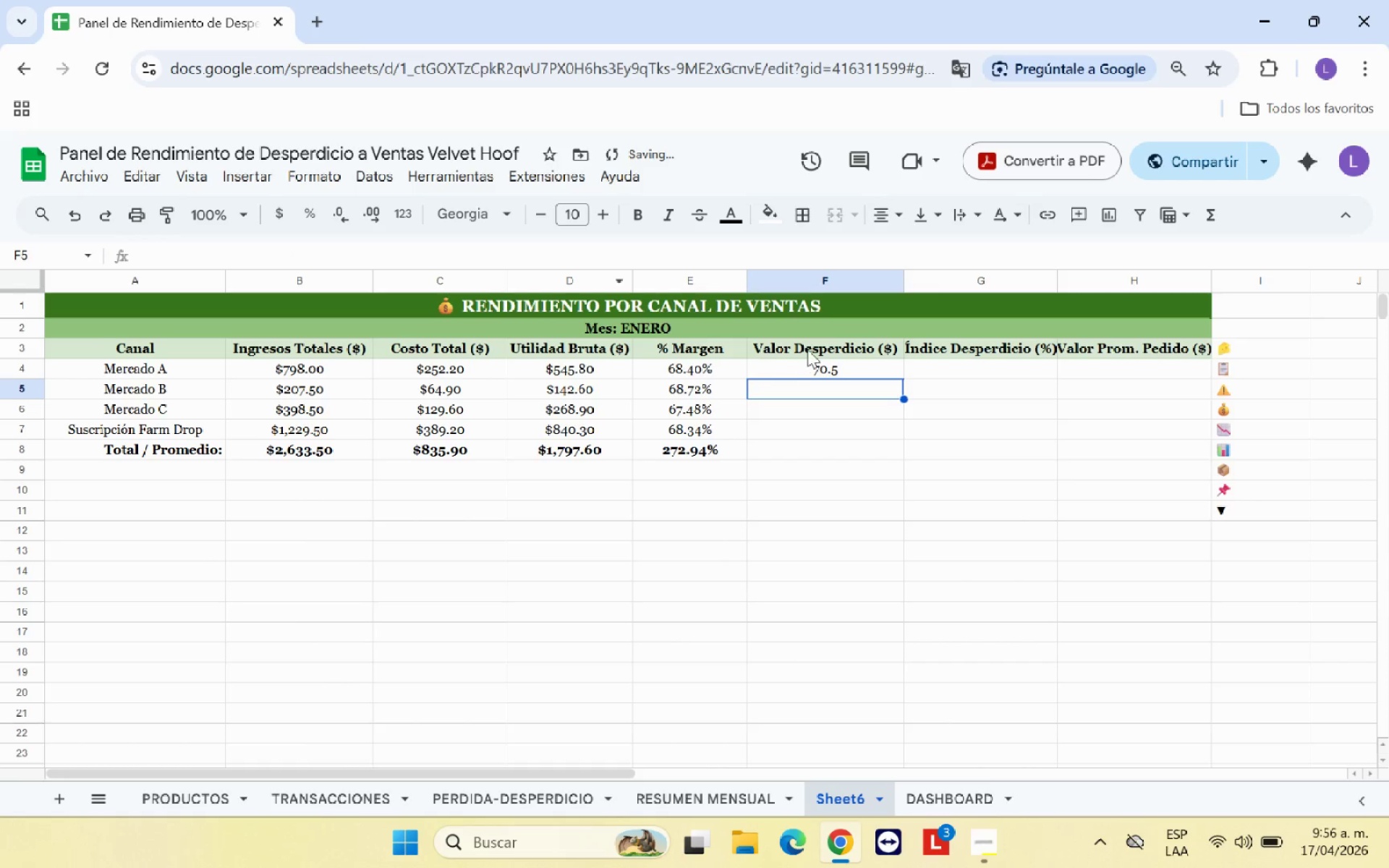 
left_click([812, 365])
 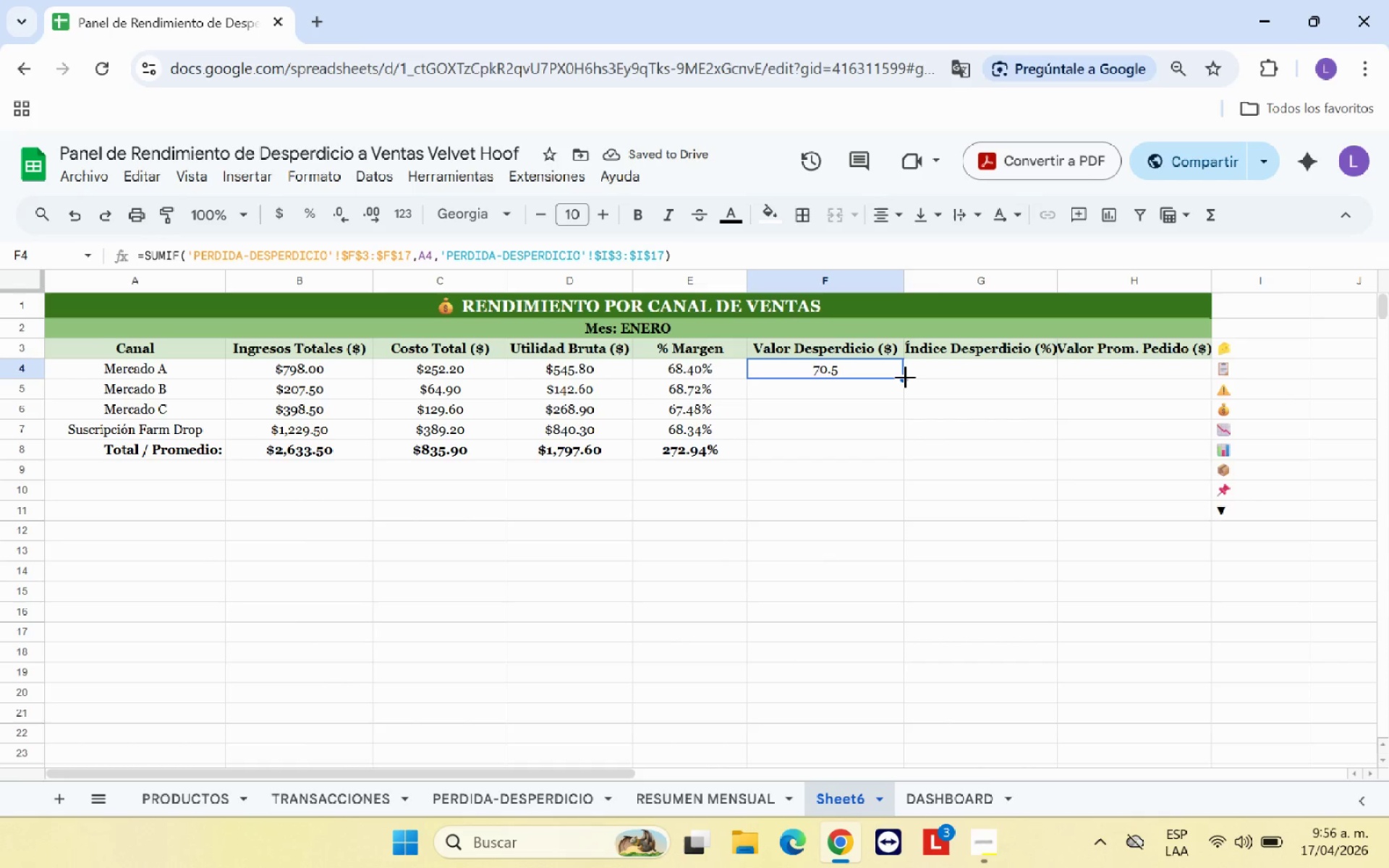 
left_click_drag(start_coordinate=[904, 377], to_coordinate=[898, 434])
 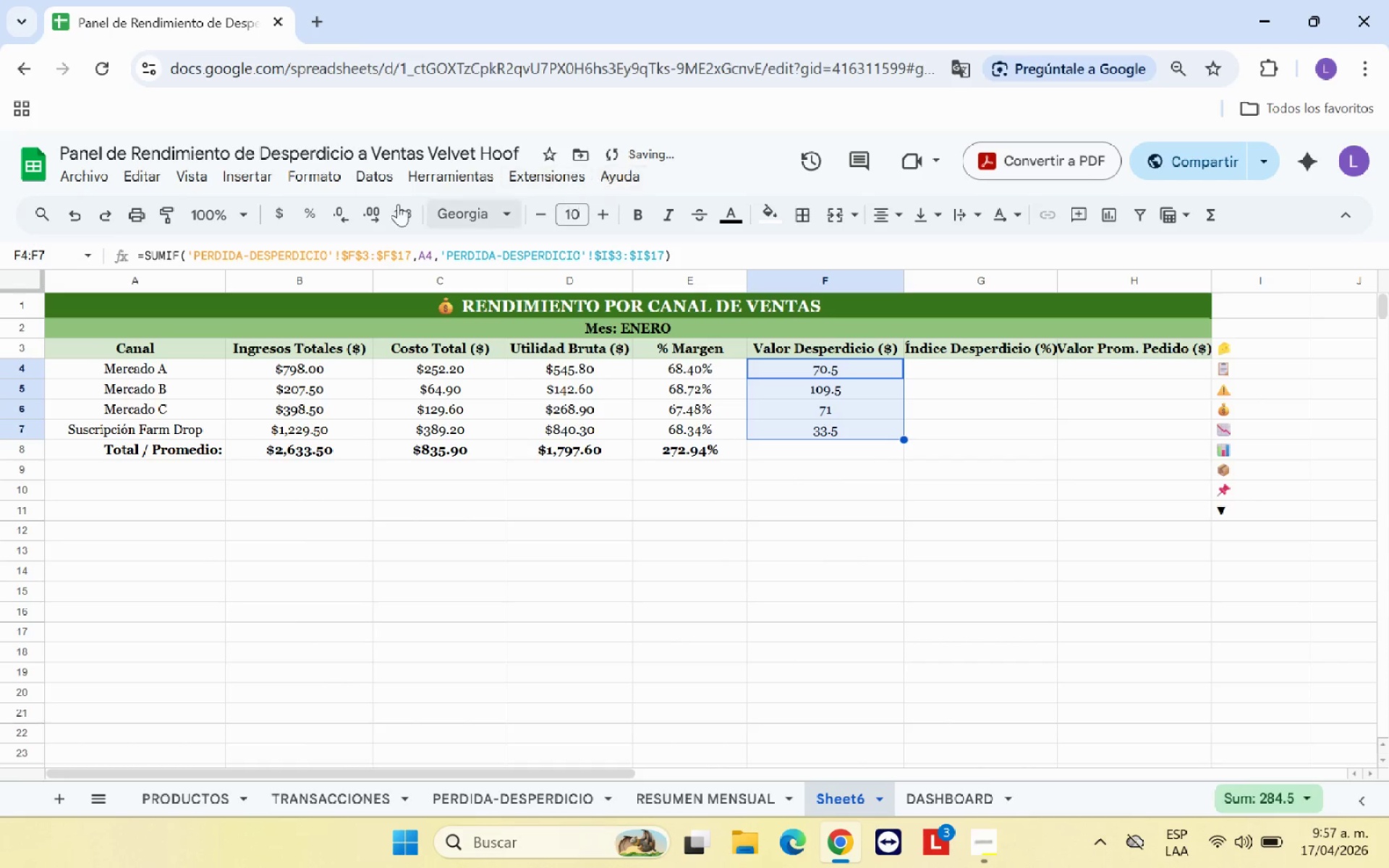 
left_click([282, 217])
 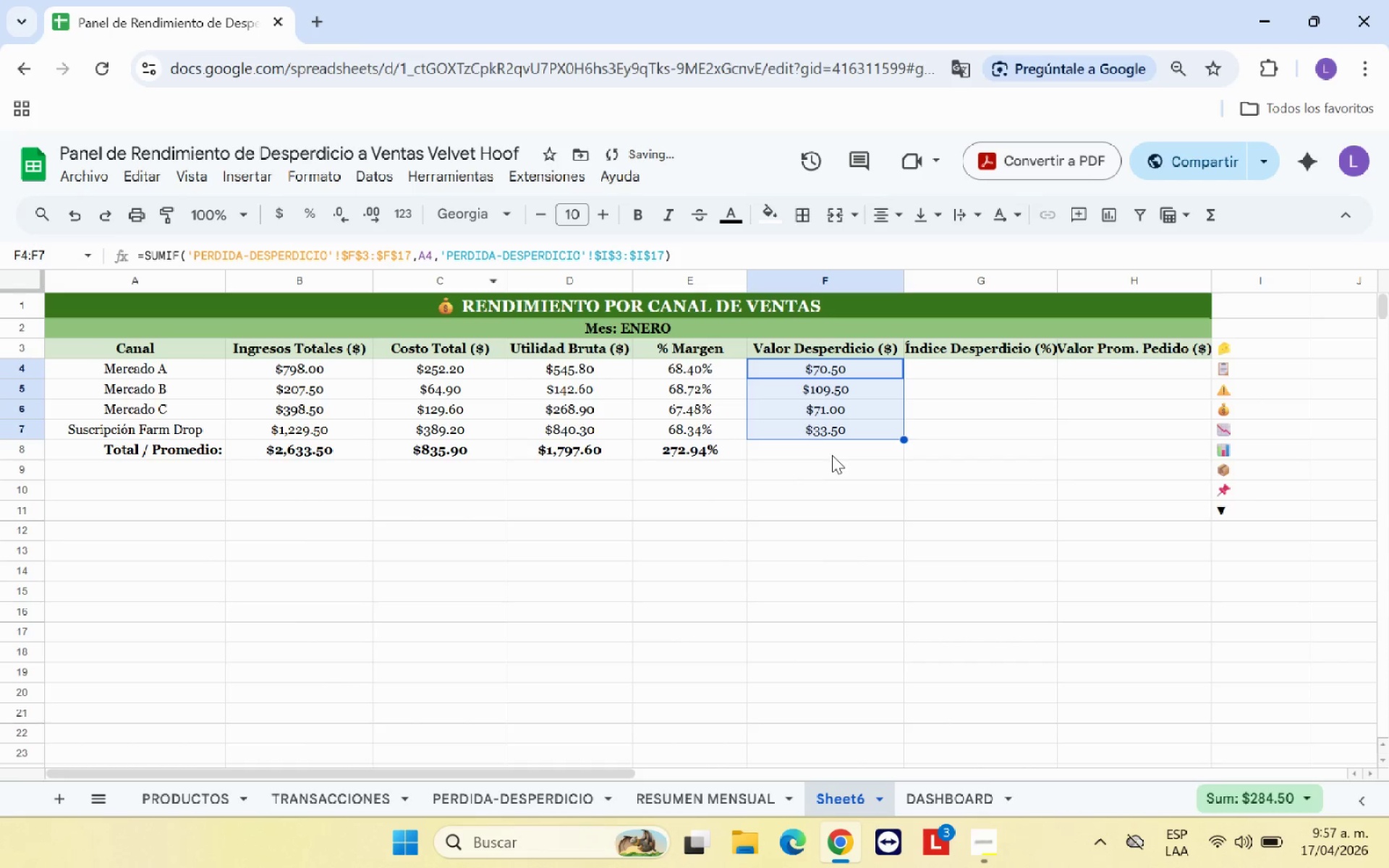 
left_click([837, 453])
 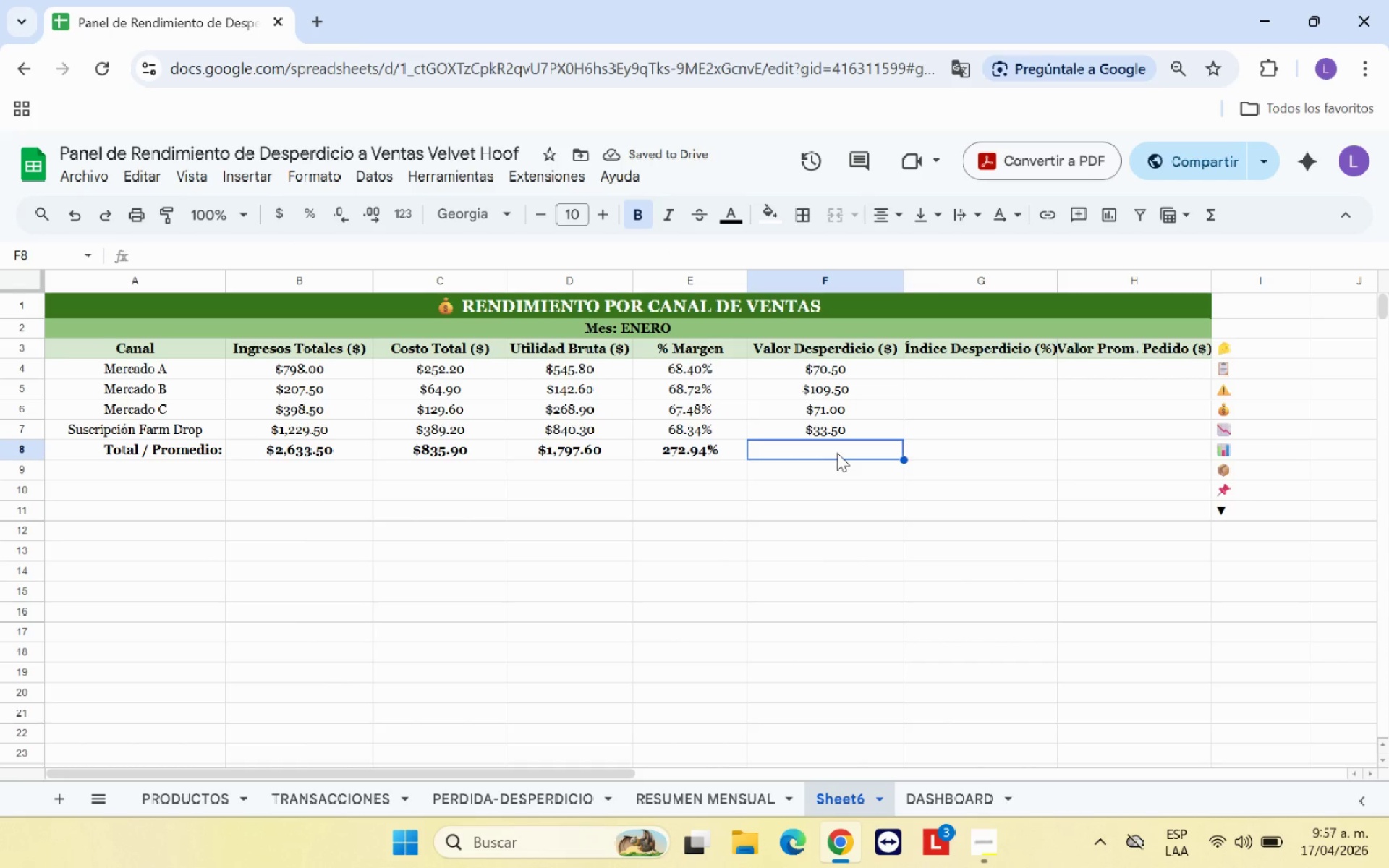 
left_click([713, 373])
 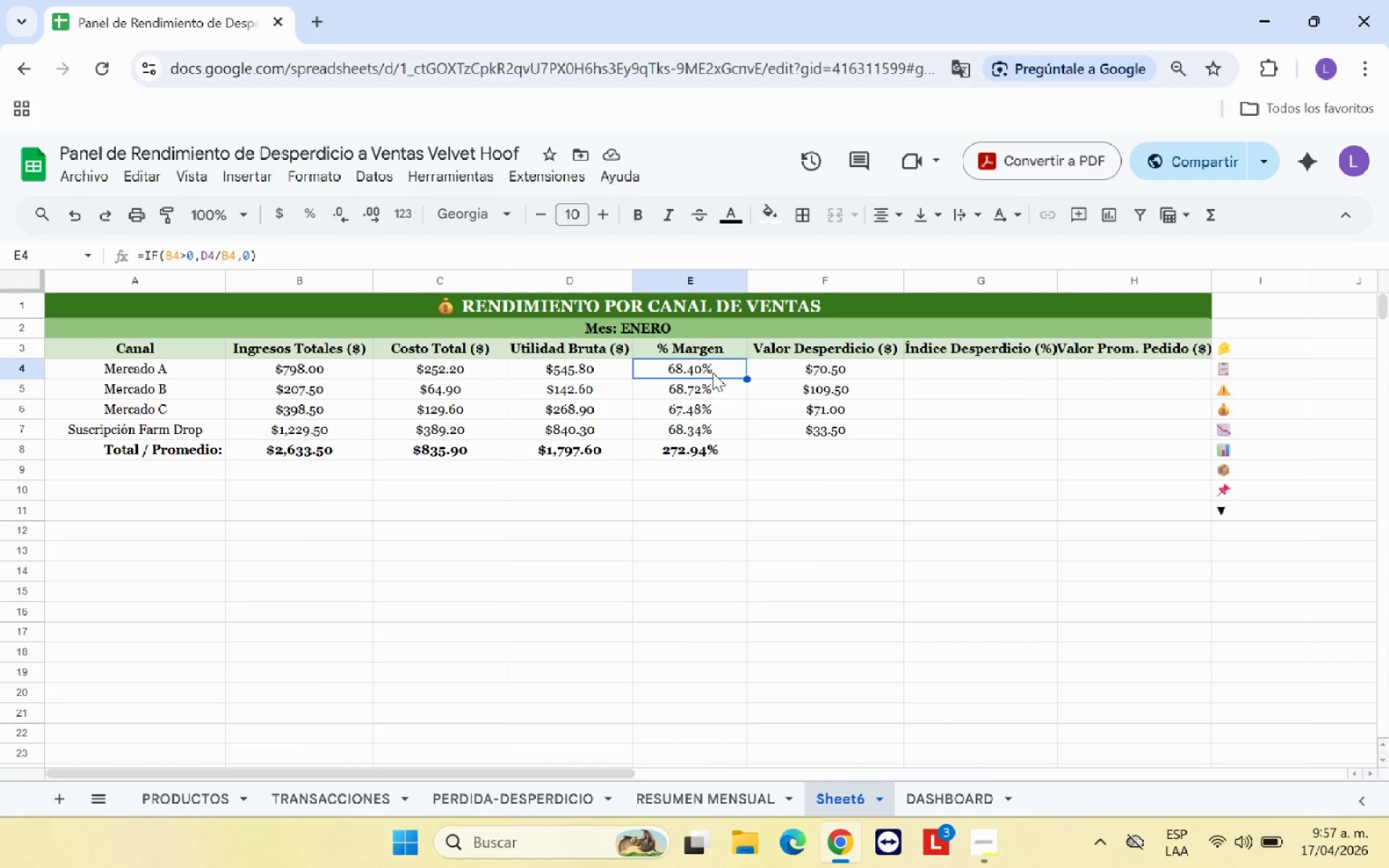 
key(ArrowDown)
 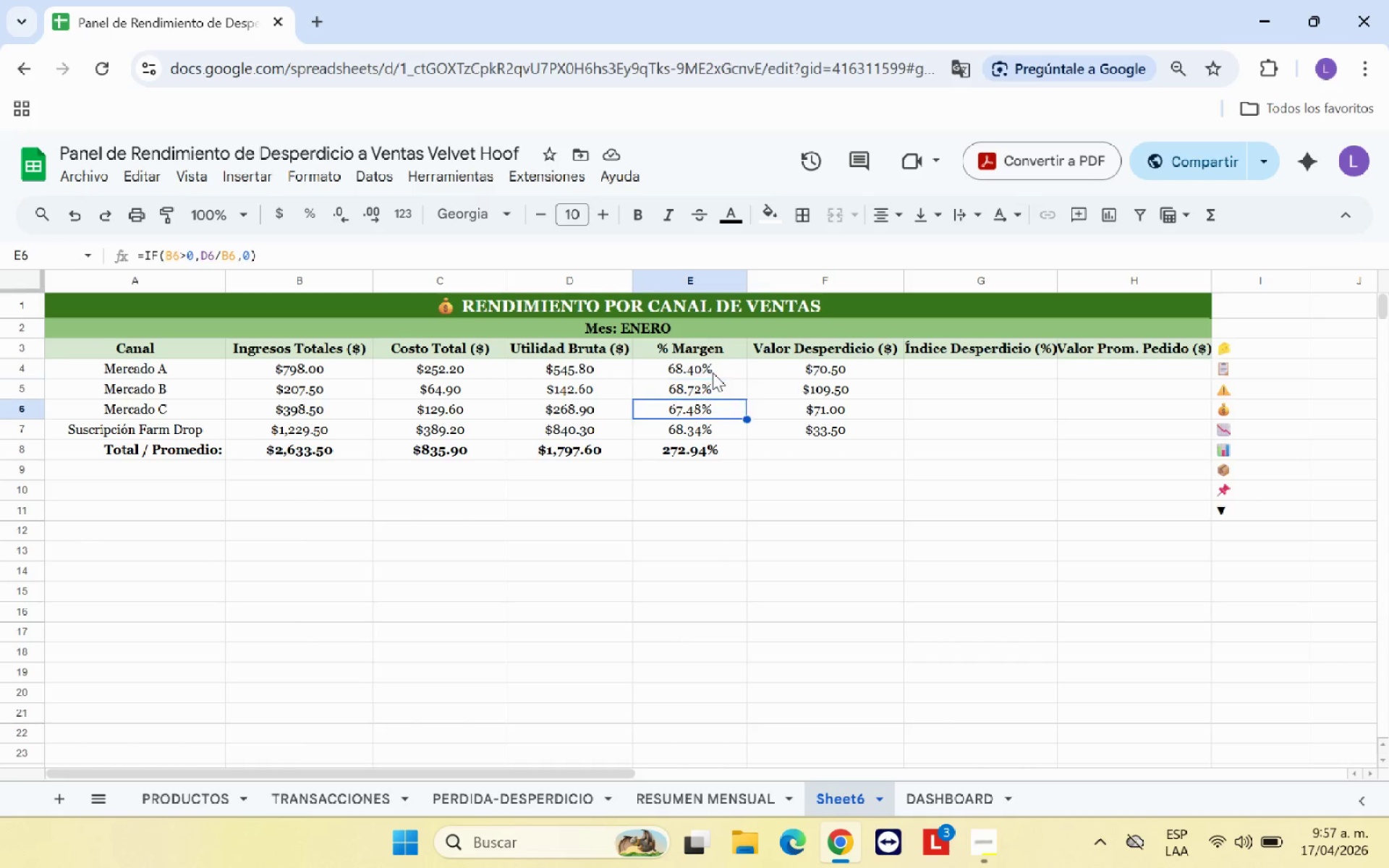 
key(ArrowDown)
 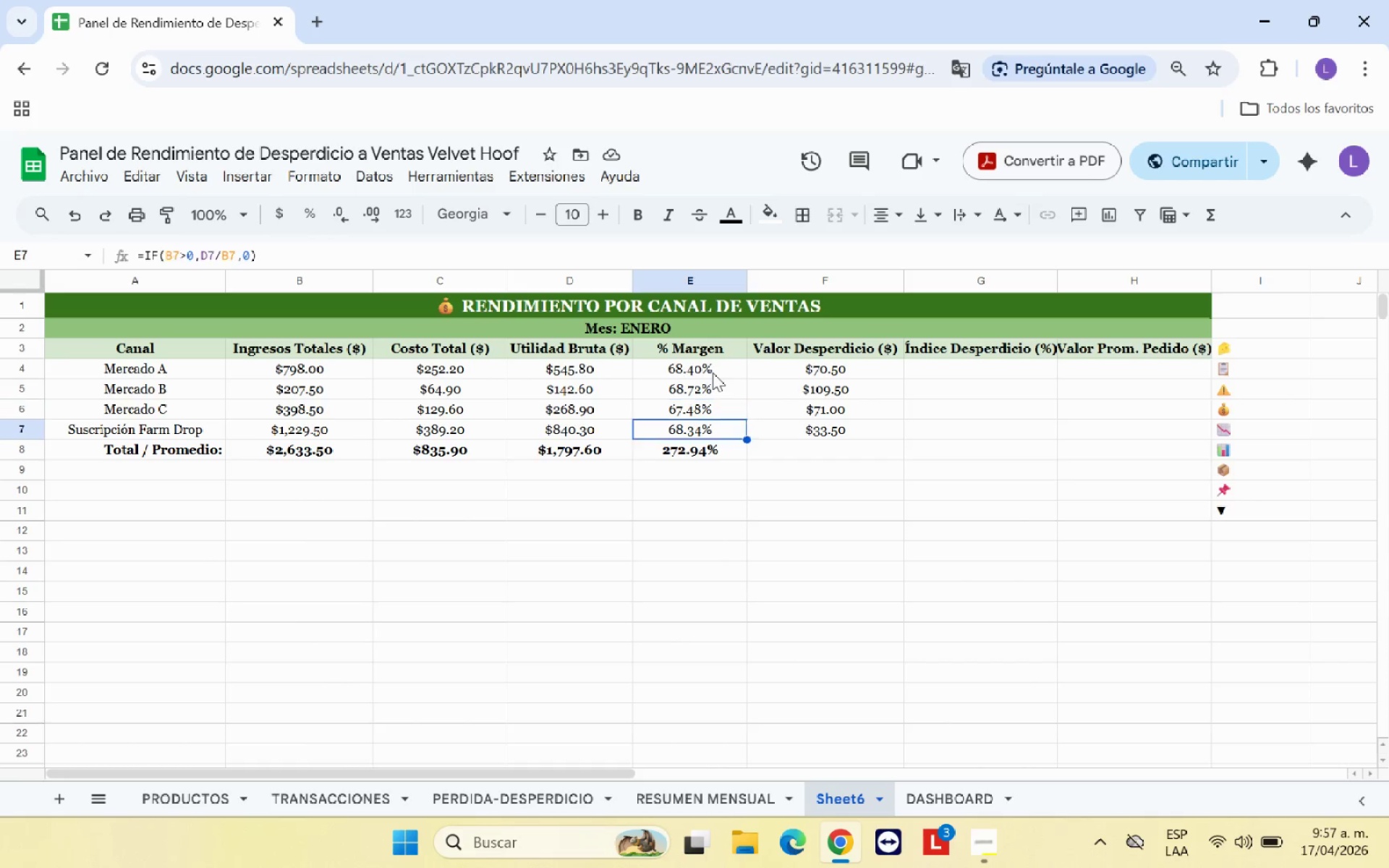 
key(ArrowDown)
 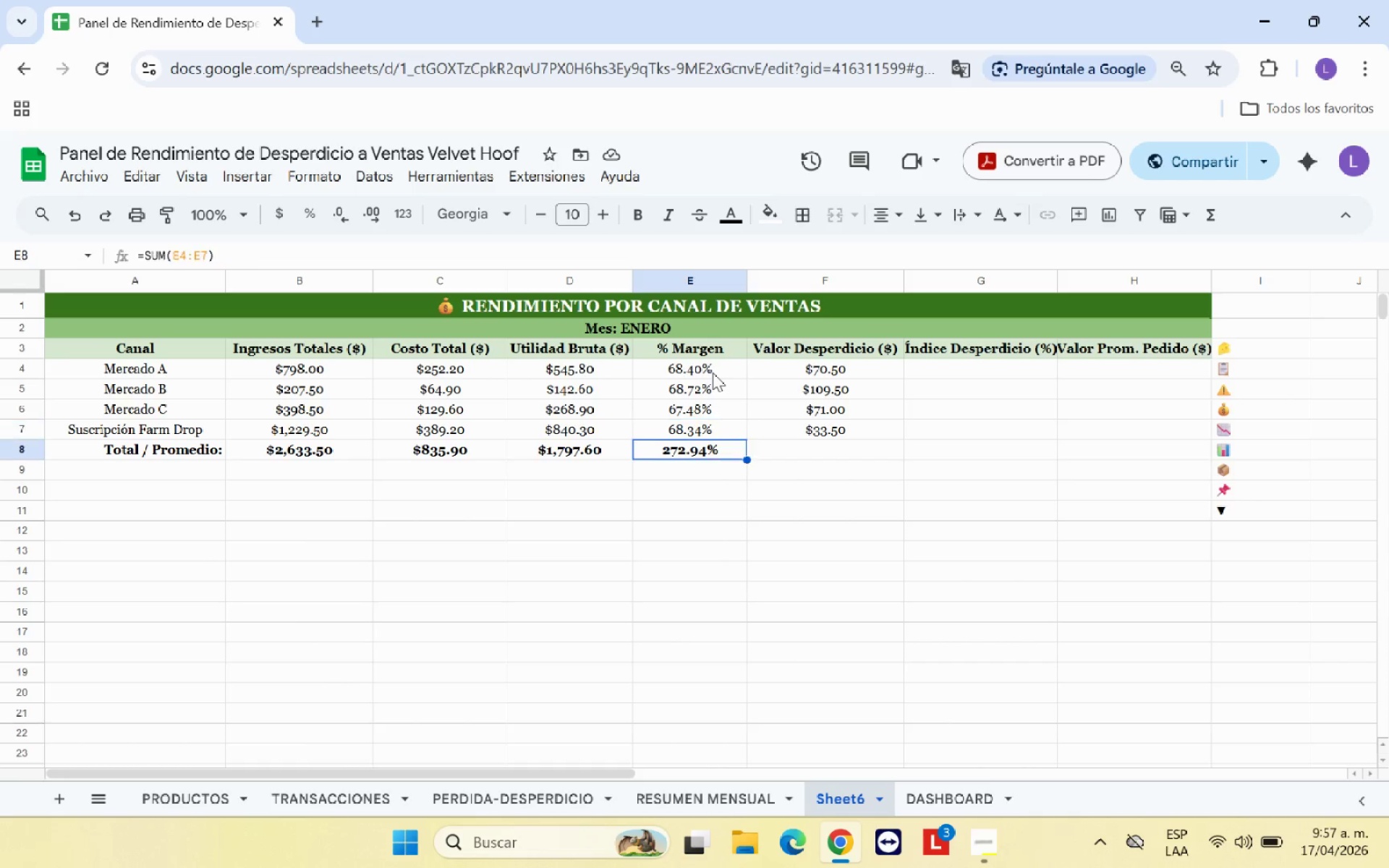 
key(ArrowDown)
 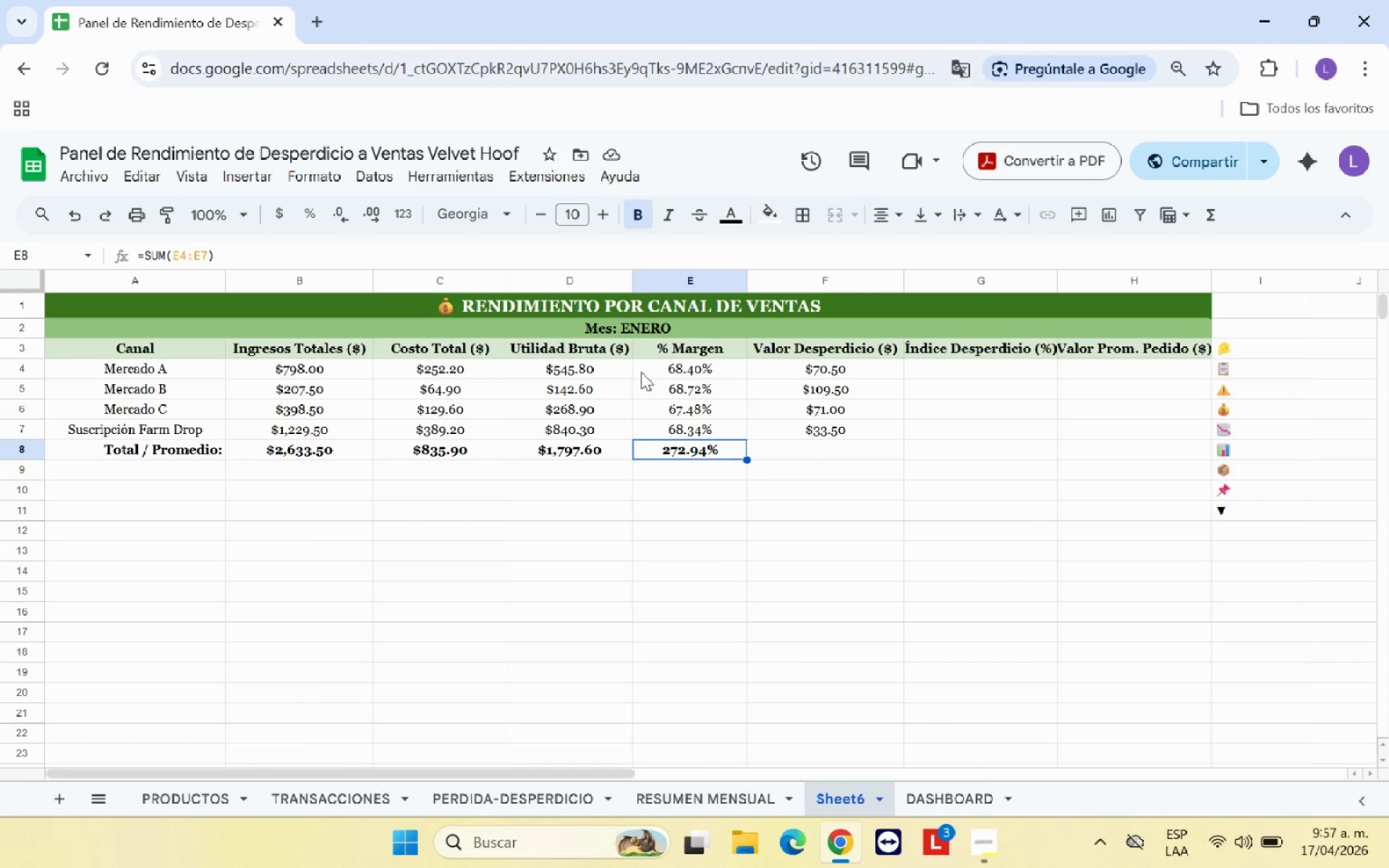 
left_click([589, 379])
 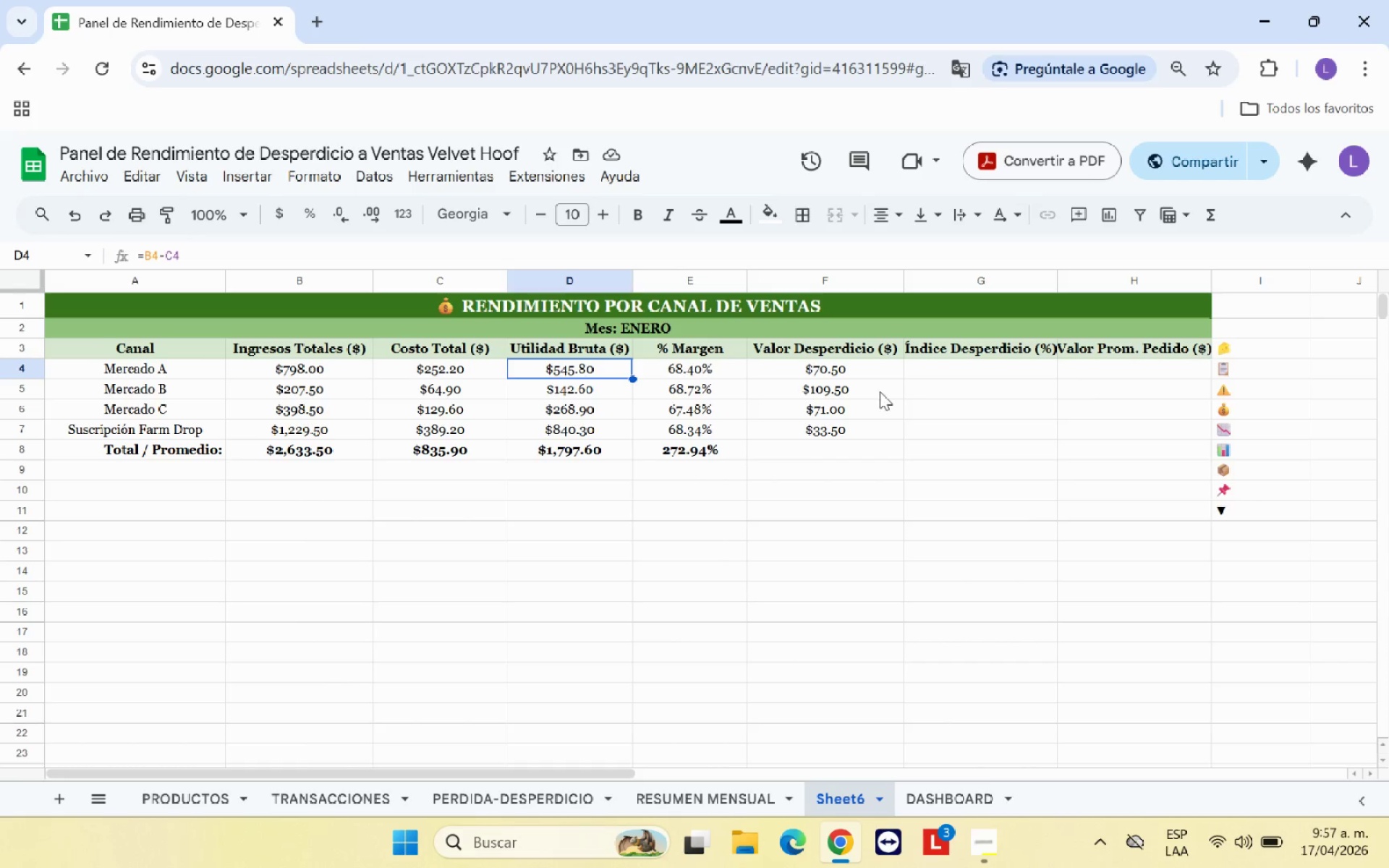 
left_click([800, 453])
 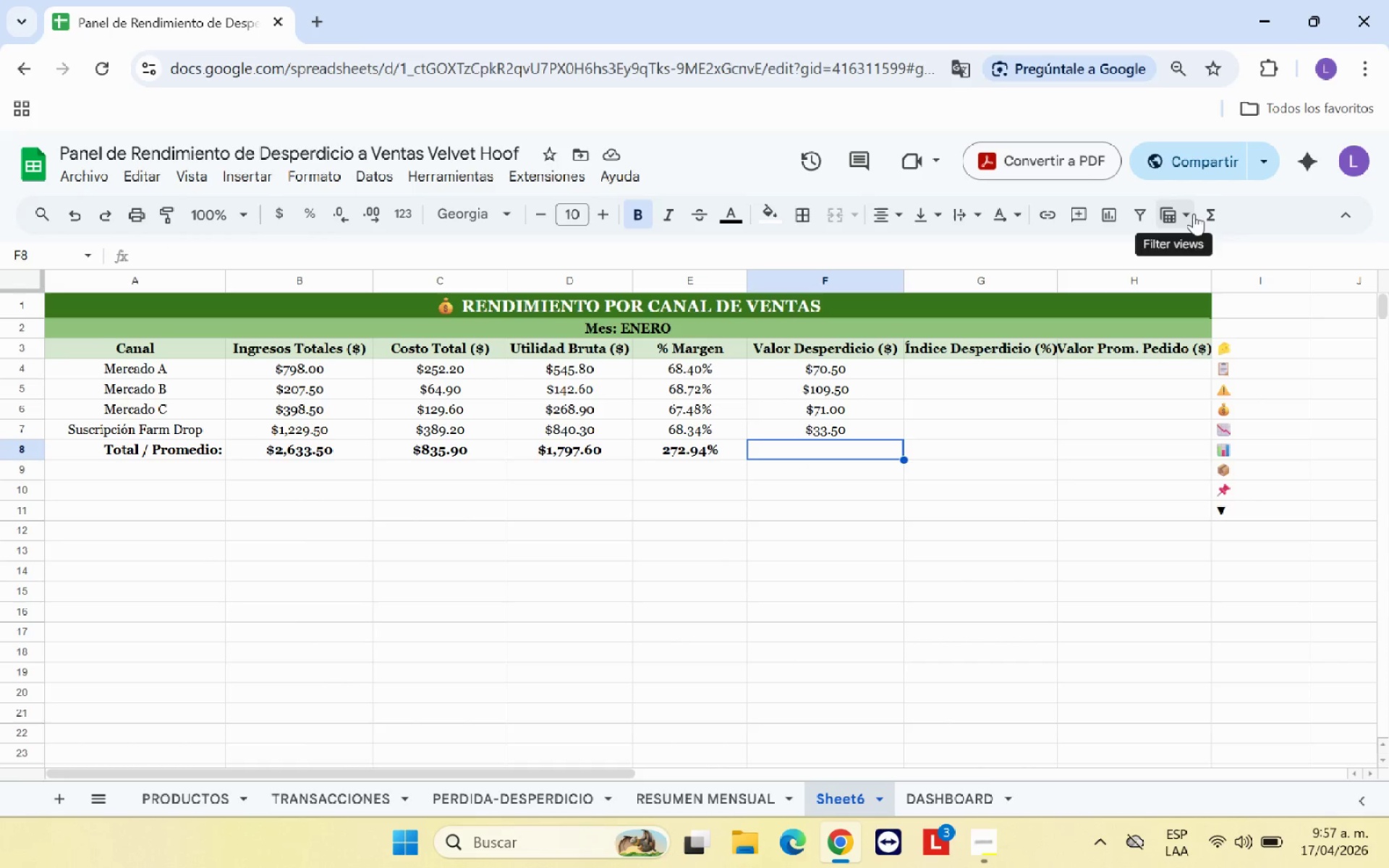 
left_click([1205, 210])
 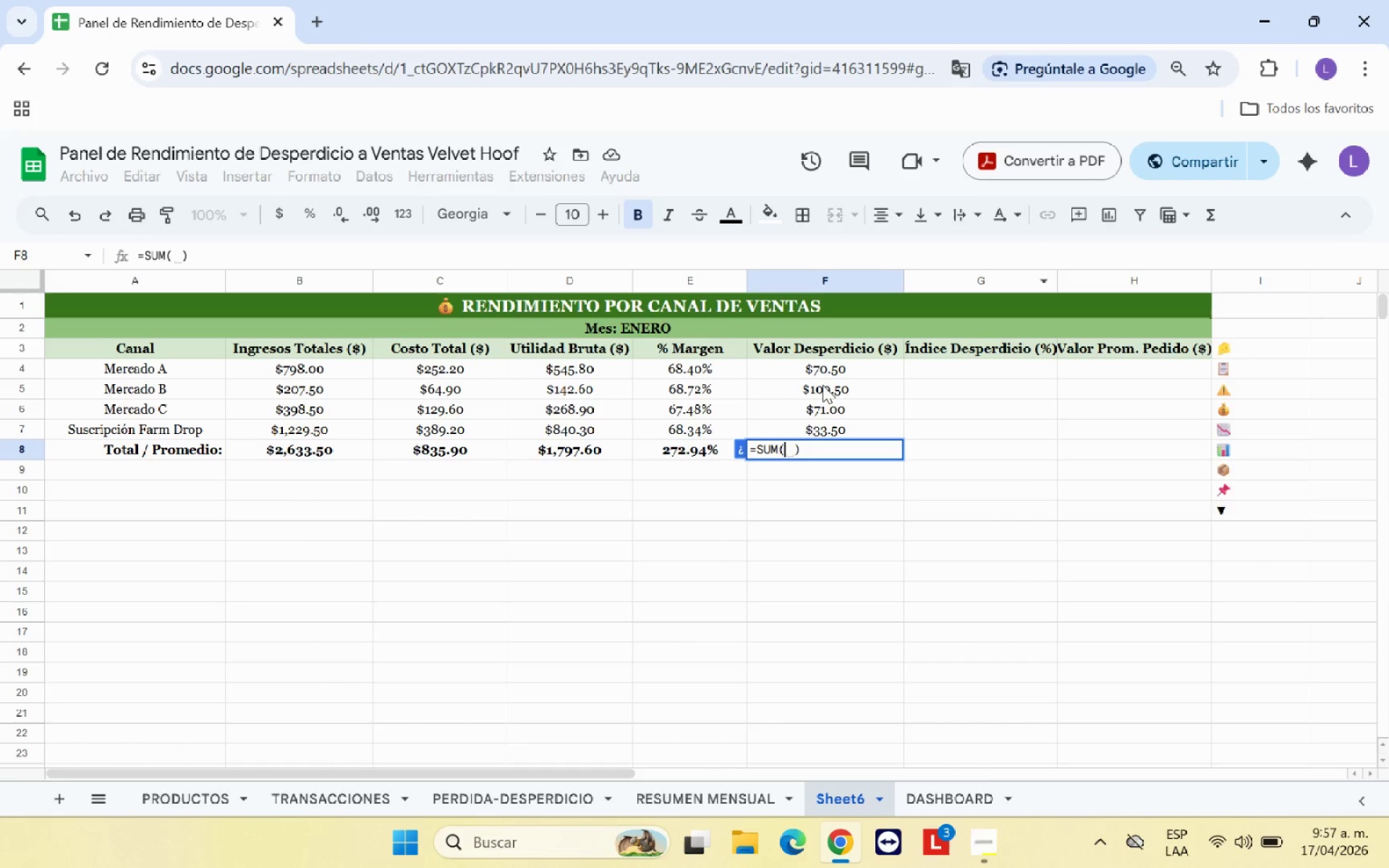 
left_click_drag(start_coordinate=[841, 368], to_coordinate=[839, 424])
 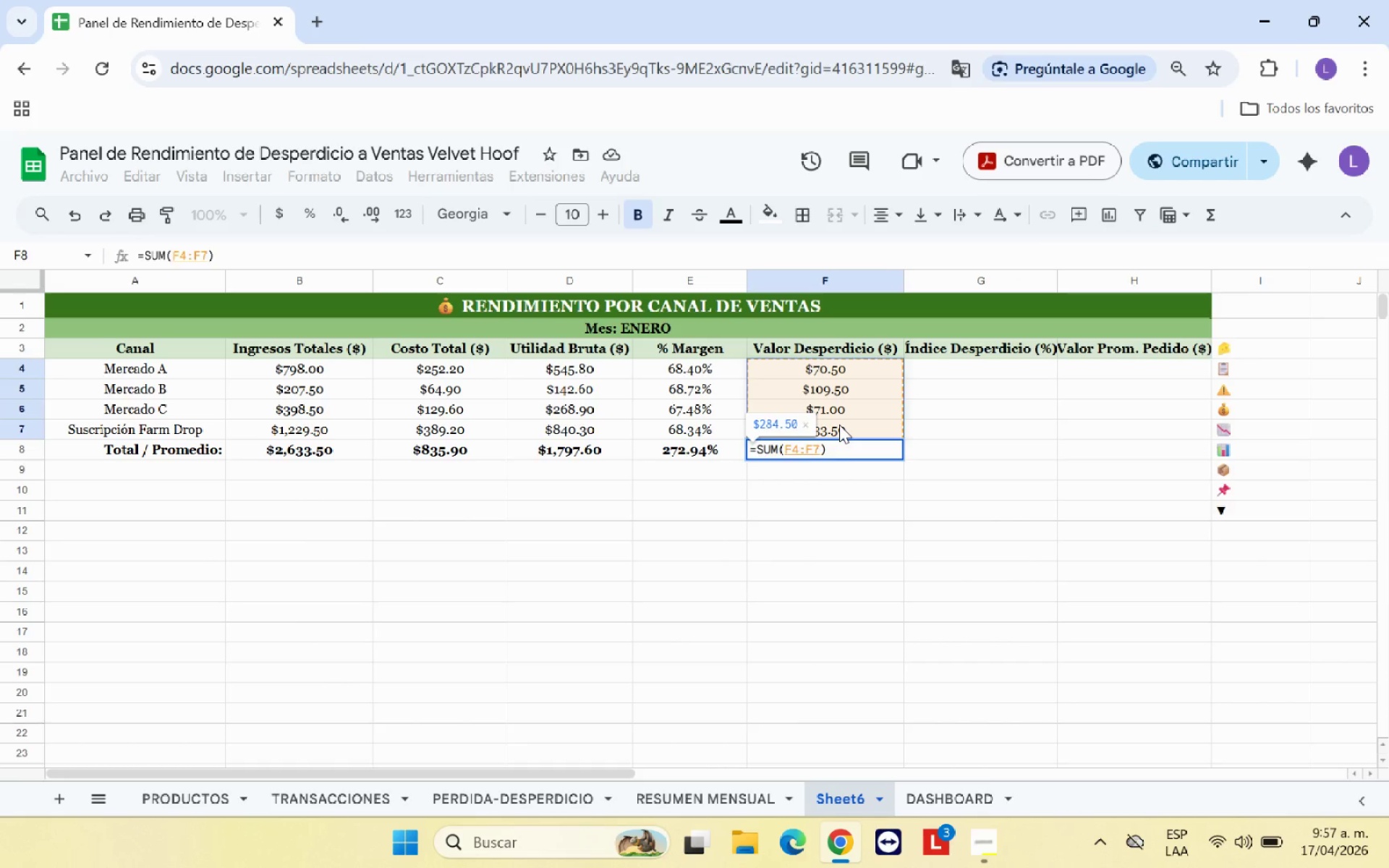 
key(Enter)
 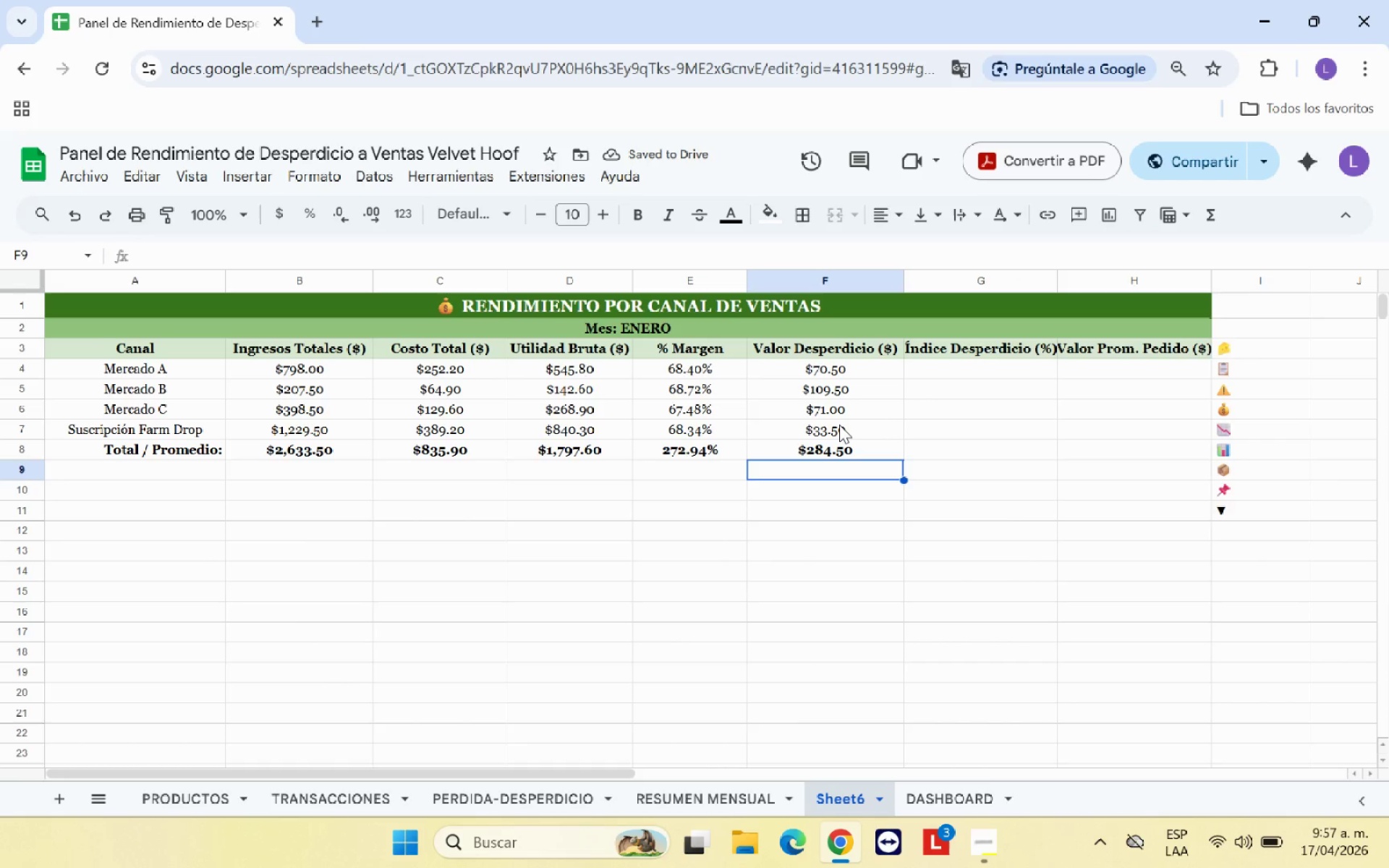 
left_click([948, 370])
 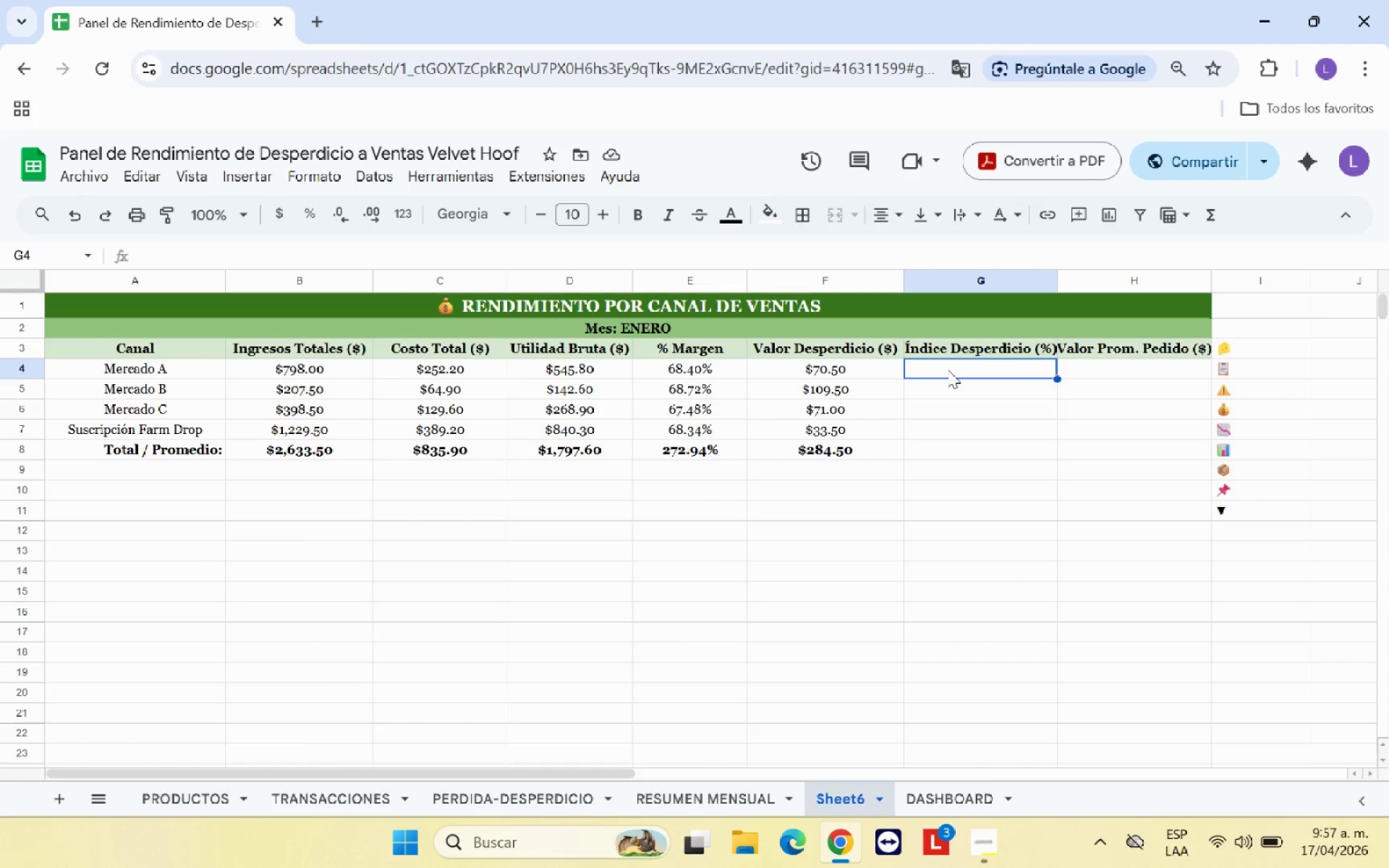 
type()SI*)
 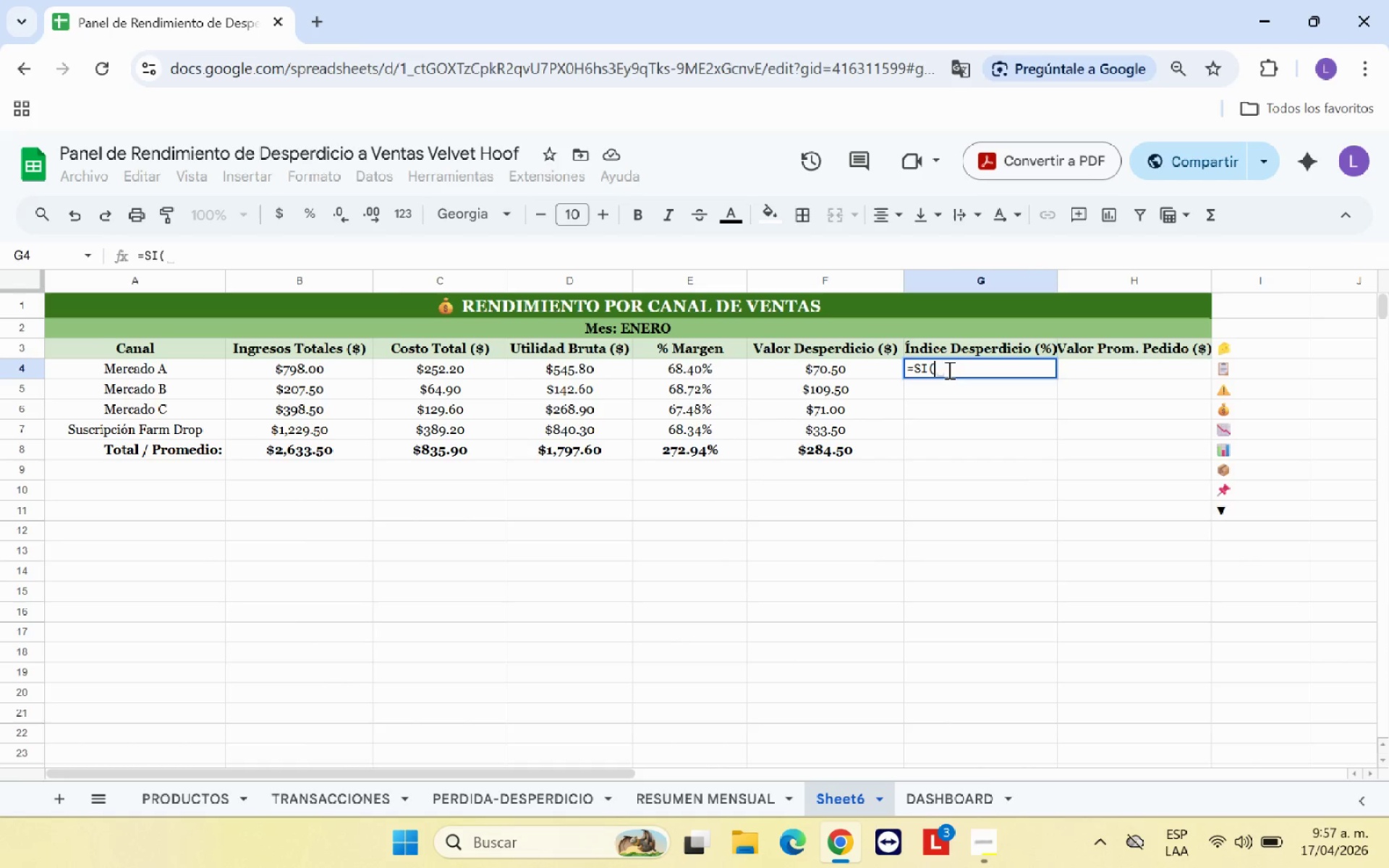 
key(Shift+Break)
 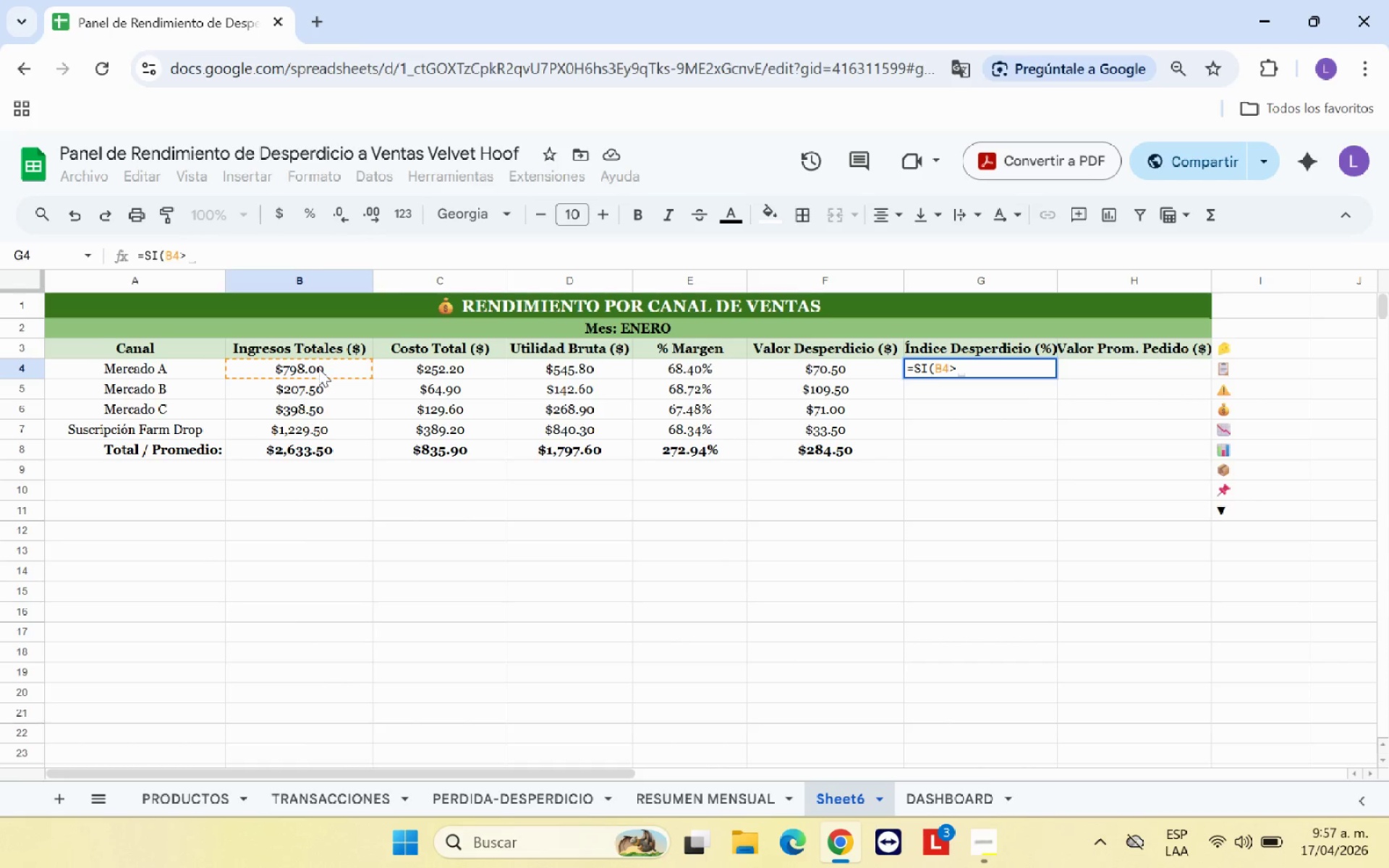 
key(0)
 